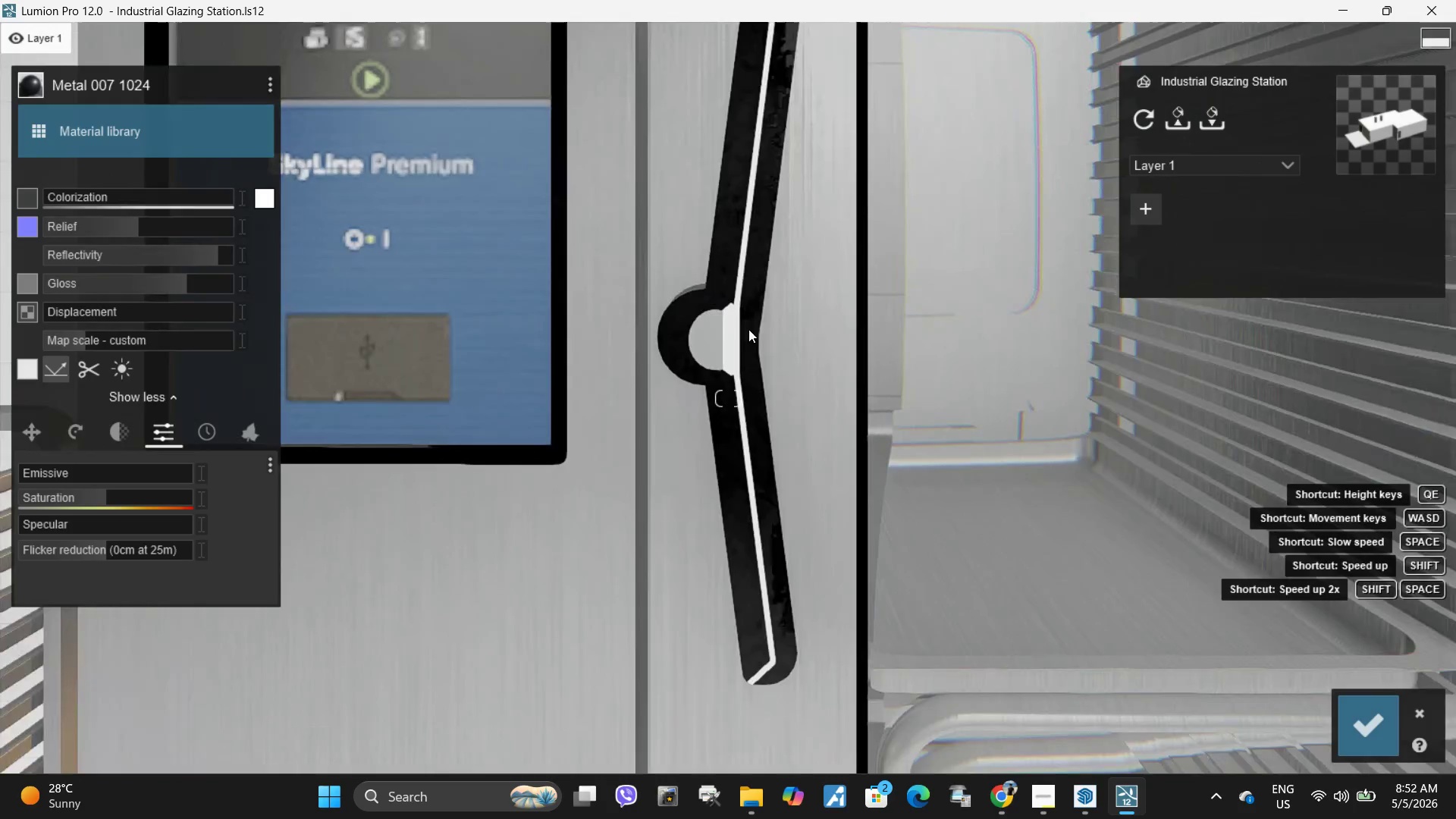 
type(aa)
 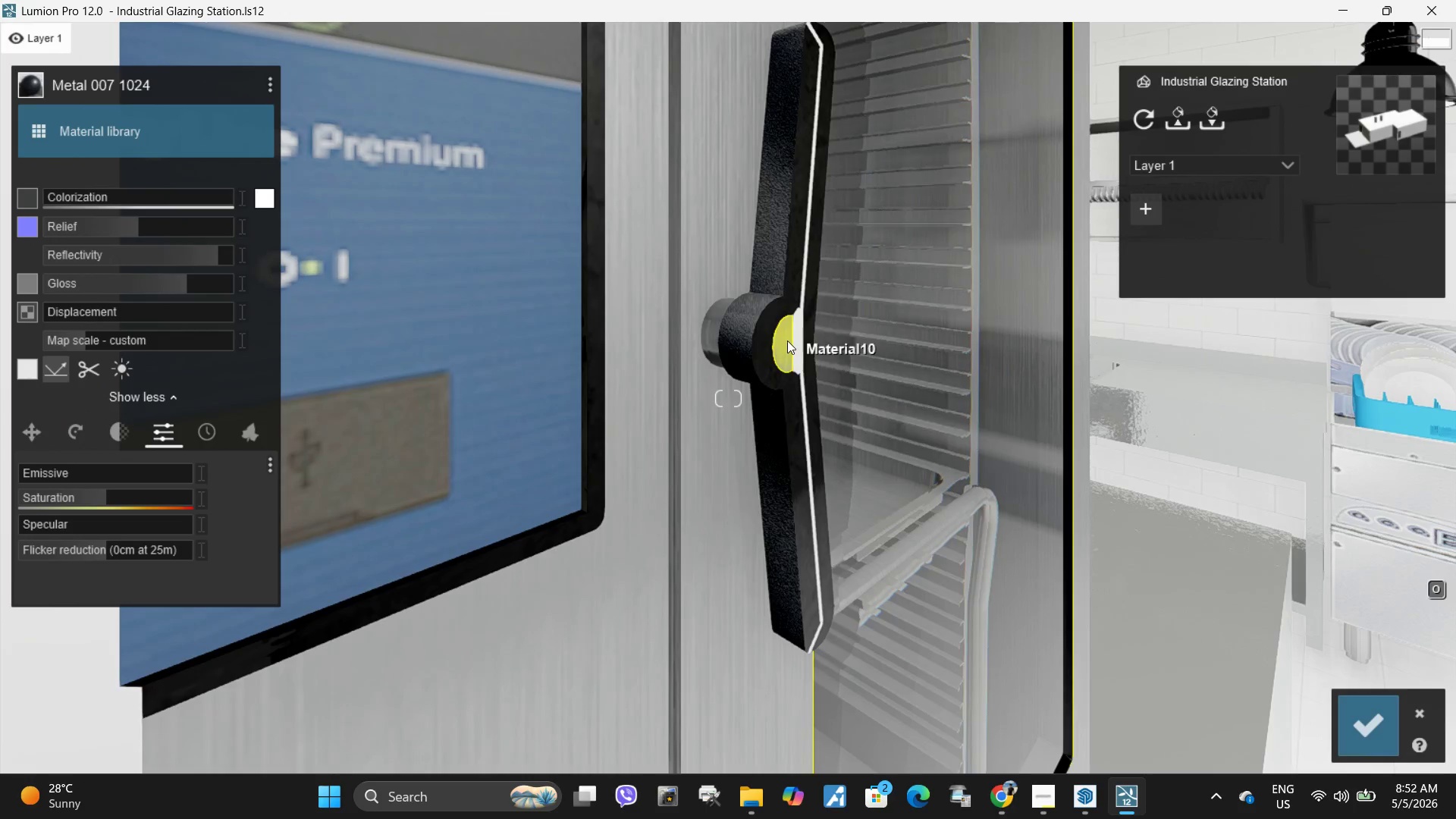 
left_click([798, 343])
 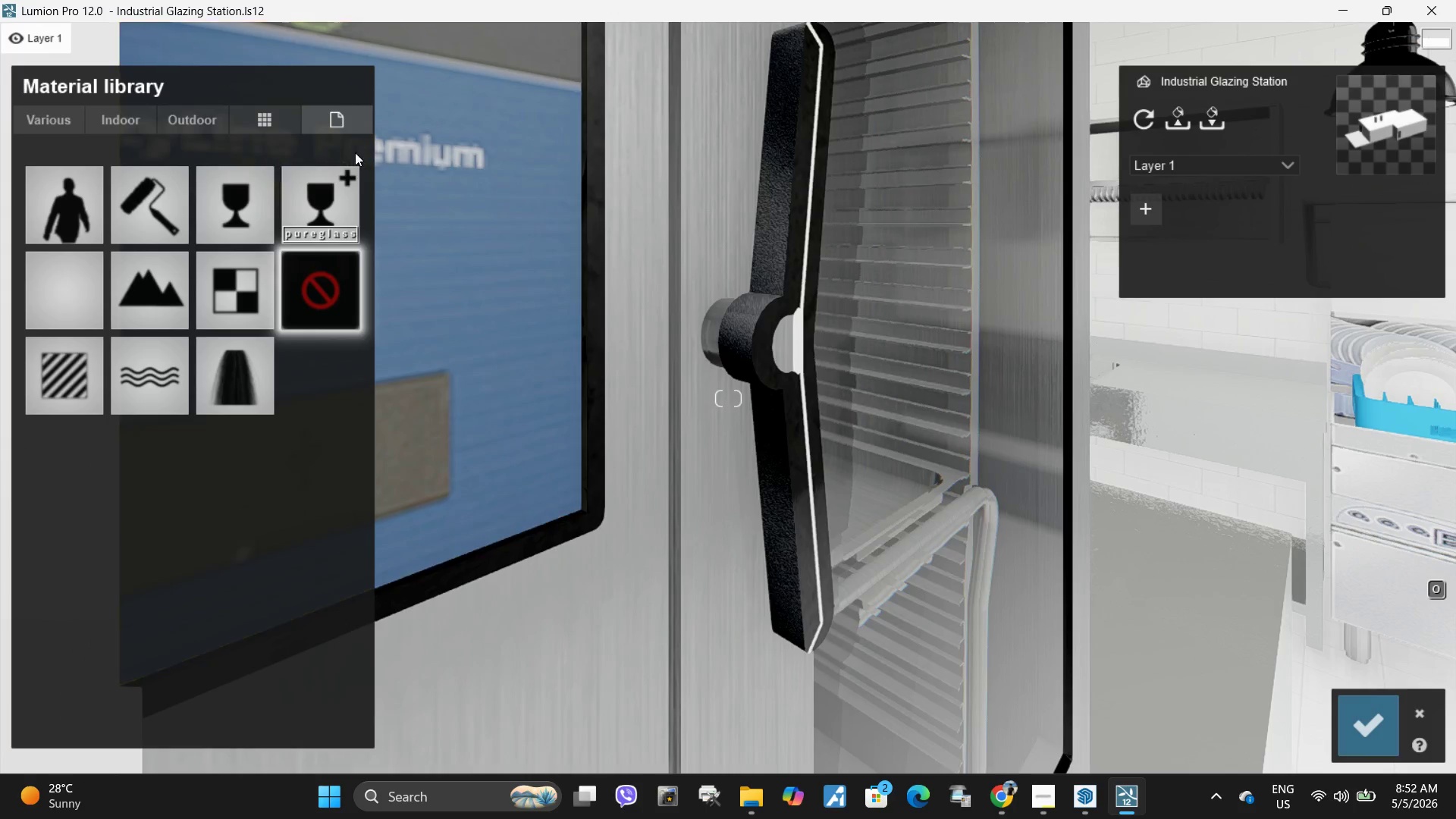 
left_click([81, 395])
 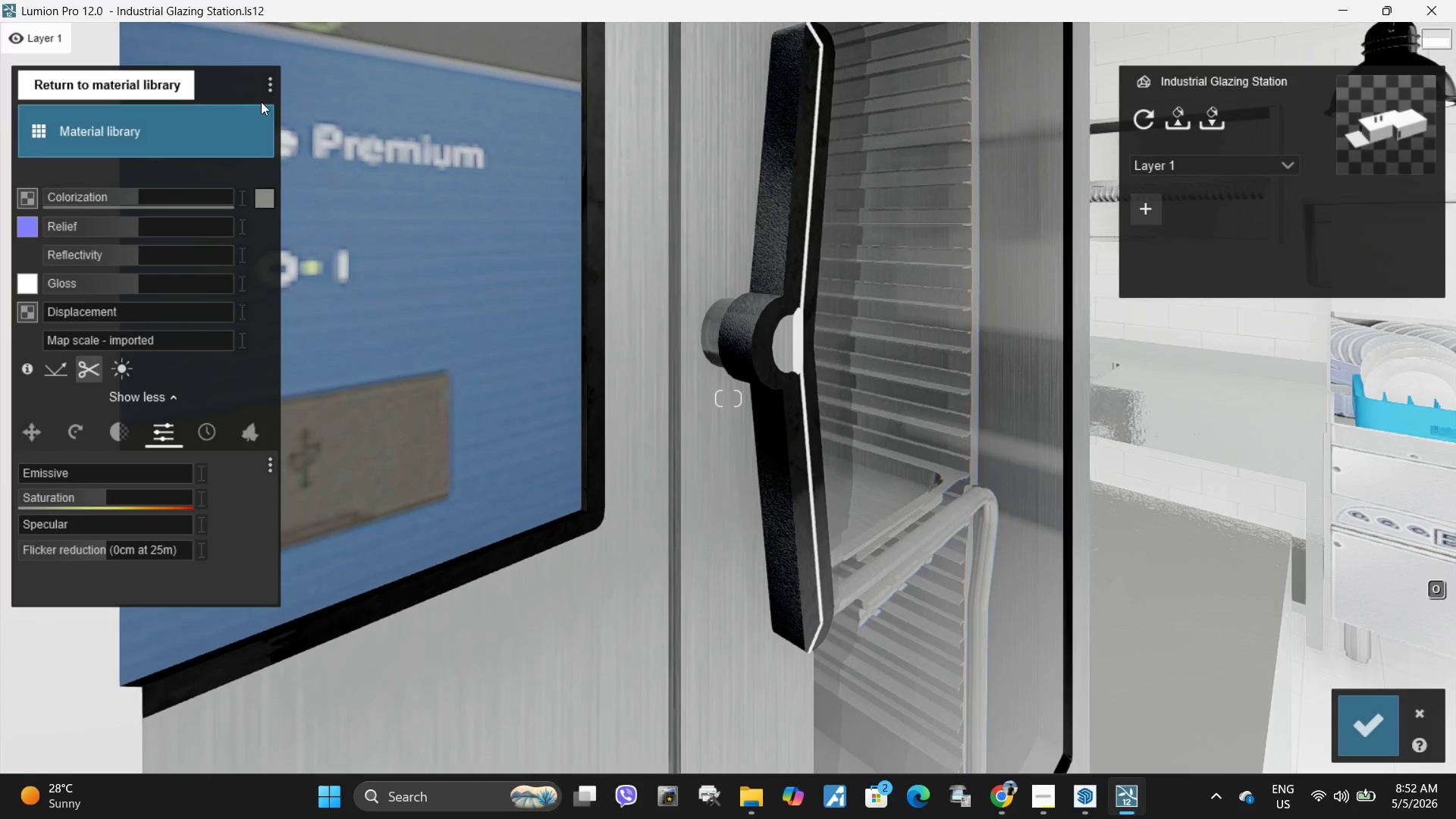 
left_click([269, 92])
 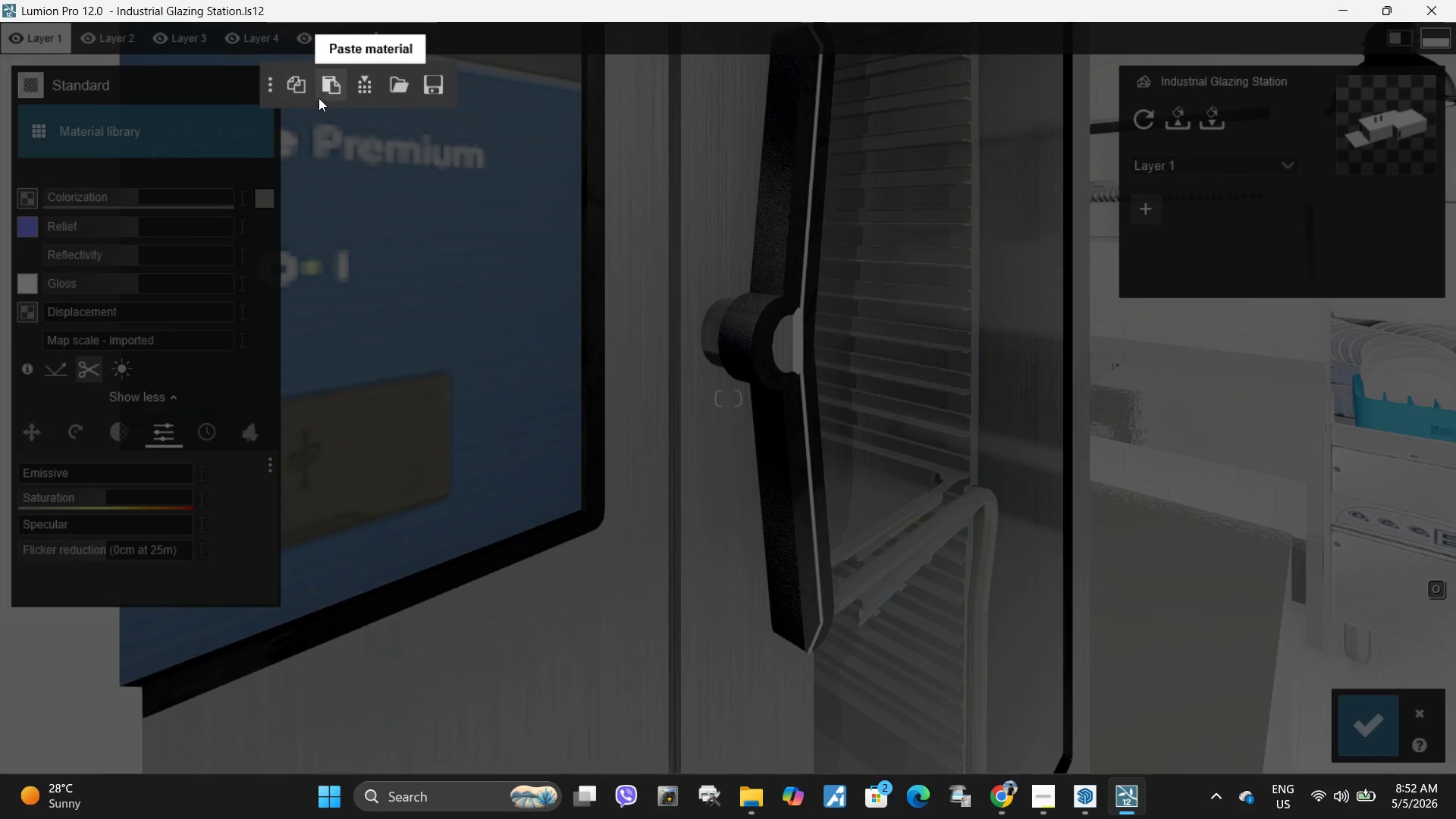 
left_click([325, 95])
 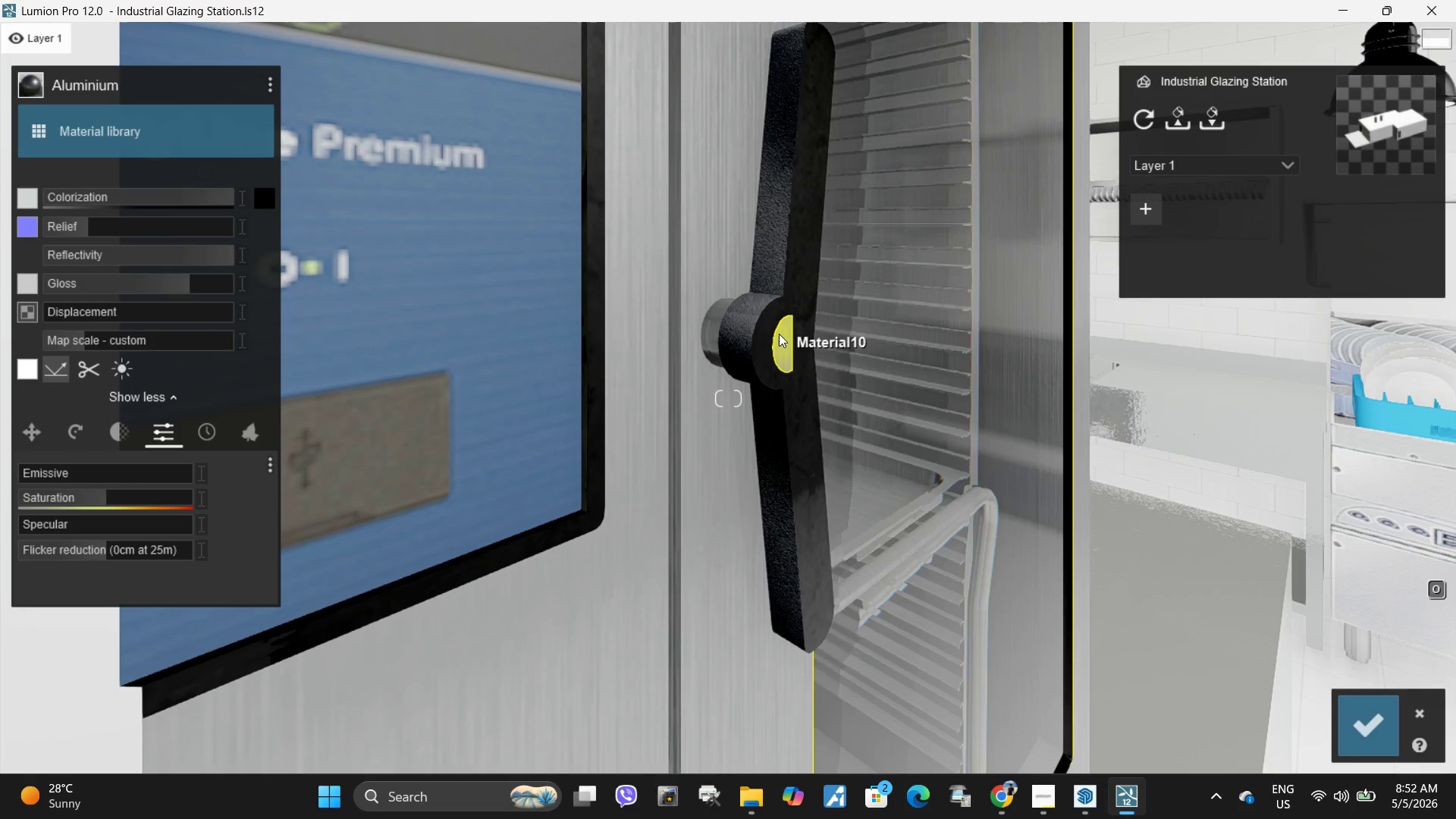 
left_click([781, 340])
 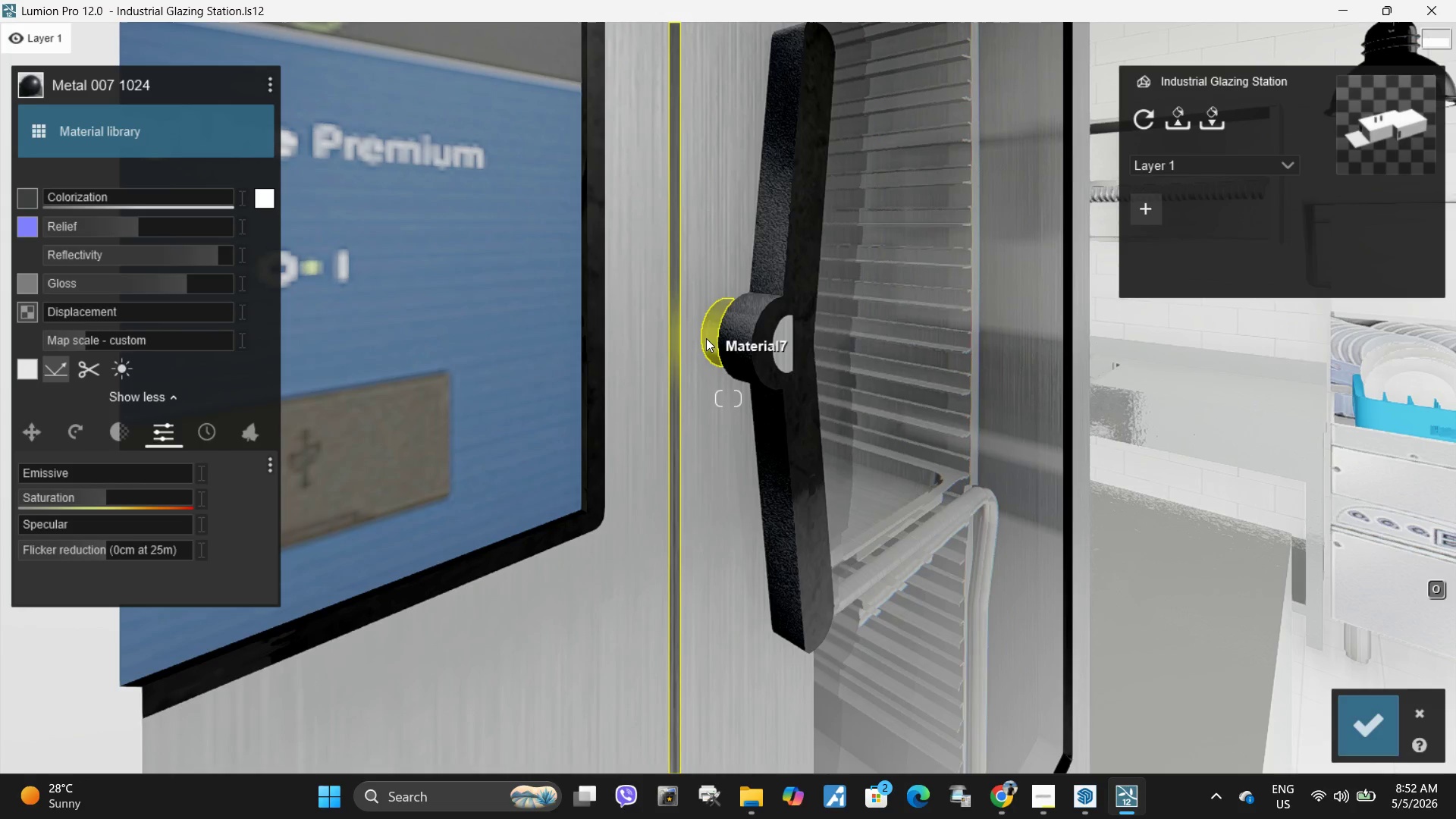 
type(dsa)
 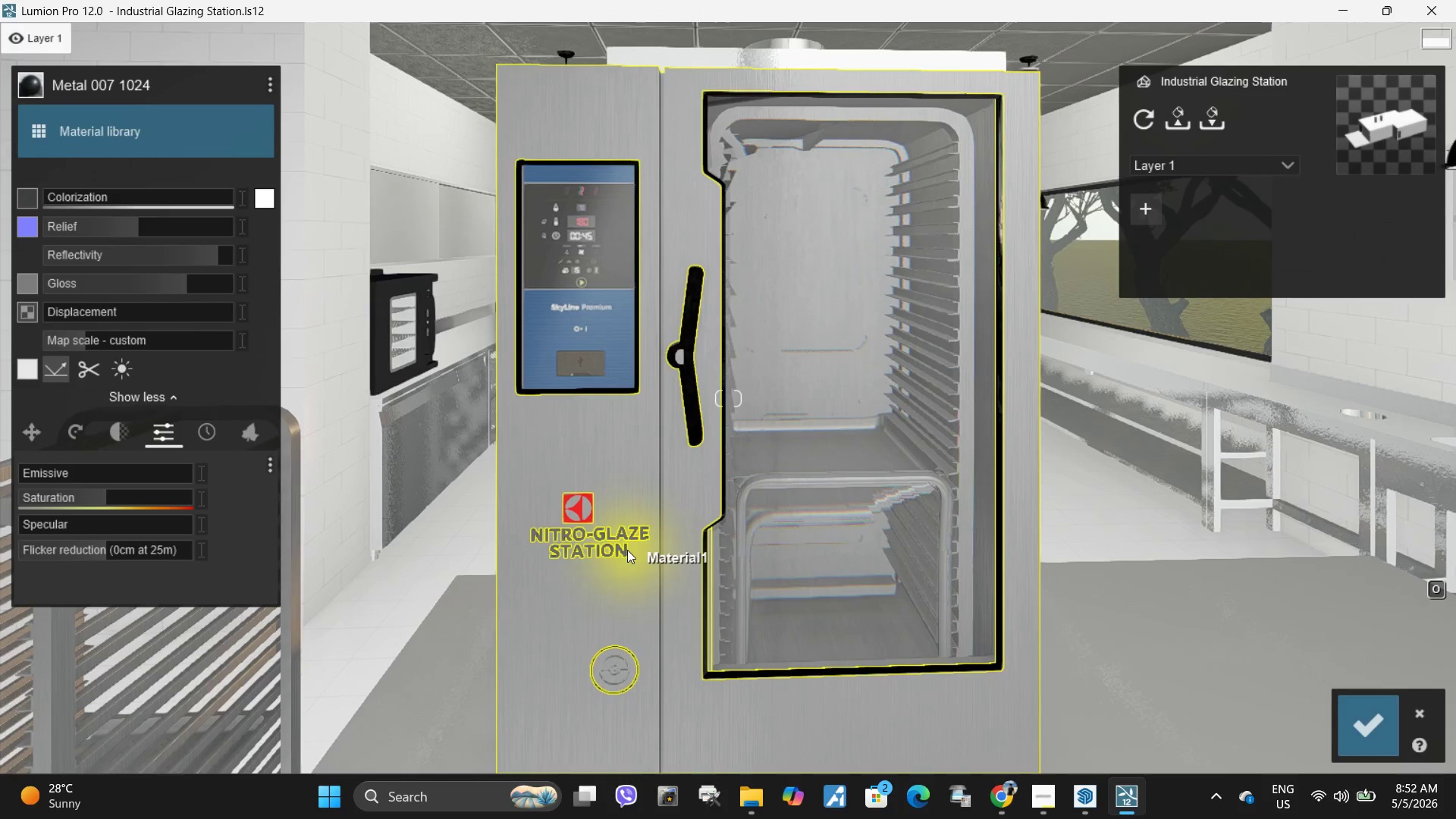 
left_click([621, 551])
 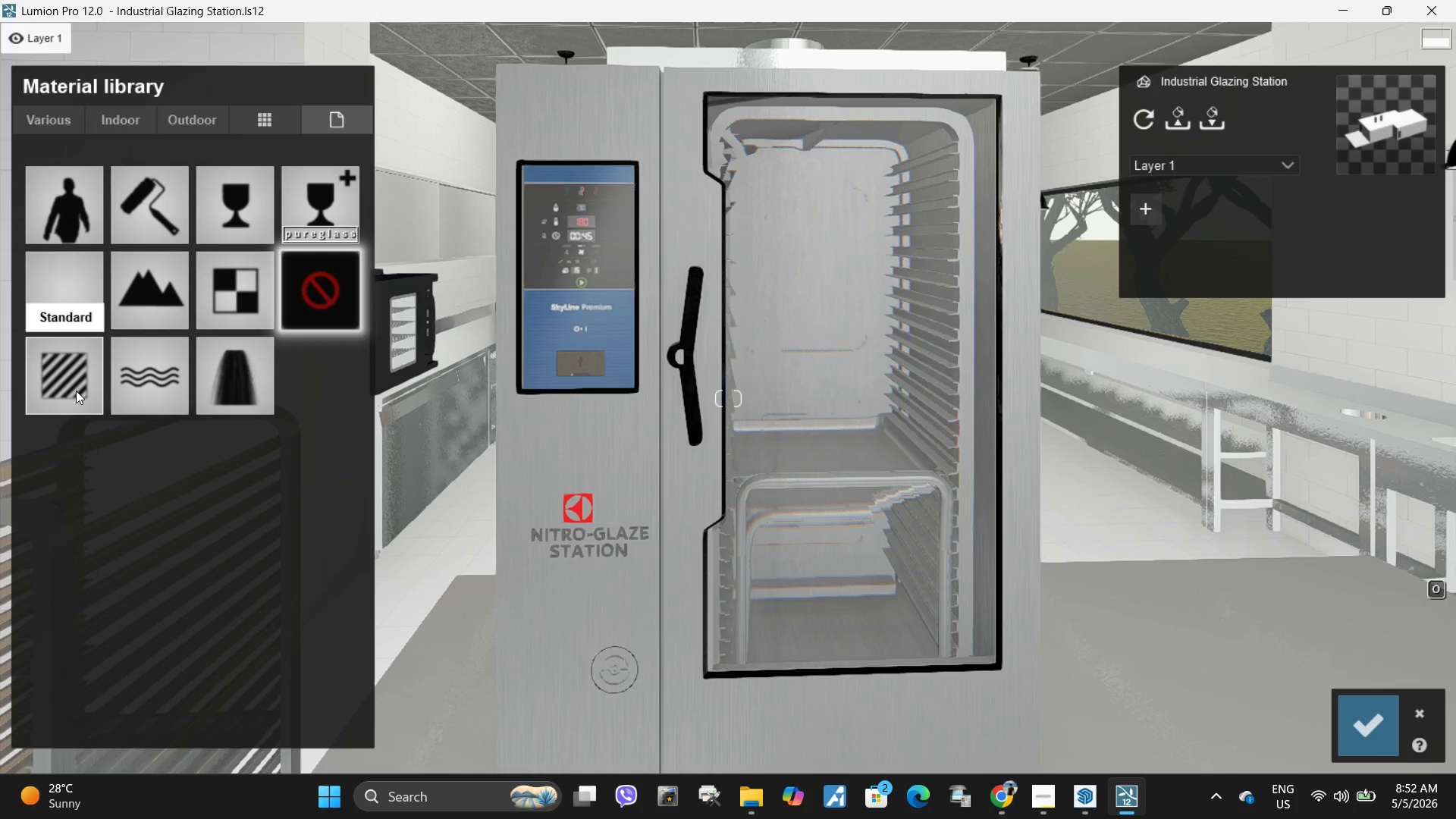 
left_click([76, 391])
 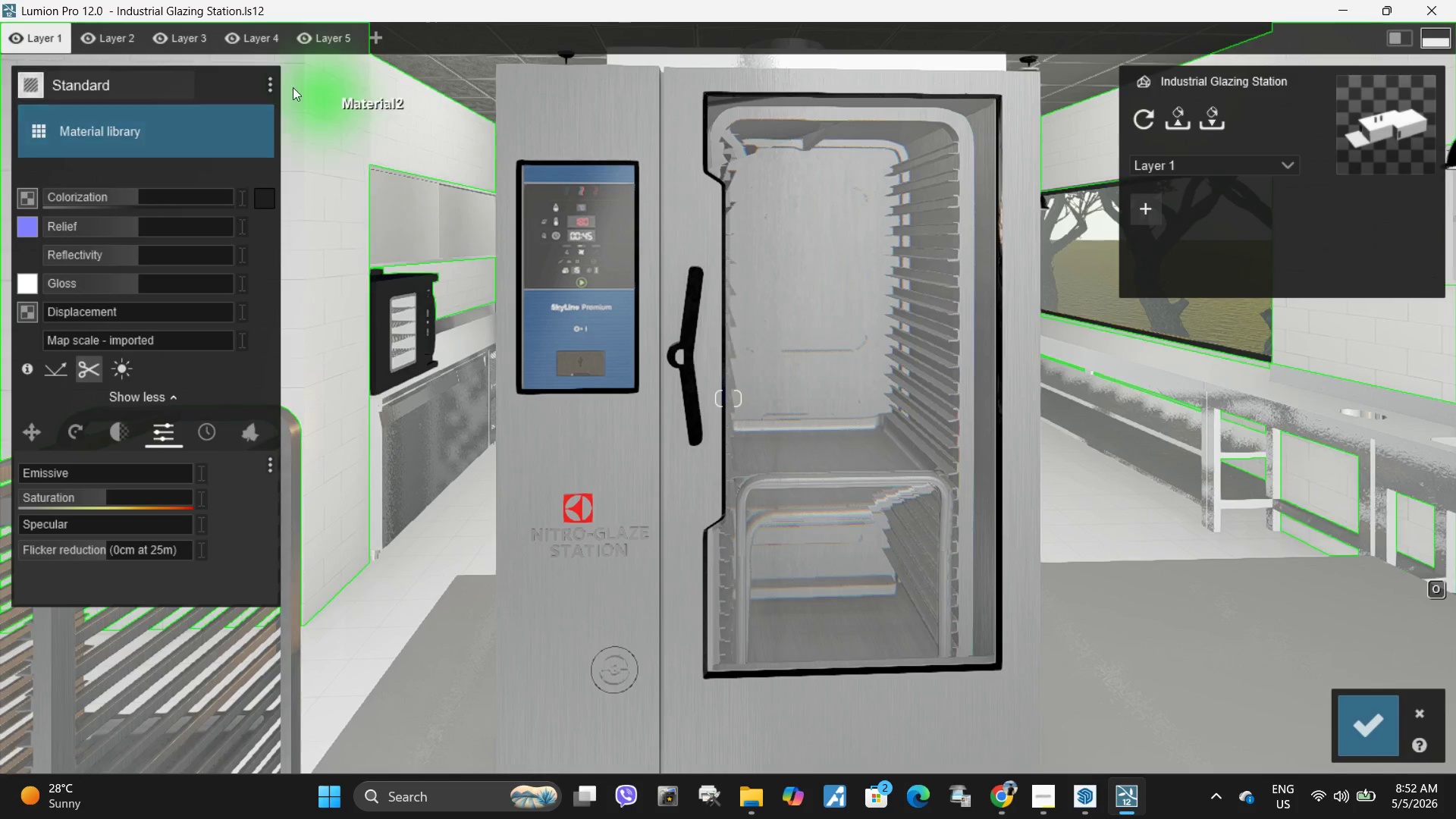 
left_click([271, 87])
 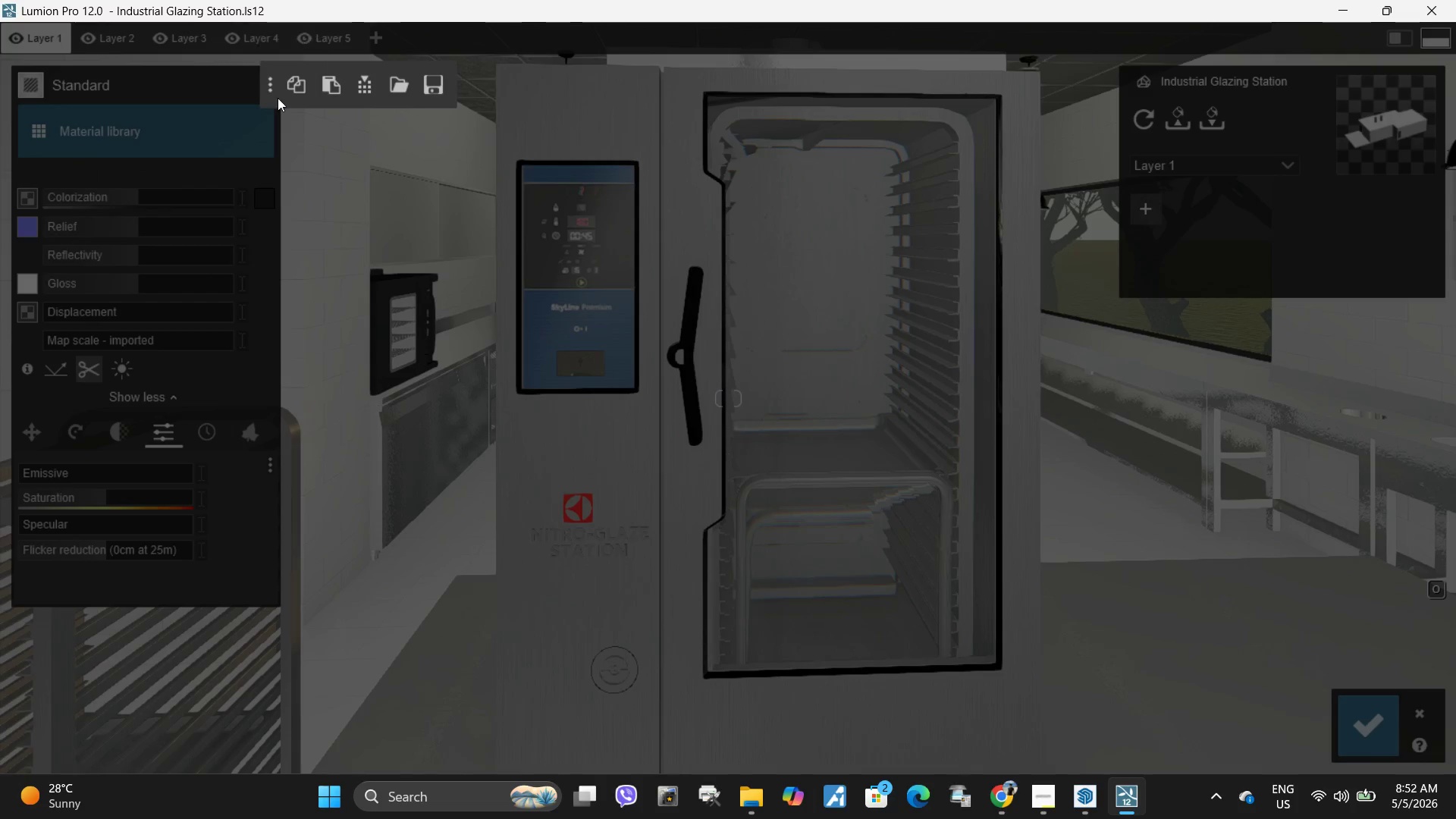 
mouse_move([291, 111])
 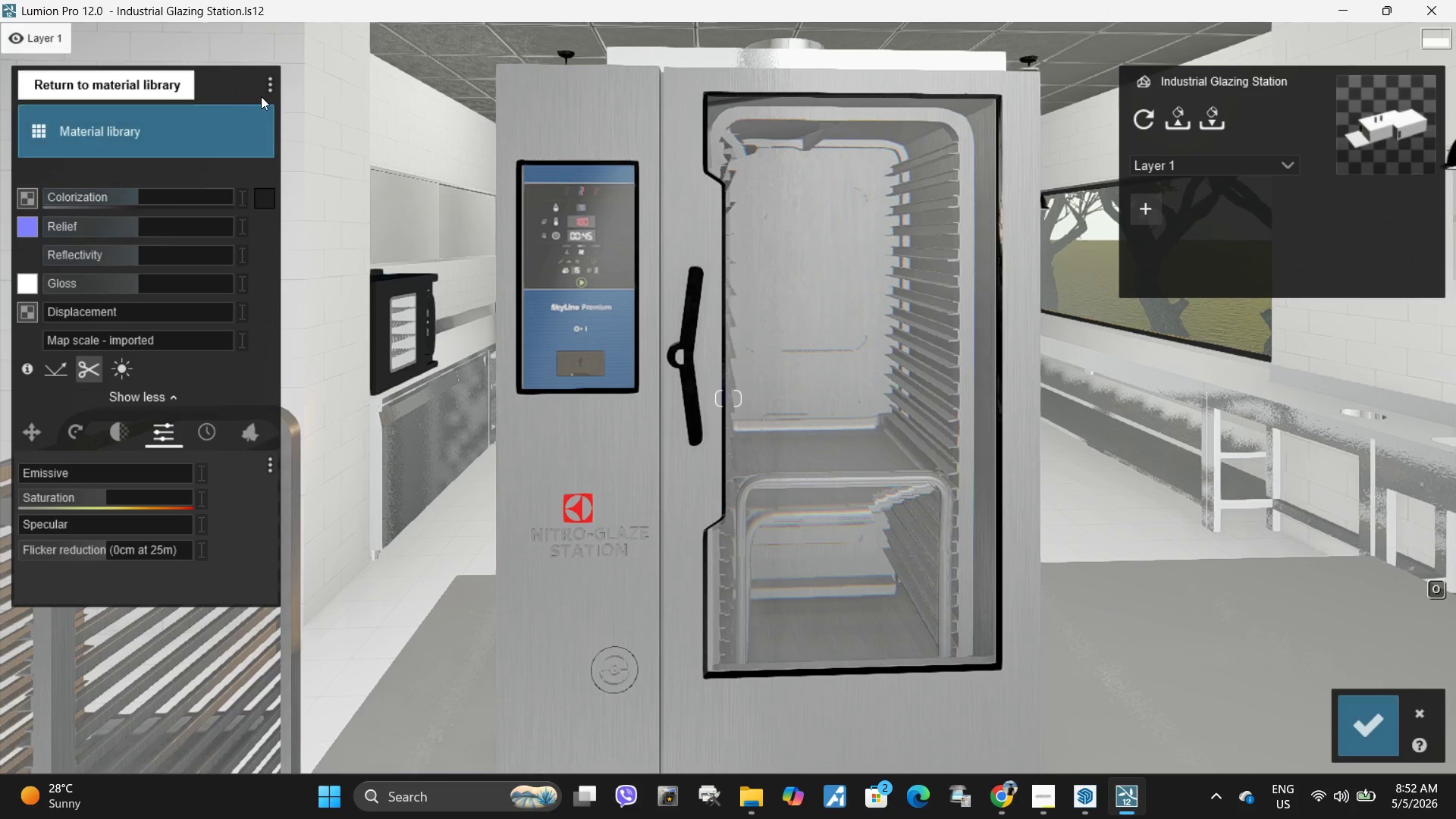 
left_click([270, 83])
 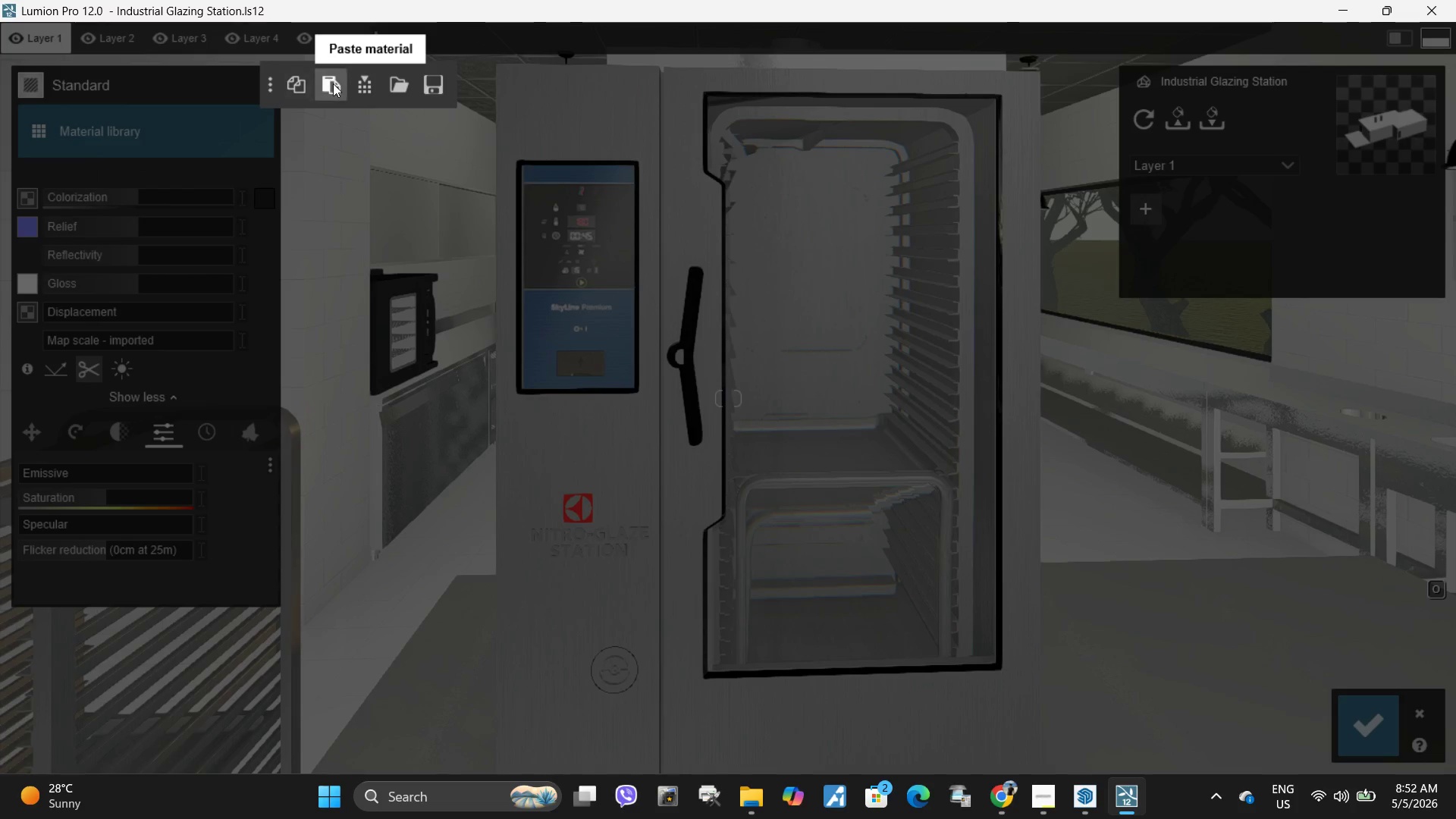 
left_click([333, 83])
 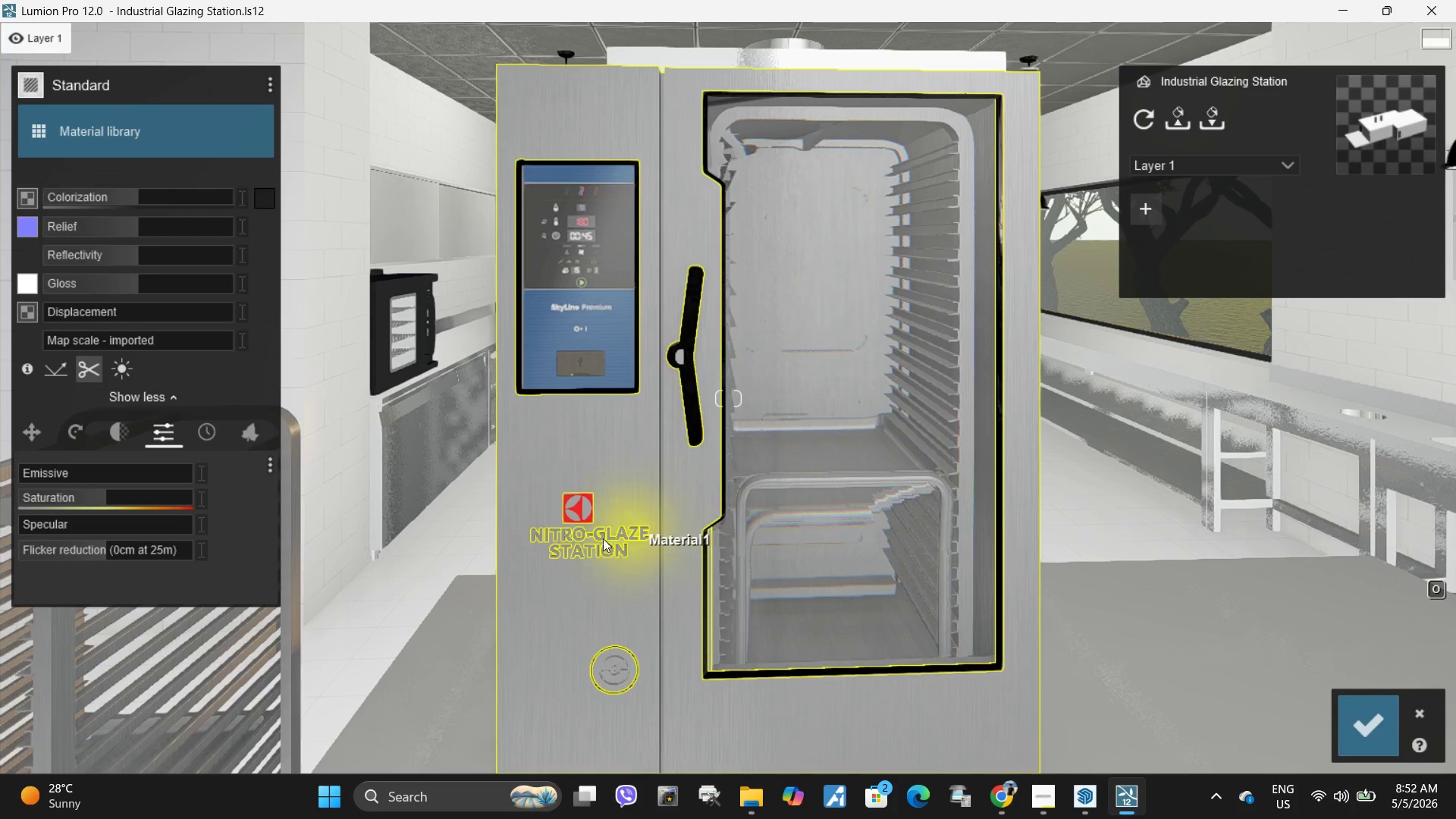 
left_click([610, 538])
 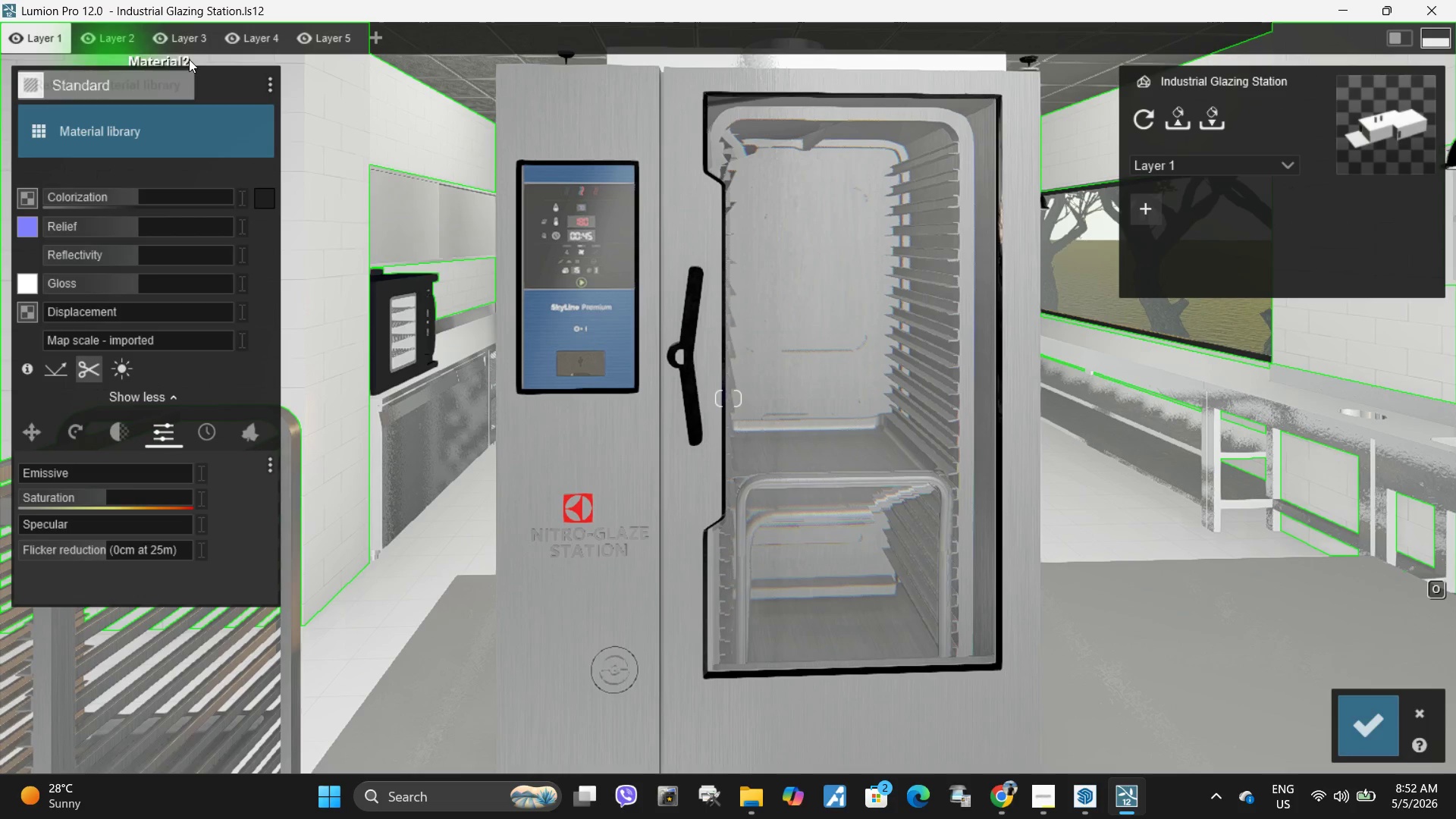 
left_click([268, 83])
 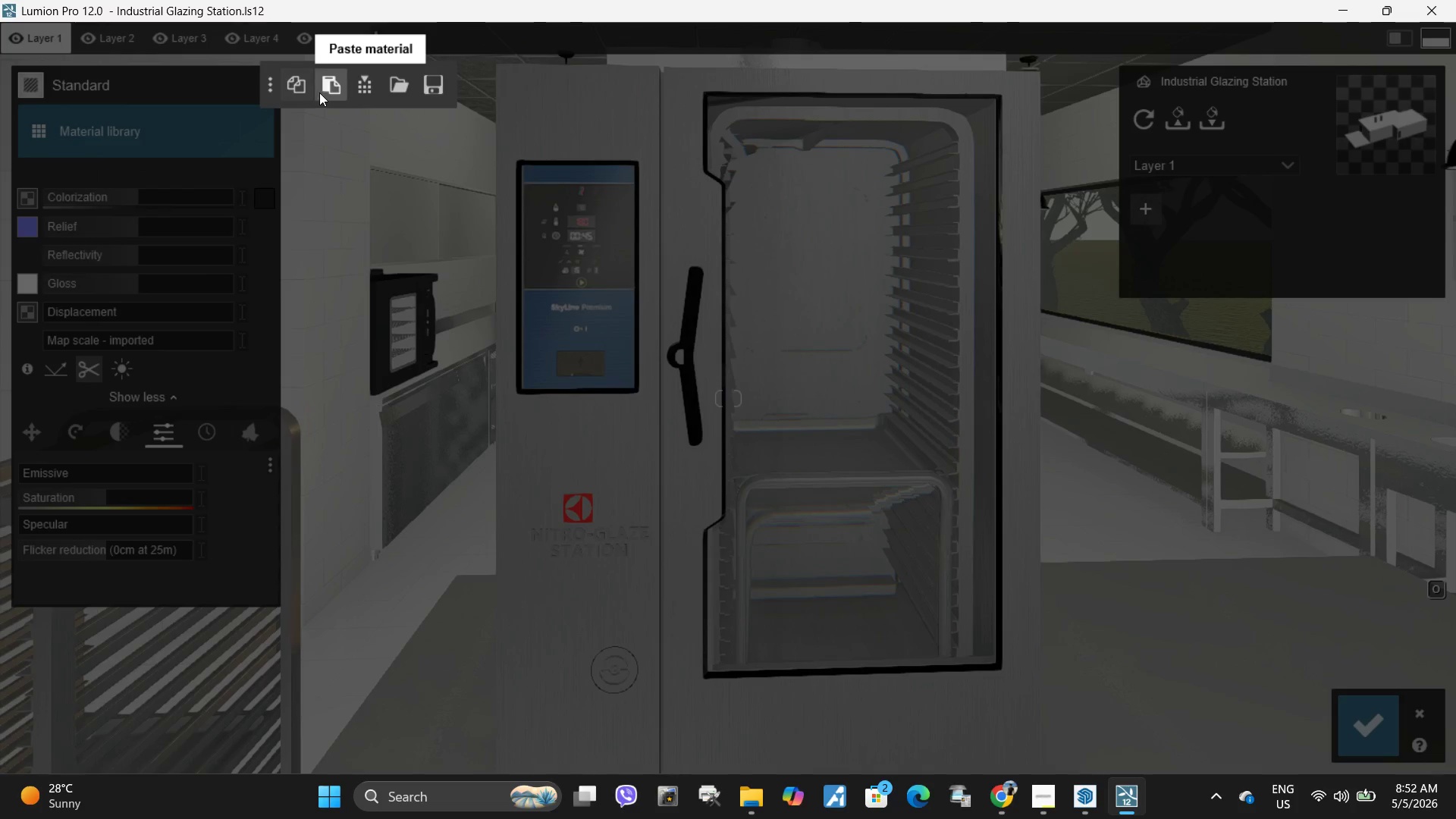 
left_click([322, 91])
 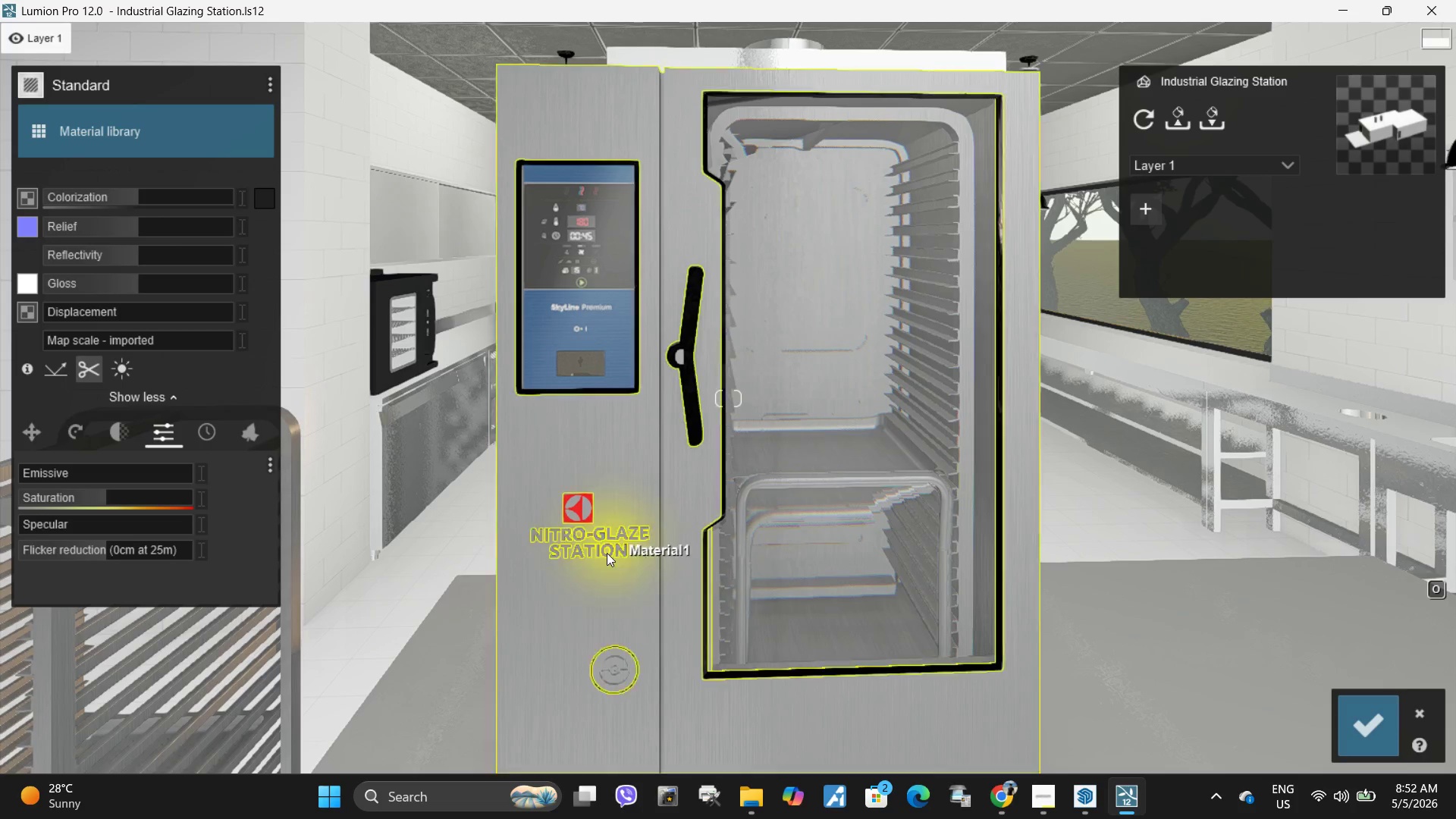 
left_click([620, 551])
 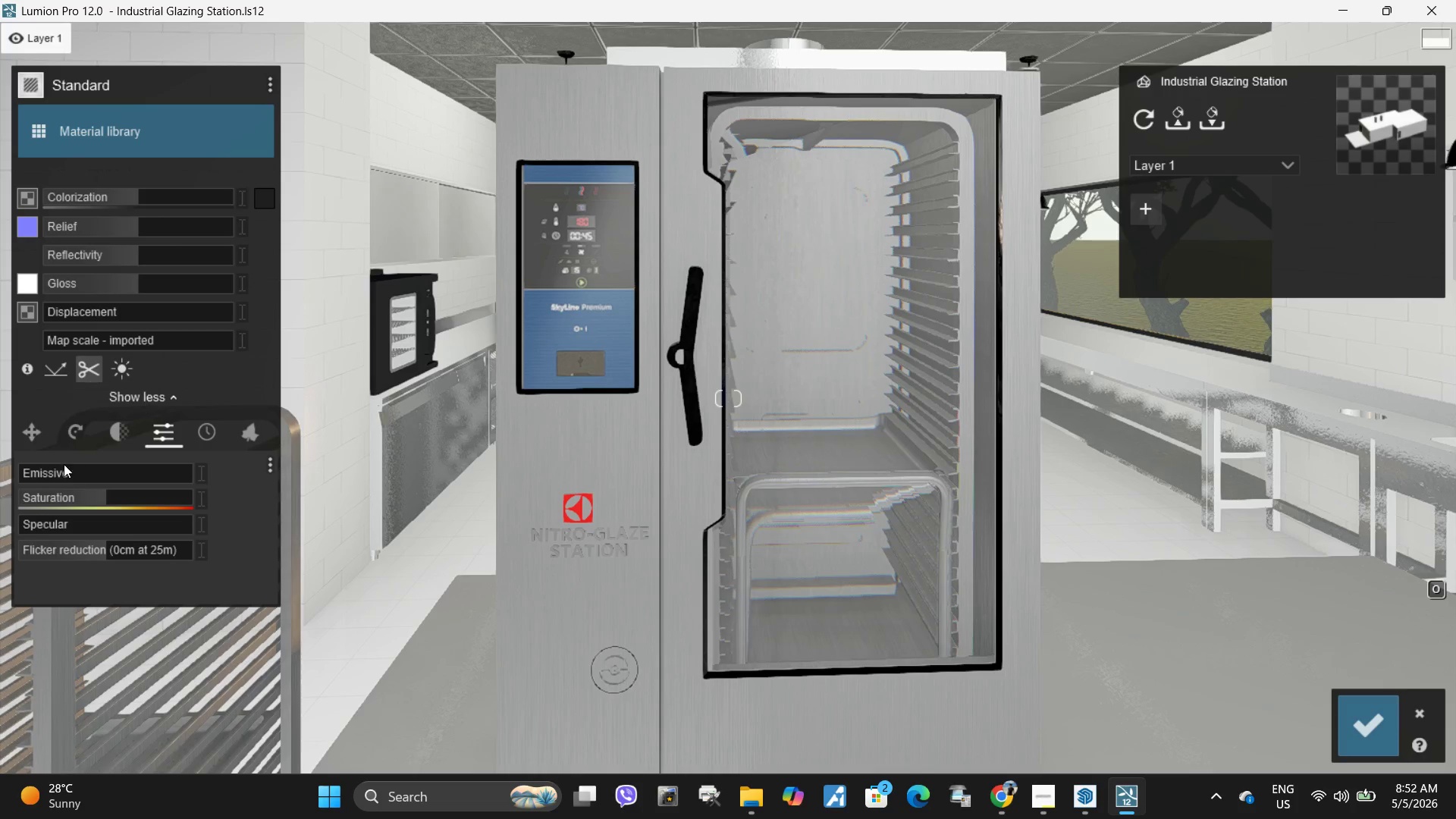 
left_click_drag(start_coordinate=[49, 473], to_coordinate=[164, 473])
 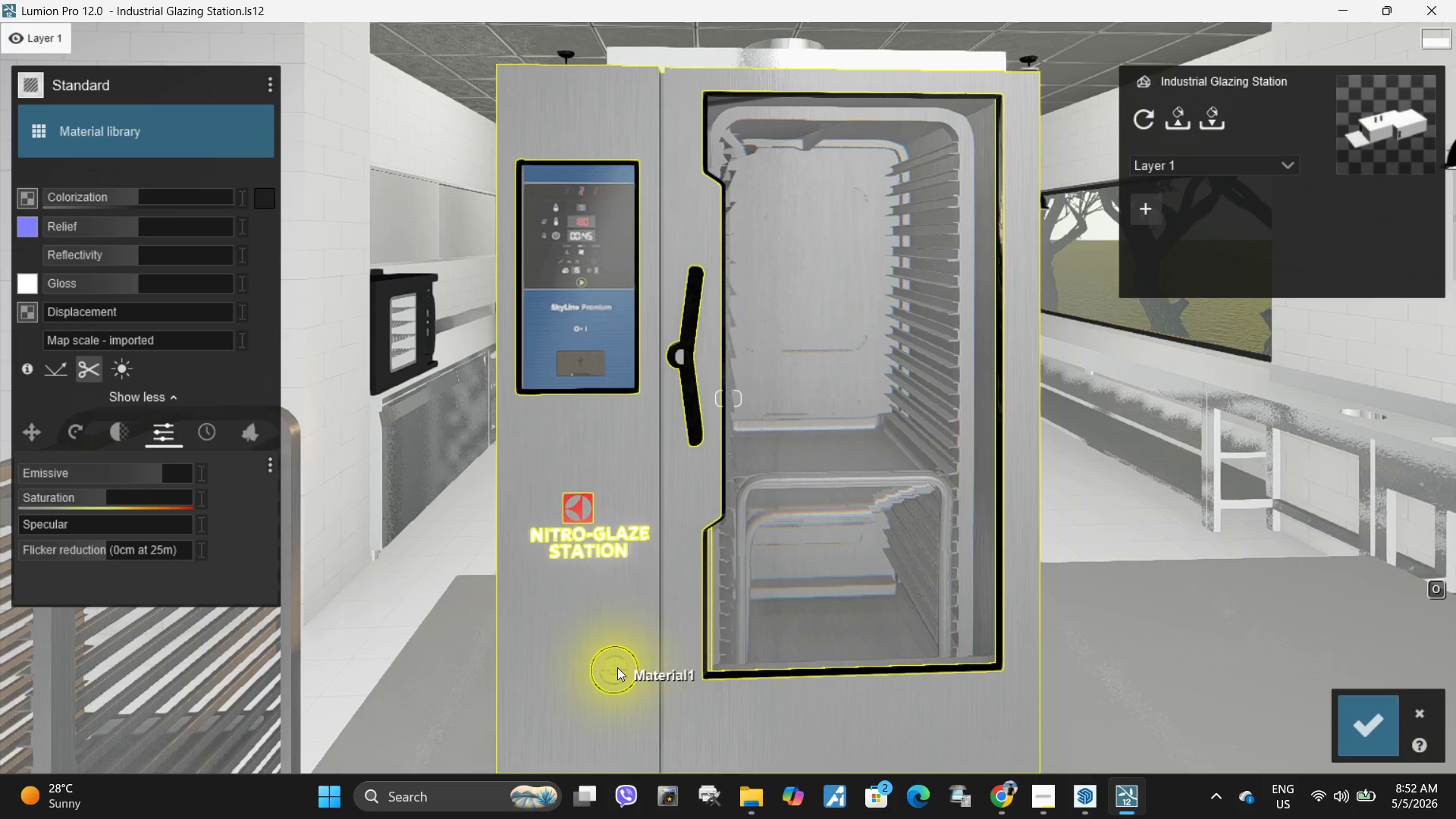 
type(eewqqss)
 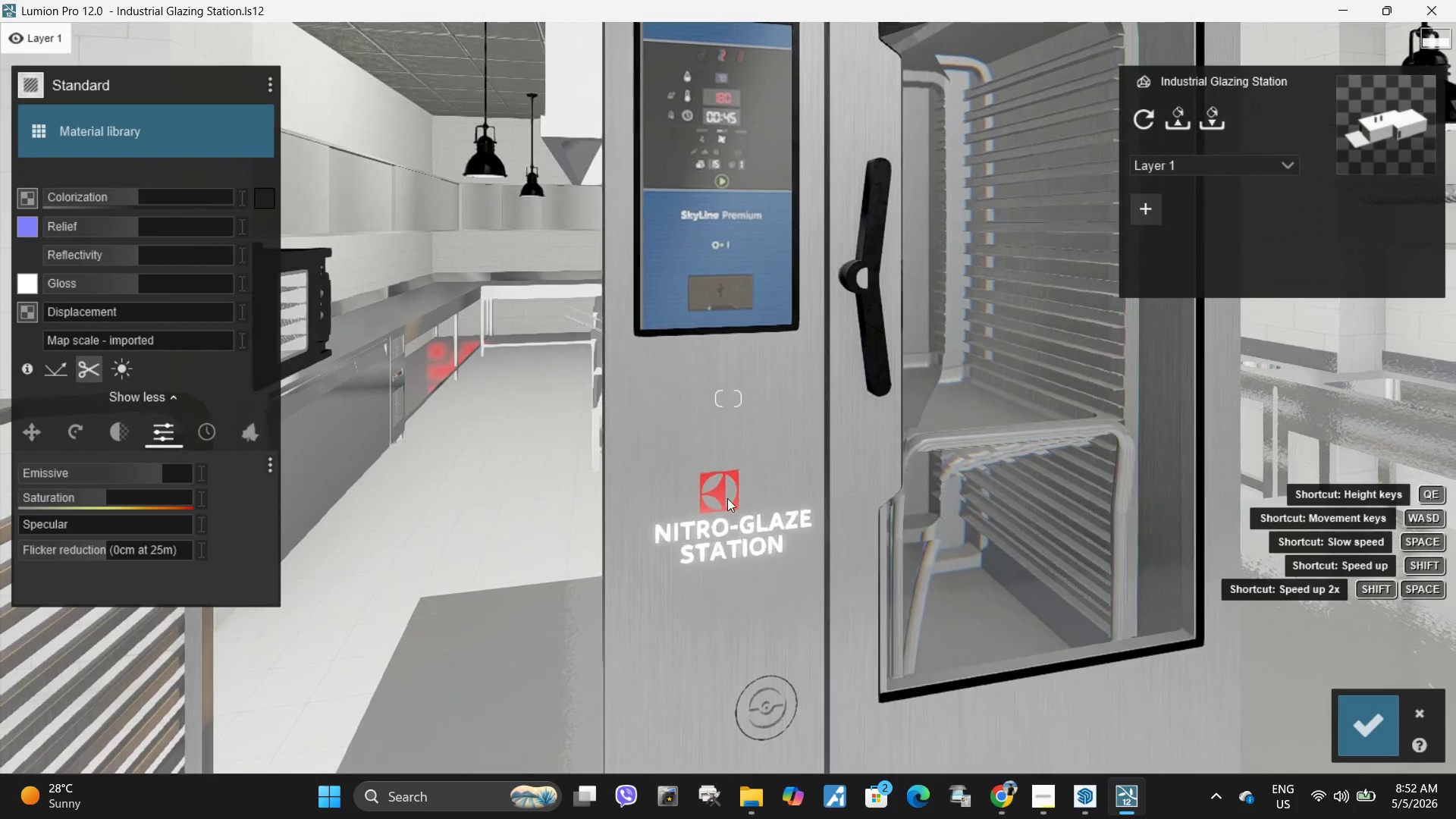 
hold_key(key=Space, duration=2.42)
 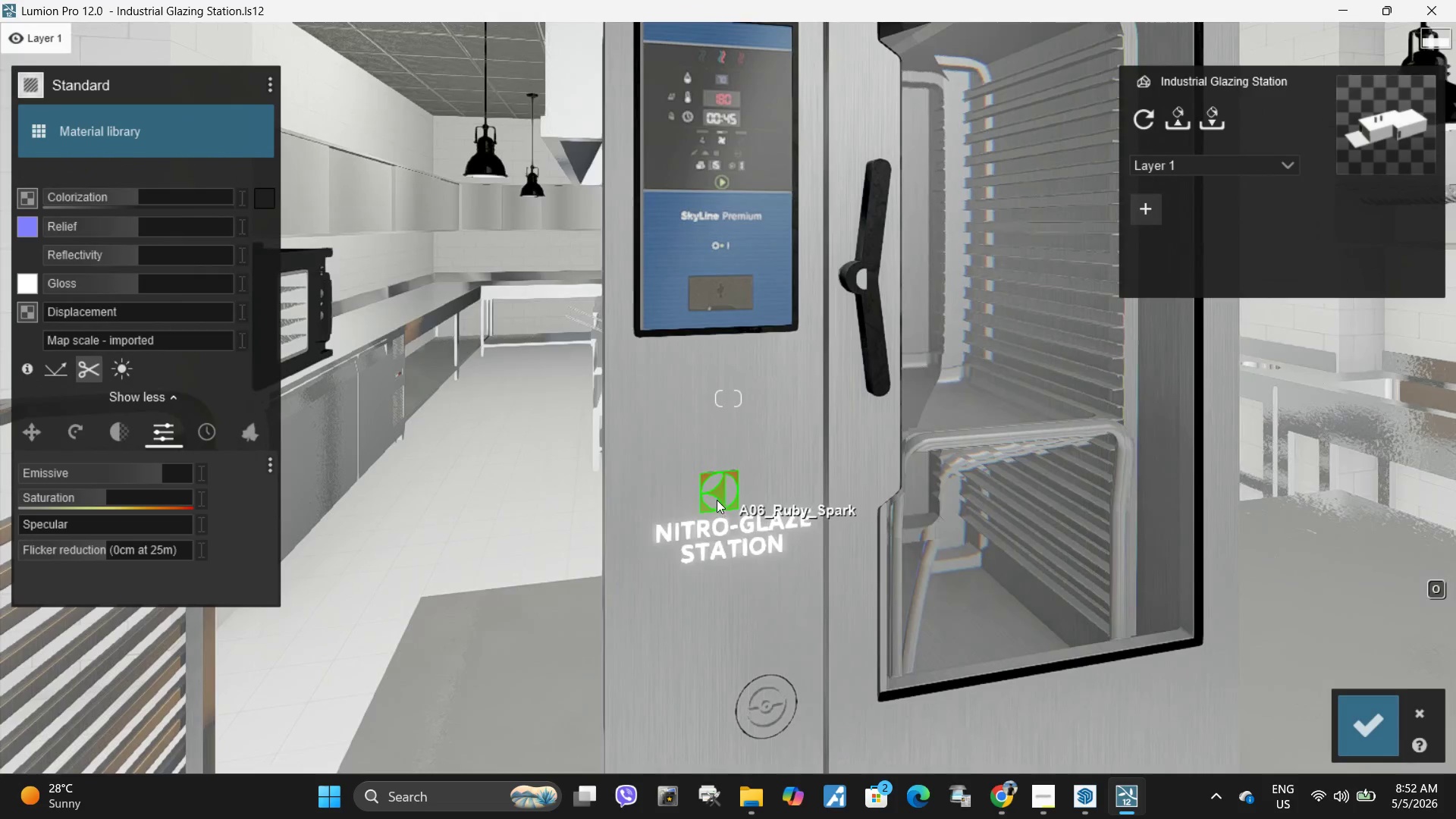 
hold_key(key=A, duration=0.59)
 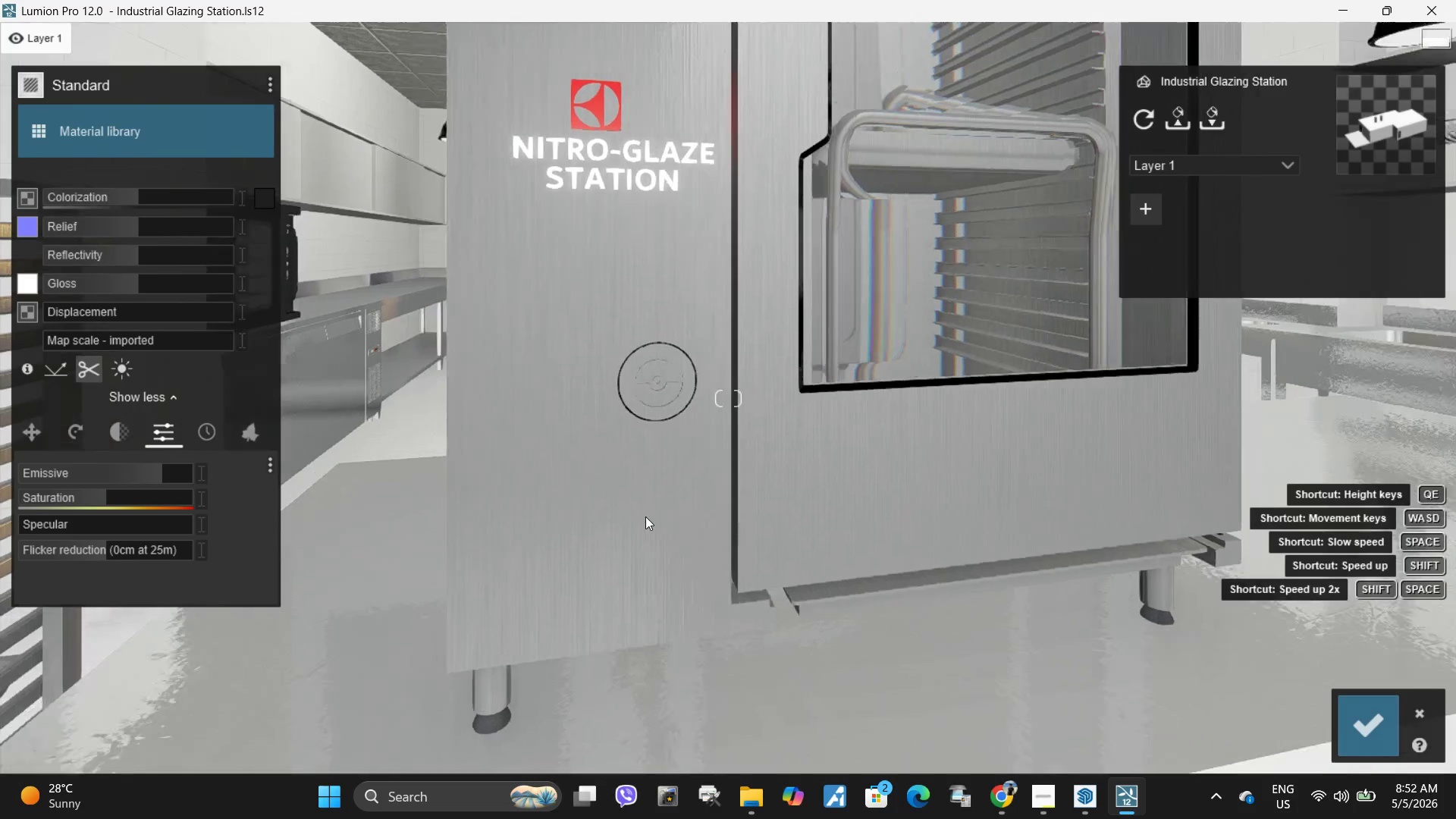 
left_click([721, 497])
 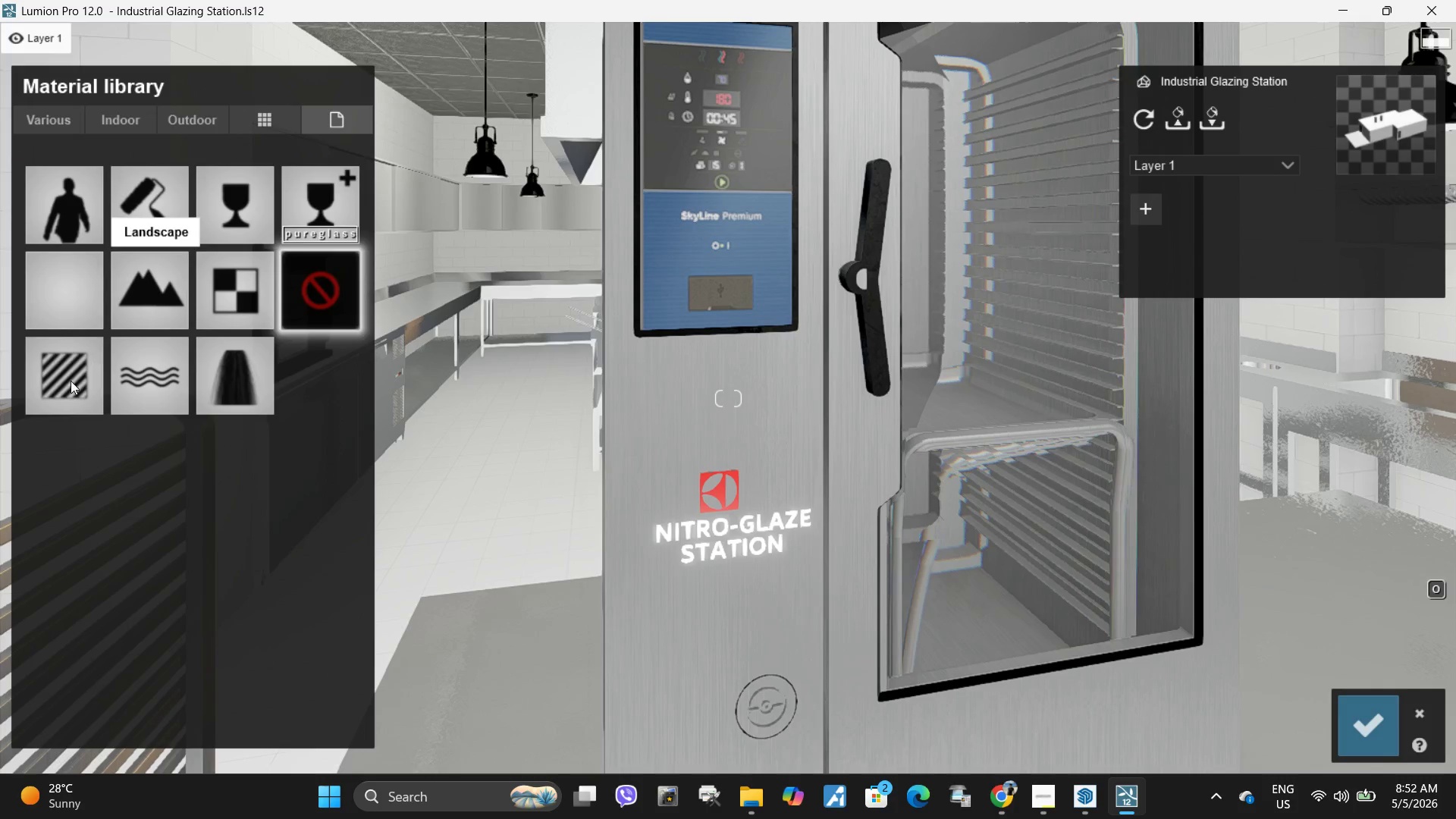 
left_click([97, 373])
 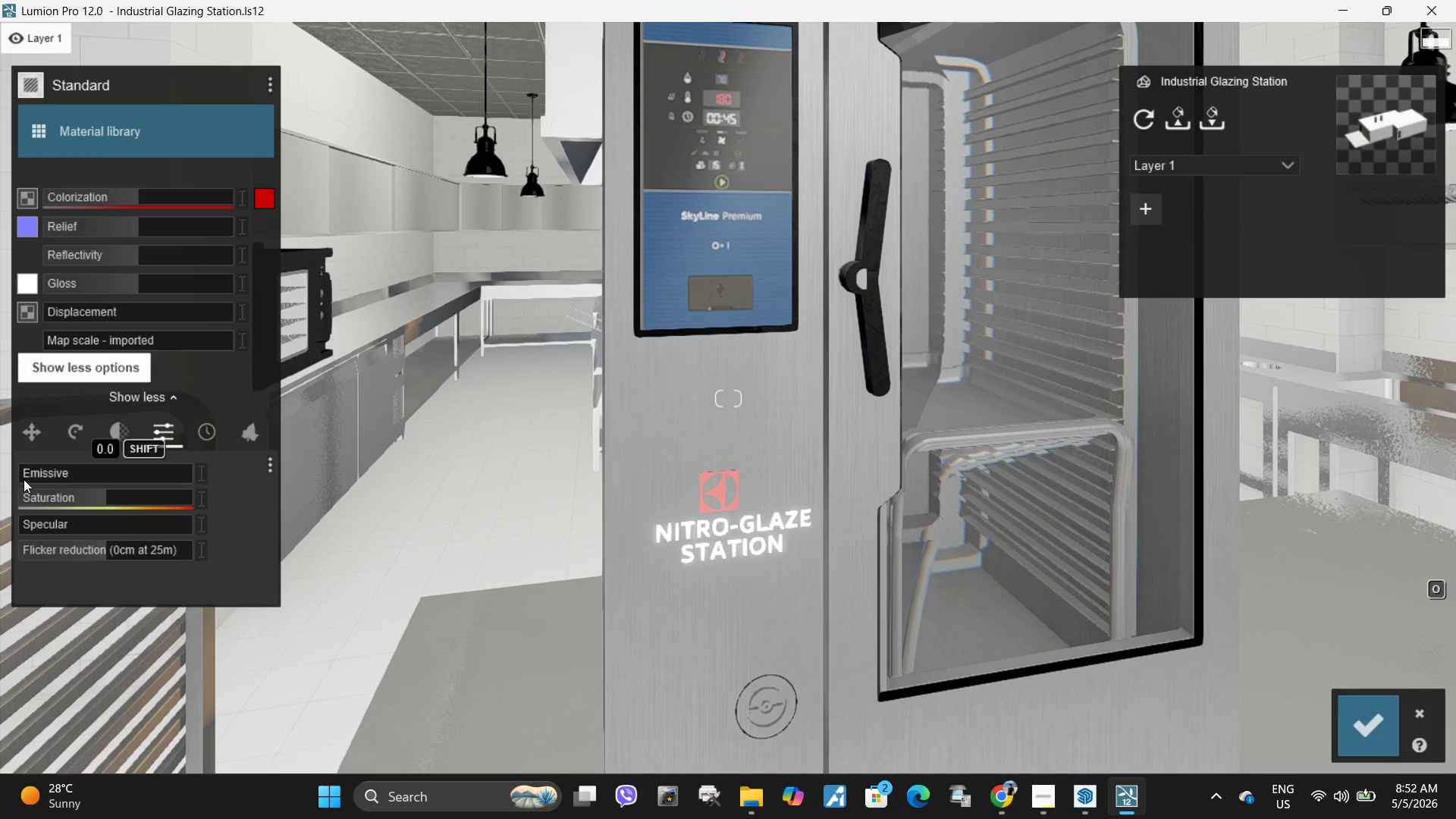 
left_click_drag(start_coordinate=[52, 469], to_coordinate=[80, 525])
 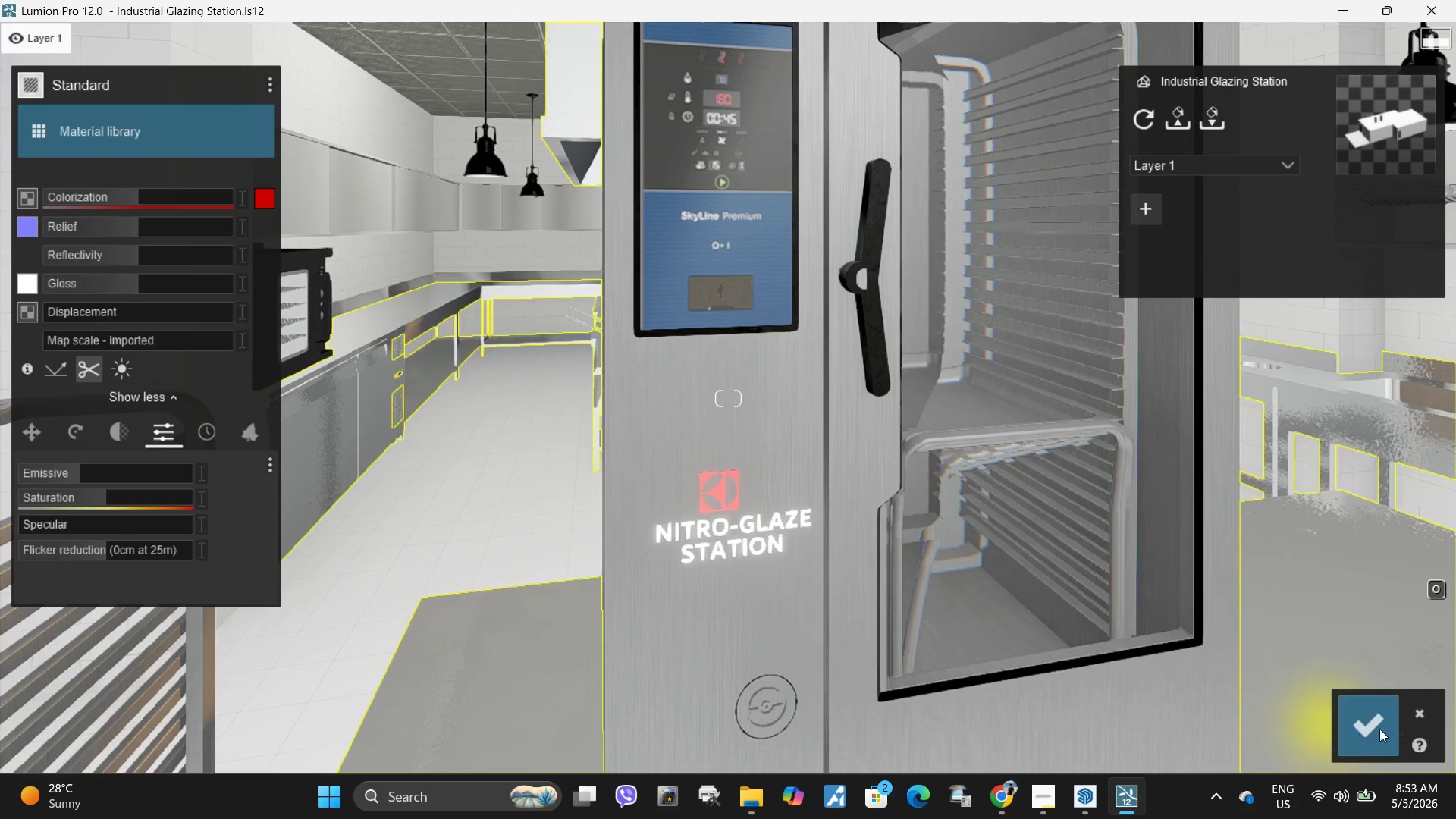 
left_click([1383, 729])
 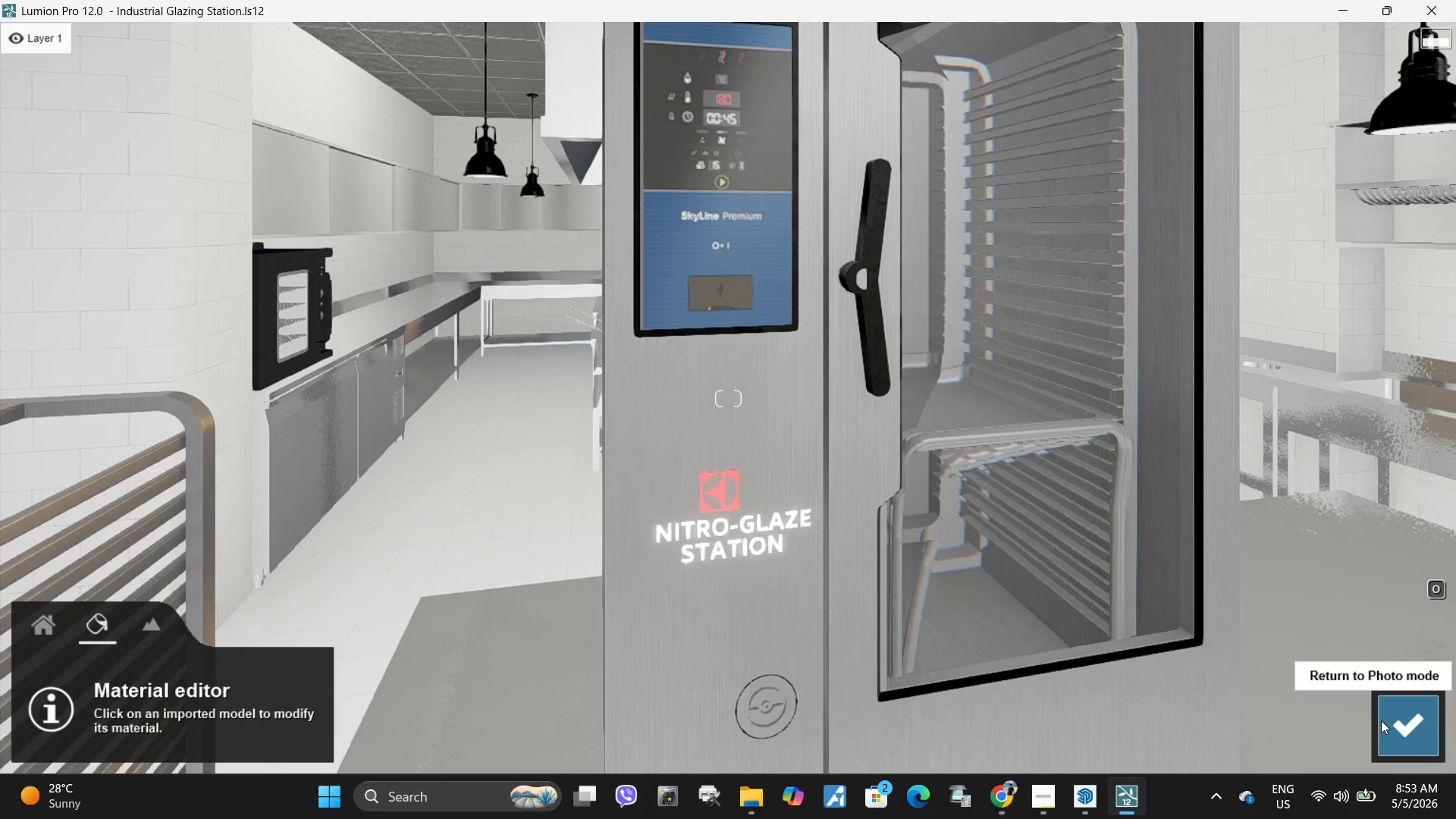 
left_click([1384, 735])
 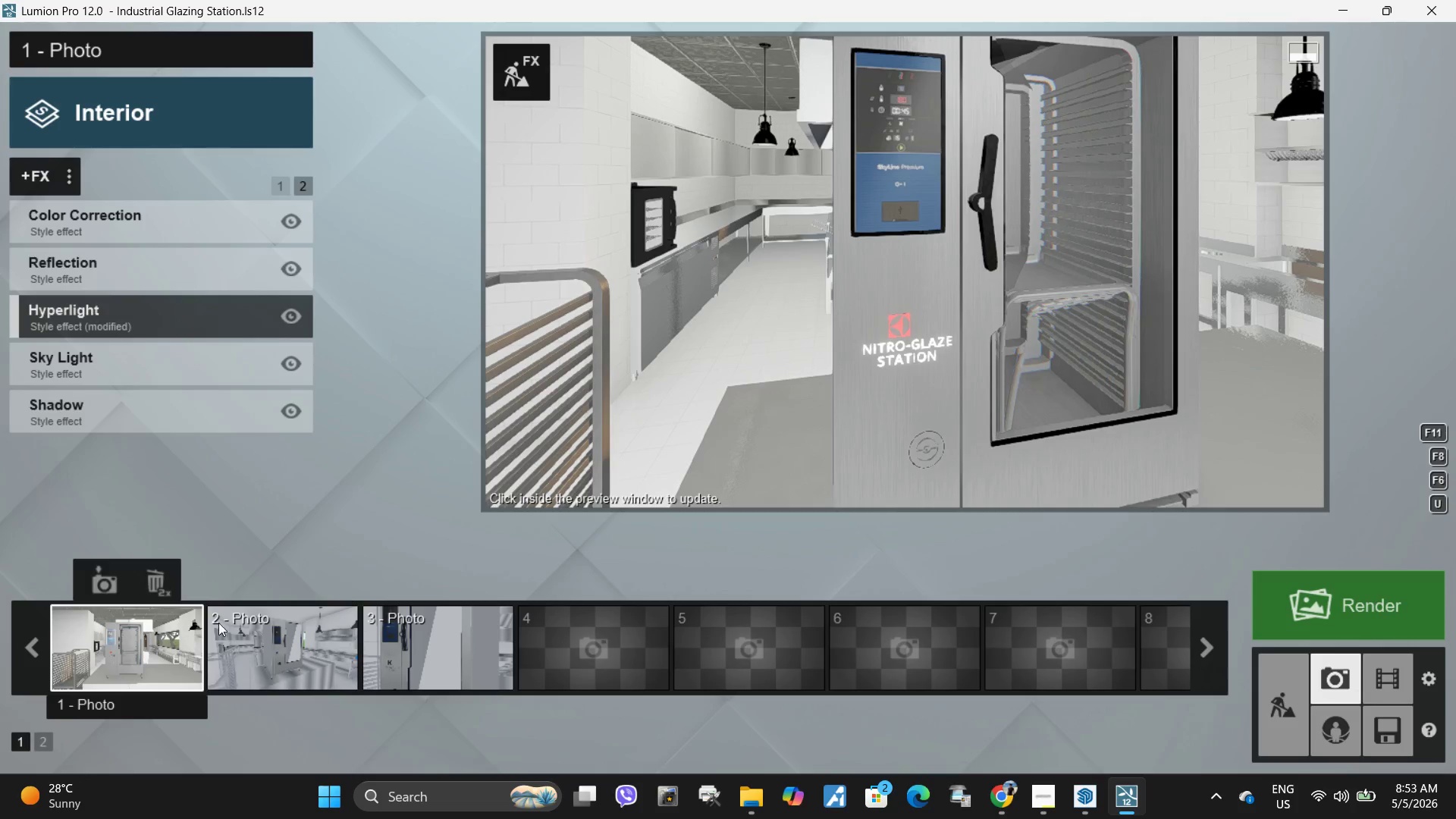 
left_click([122, 648])
 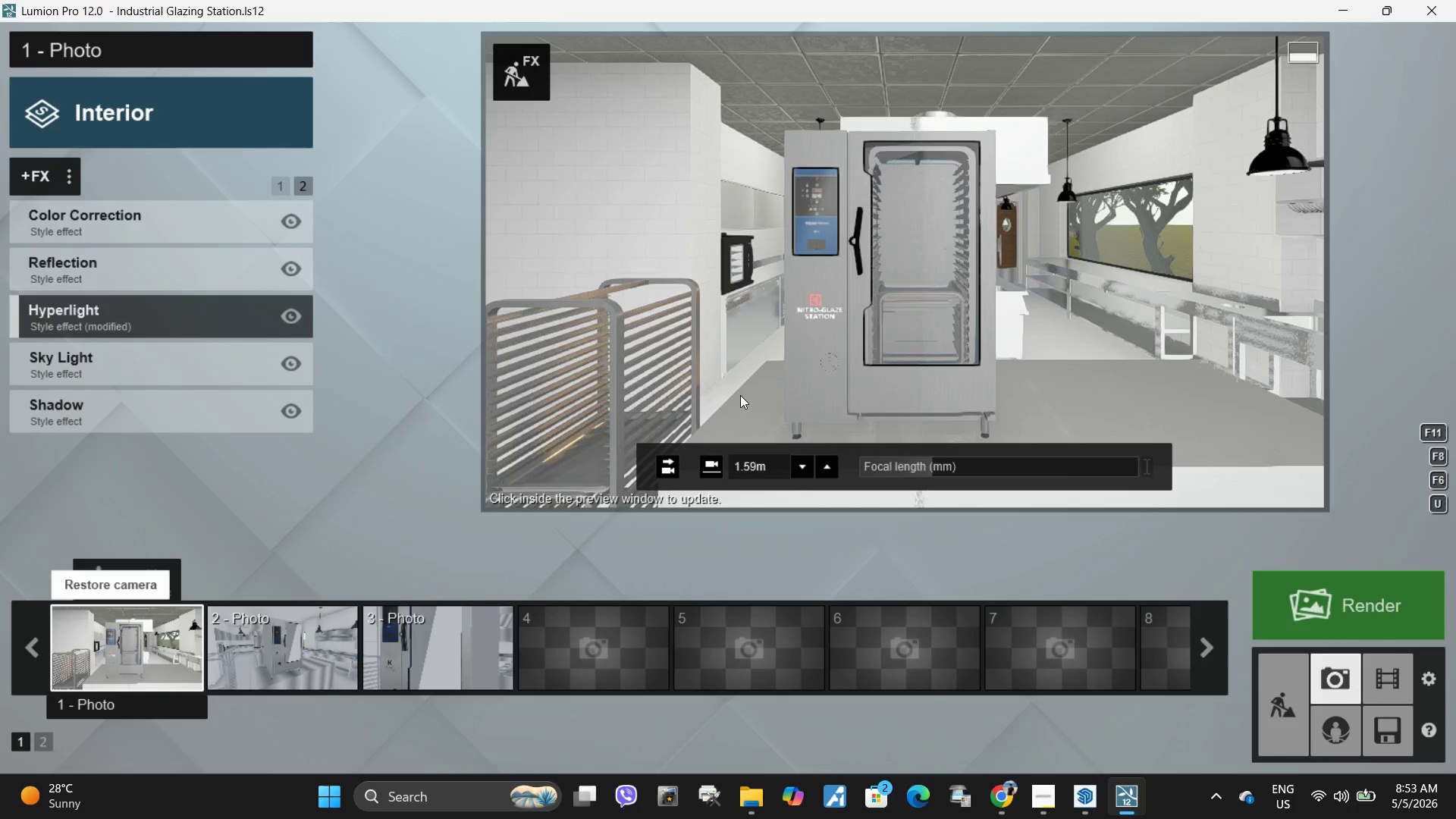 
left_click([769, 384])
 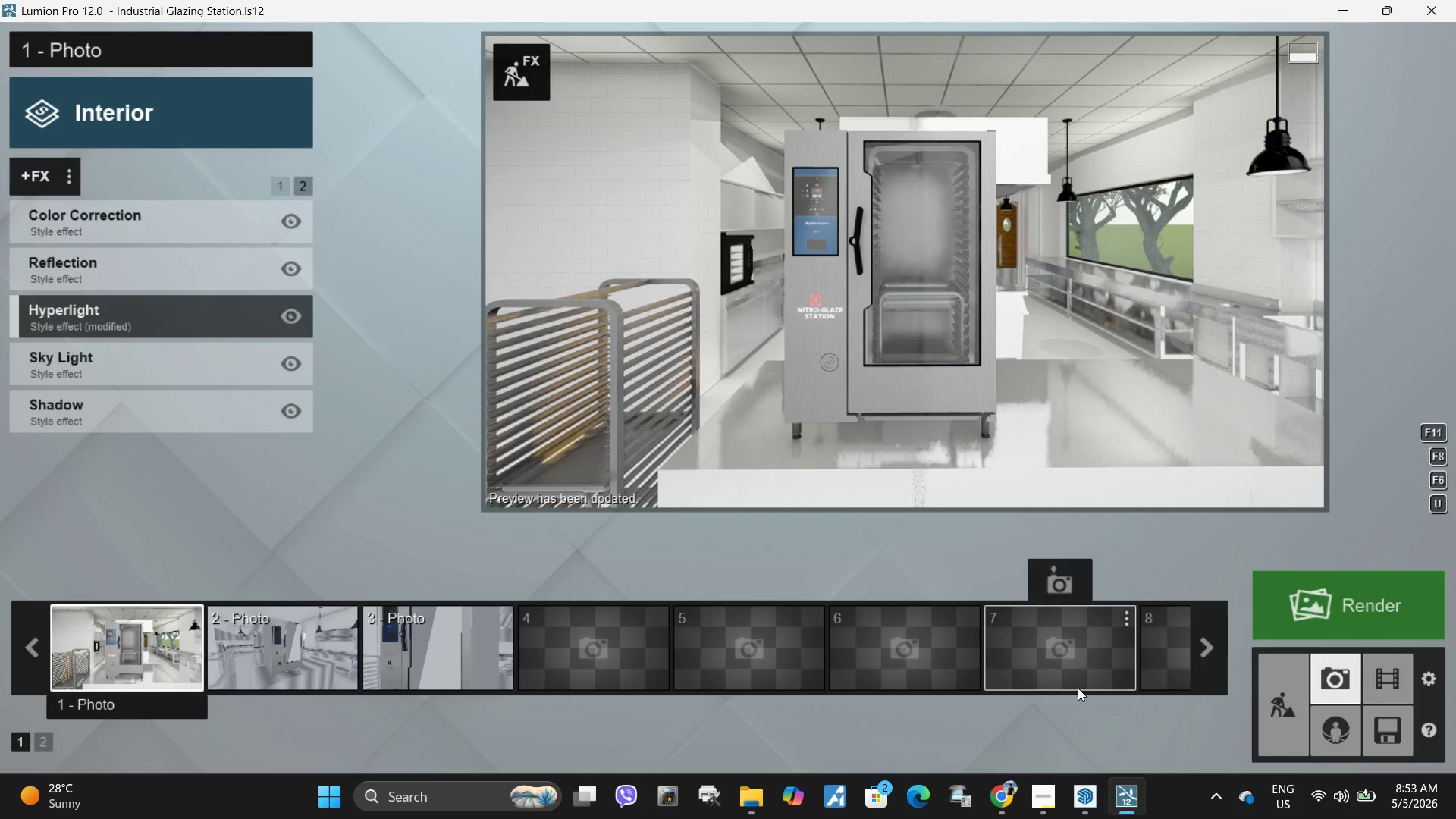 
left_click([1075, 364])
 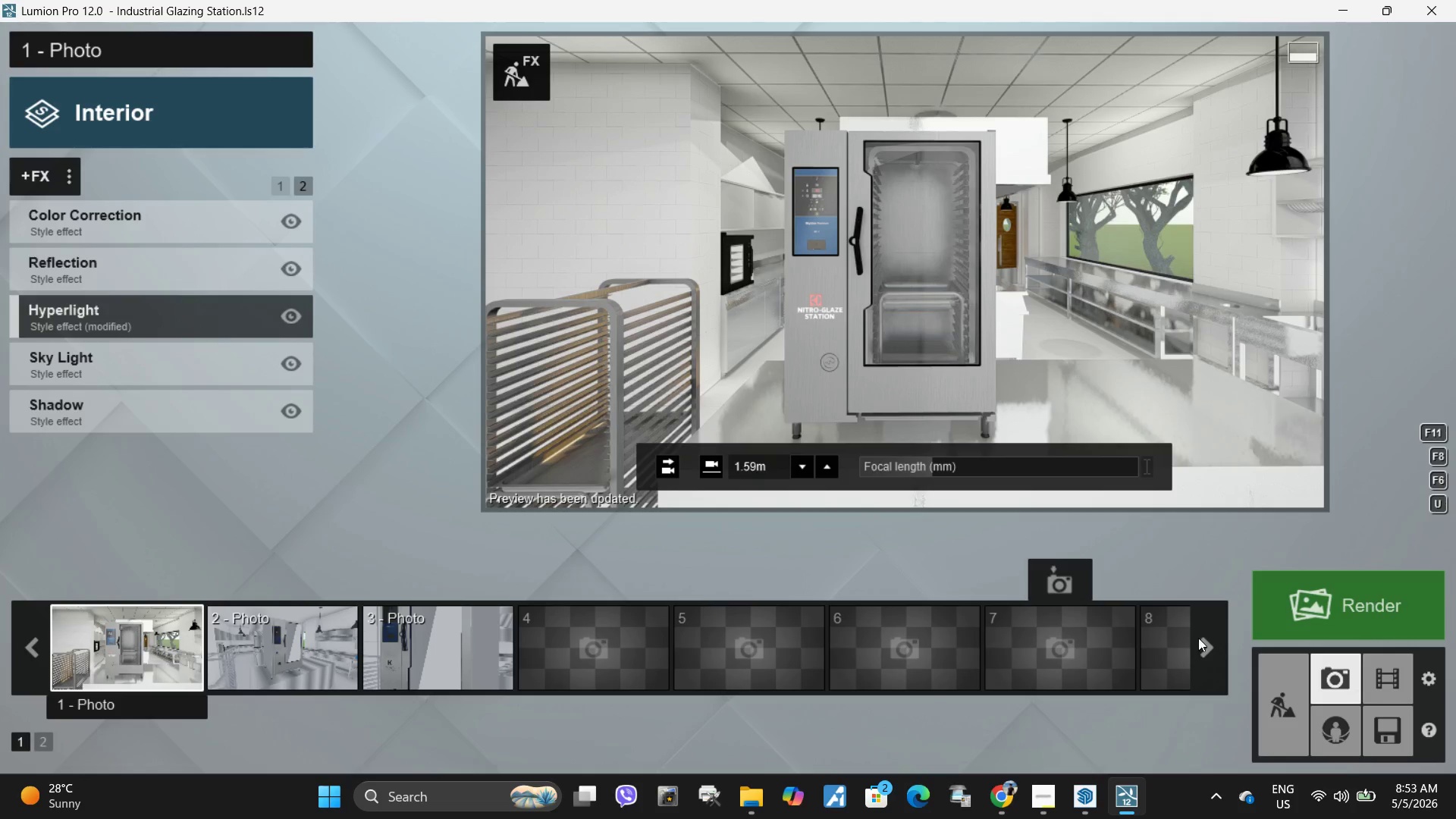 
mouse_move([1433, 613])
 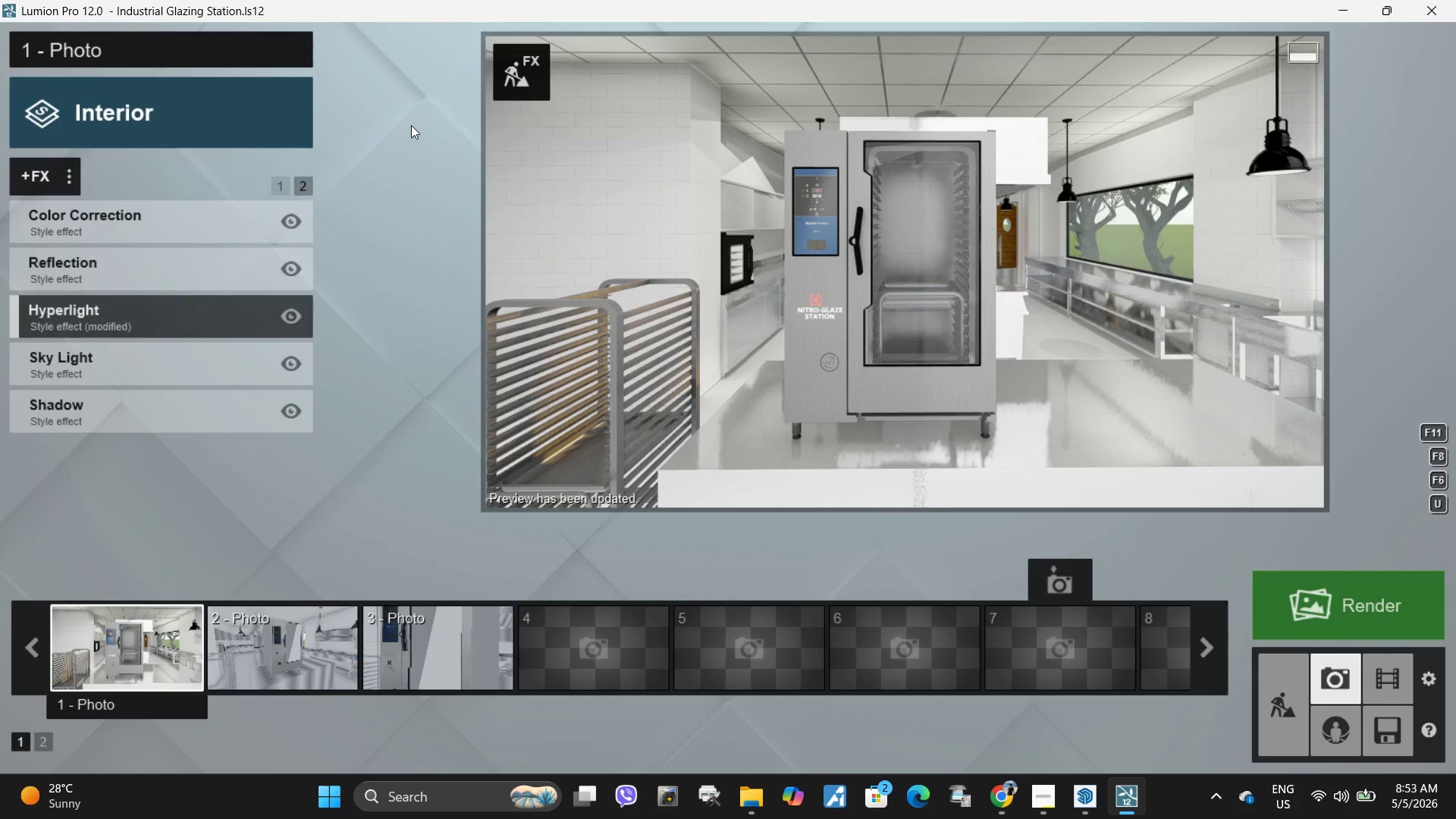 
wait(5.54)
 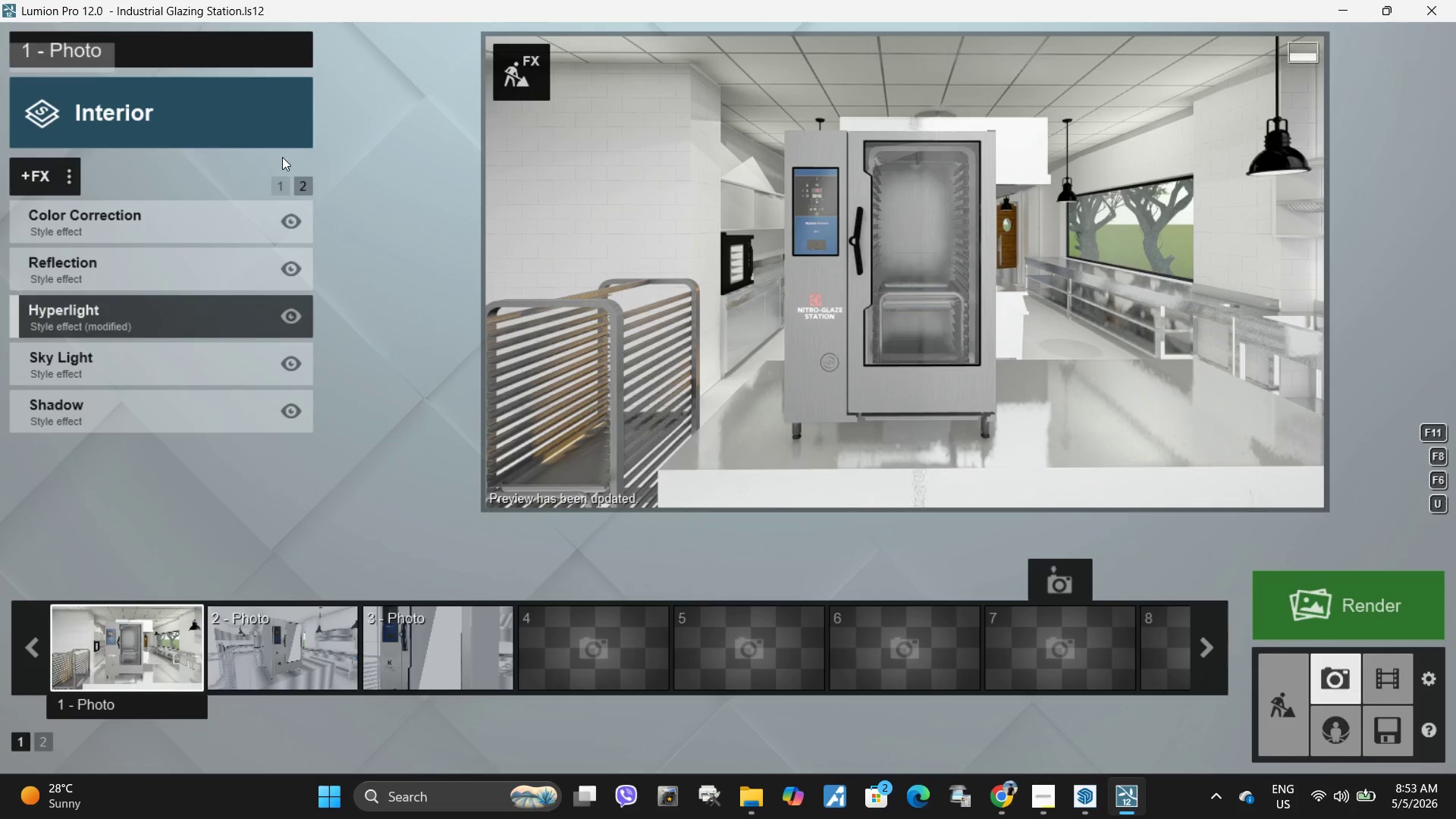 
double_click([152, 224])
 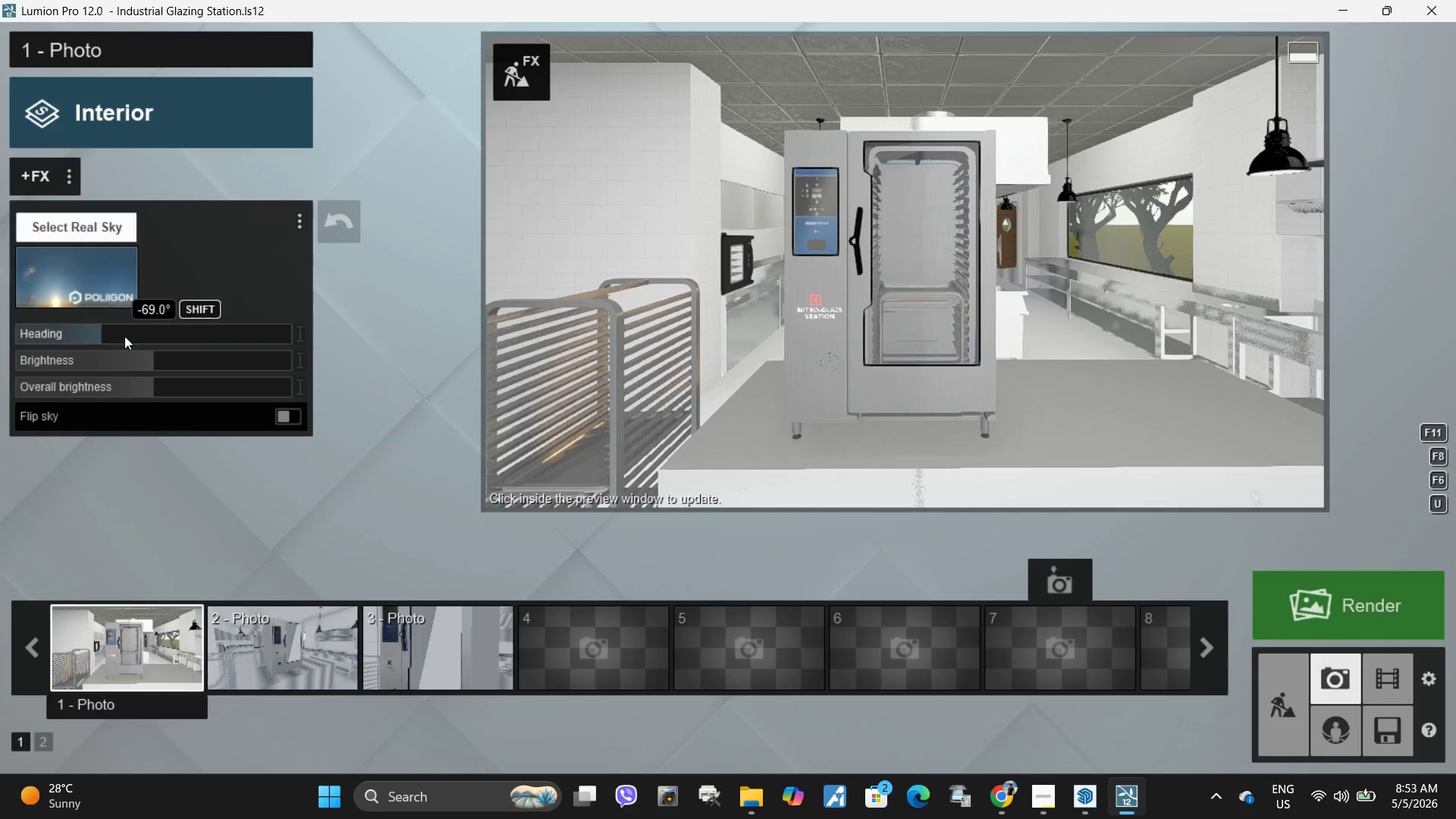 
left_click_drag(start_coordinate=[124, 336], to_coordinate=[108, 342])
 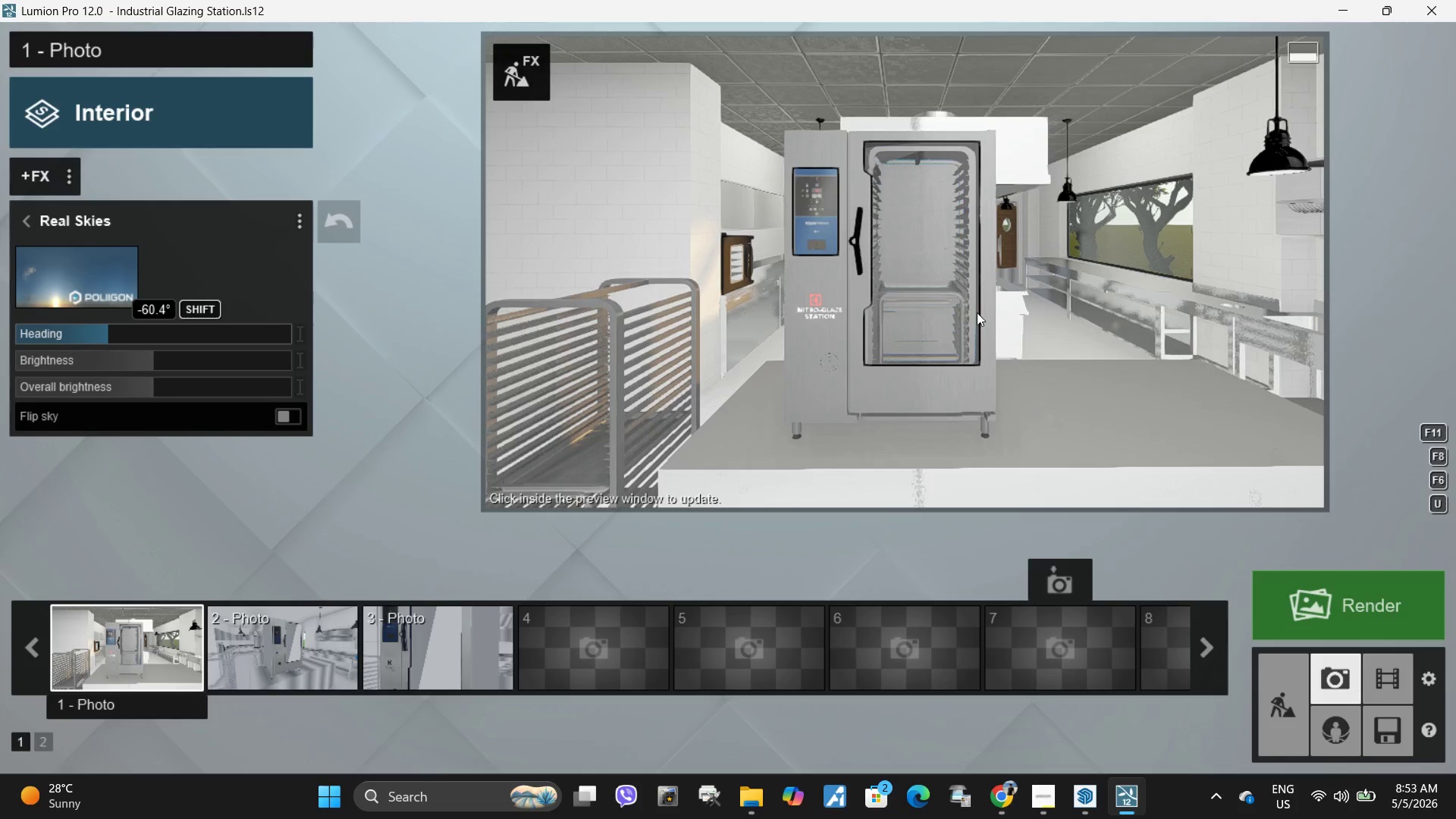 
left_click([1034, 312])
 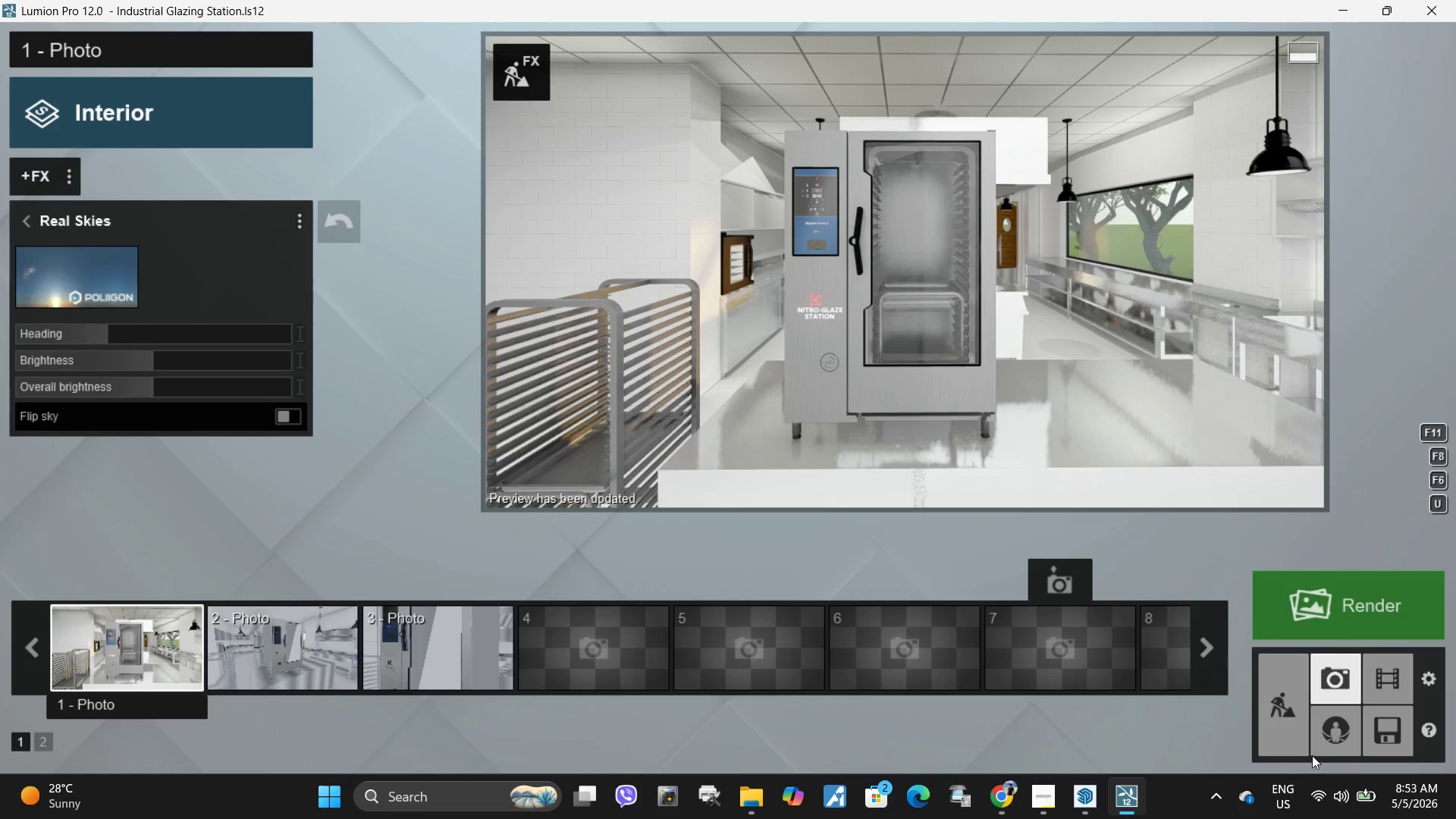 
wait(5.39)
 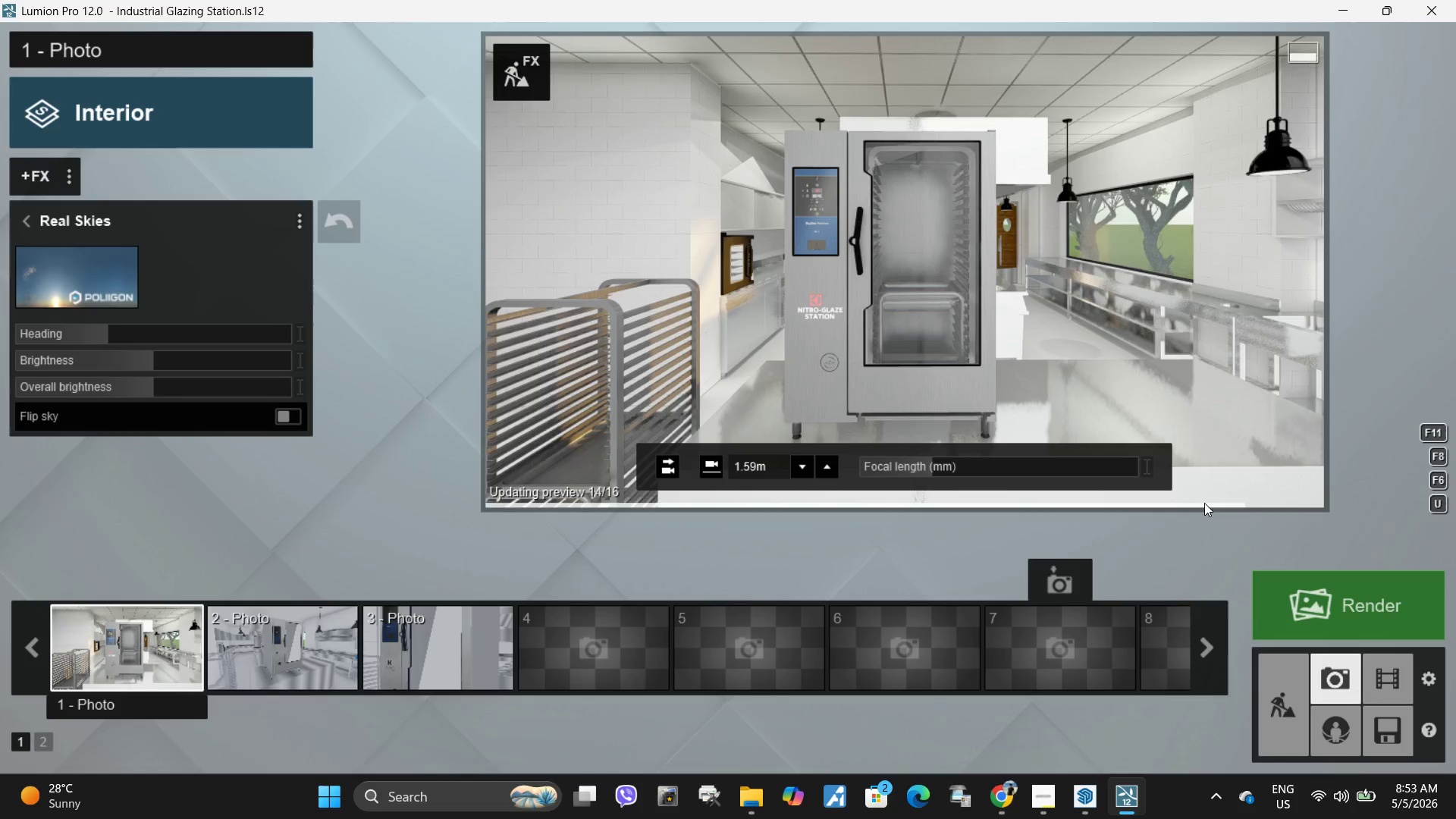 
hold_key(key=D, duration=1.25)
 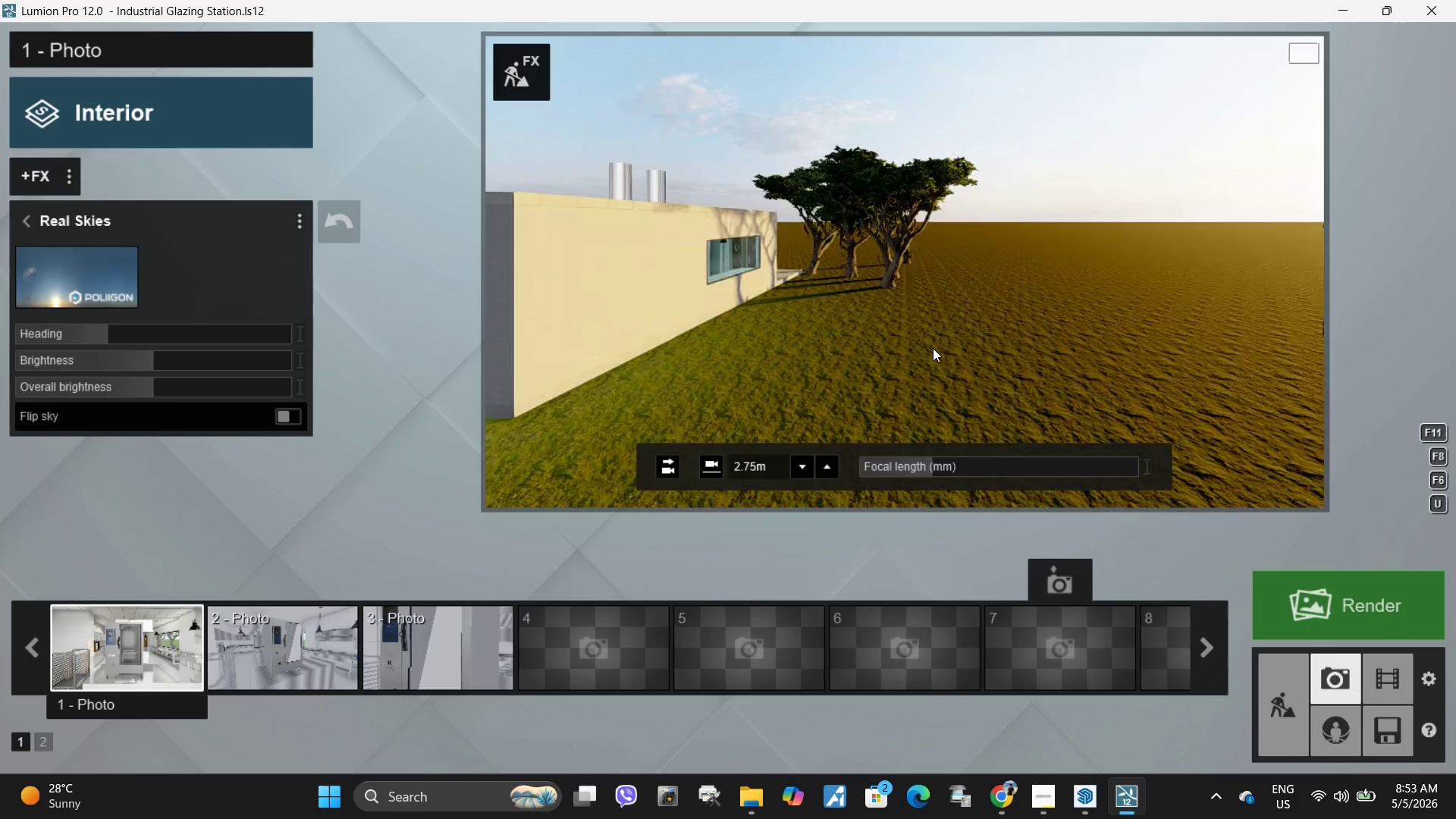 
hold_key(key=S, duration=1.0)
 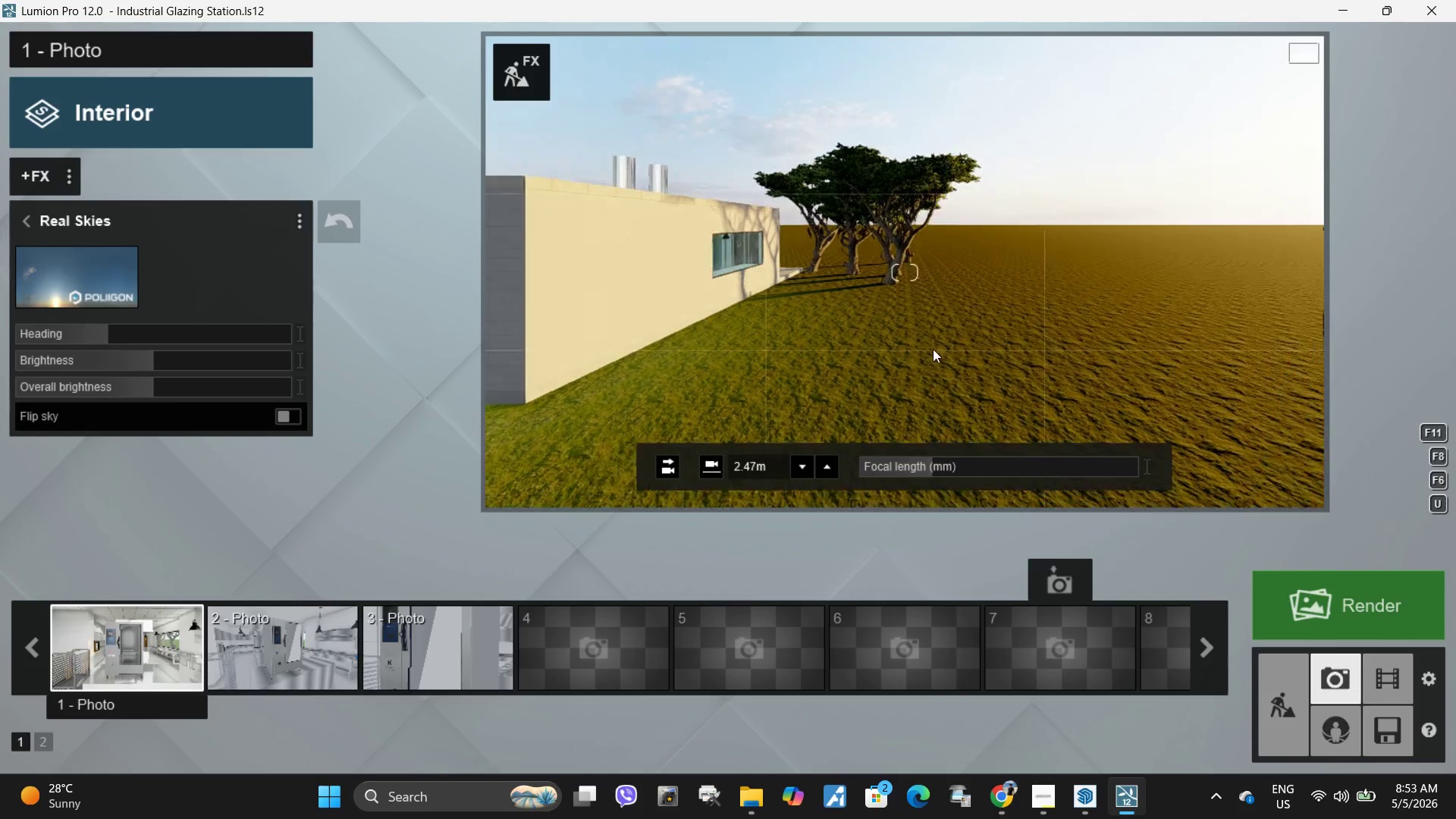 
hold_key(key=ShiftLeft, duration=0.67)
 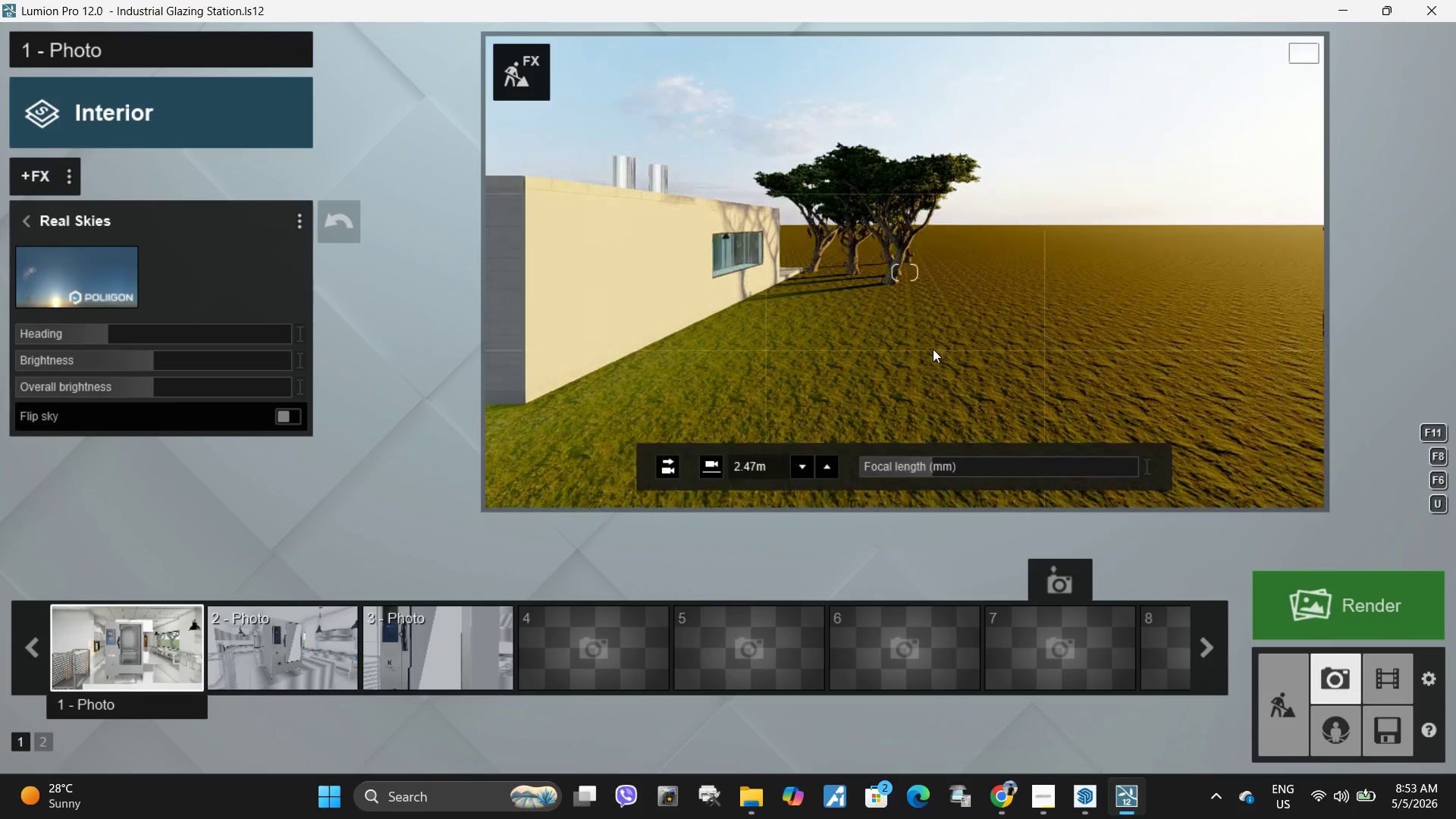 
type(qq)
 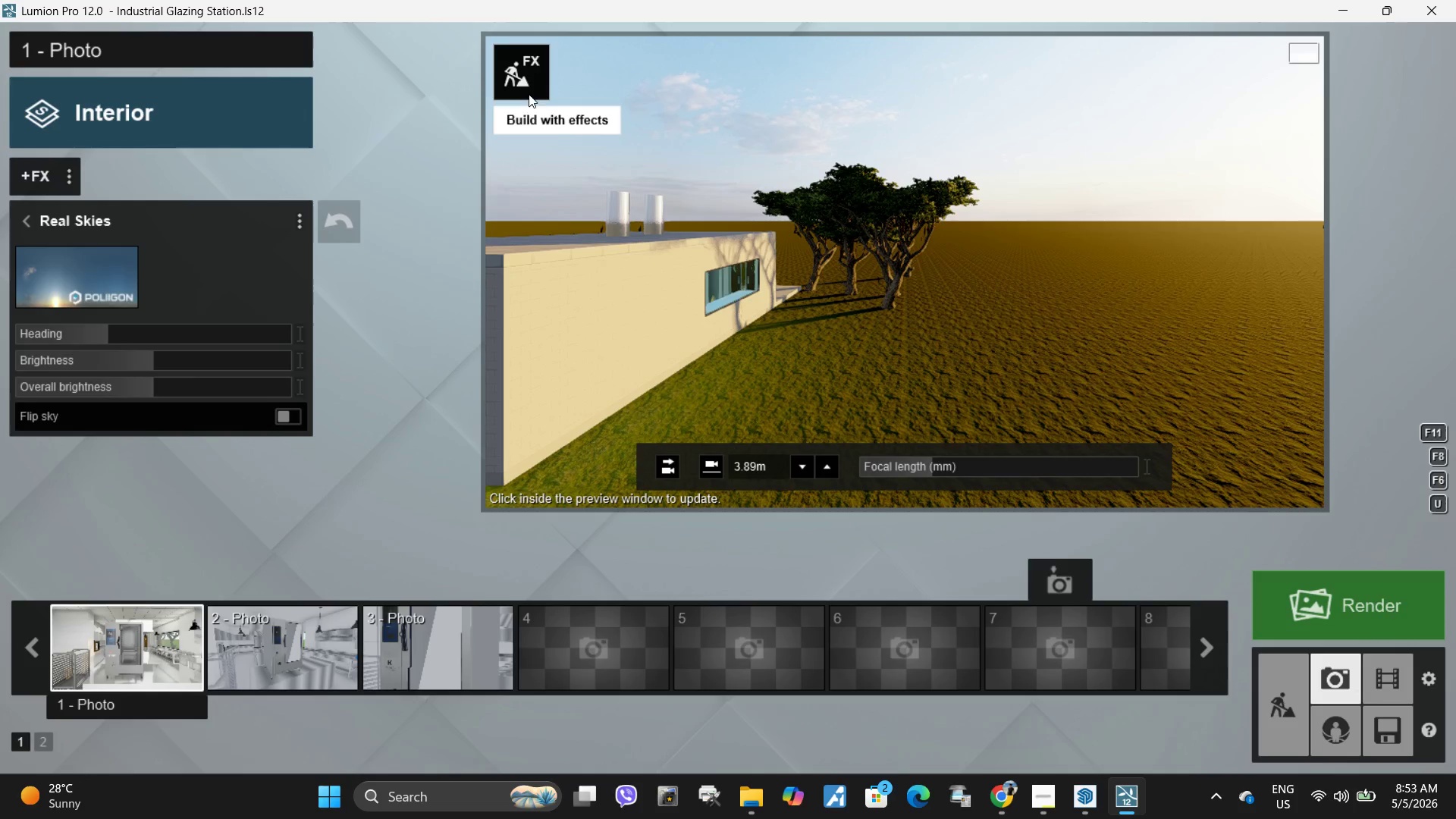 
left_click([1300, 707])
 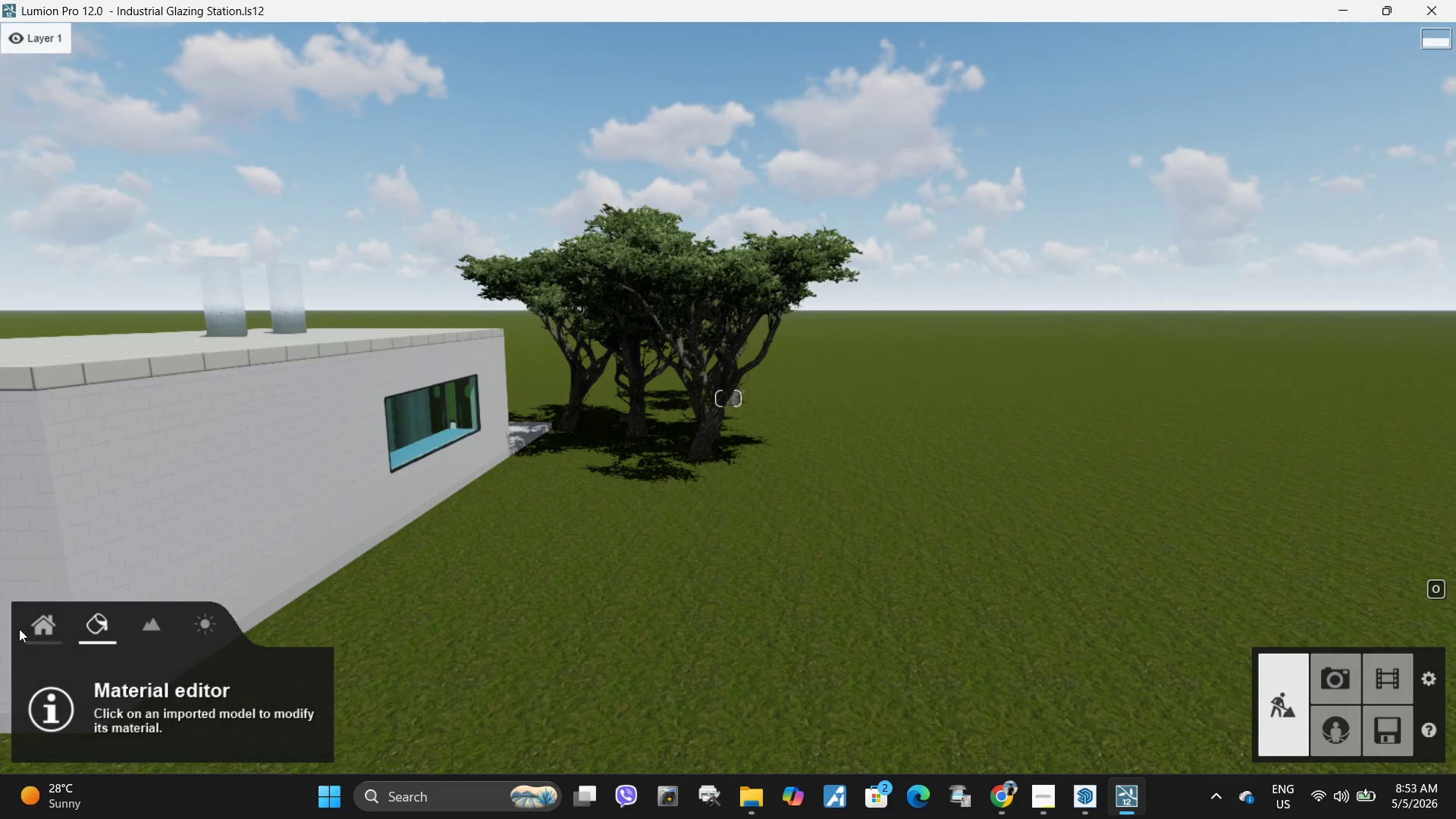 
double_click([39, 629])
 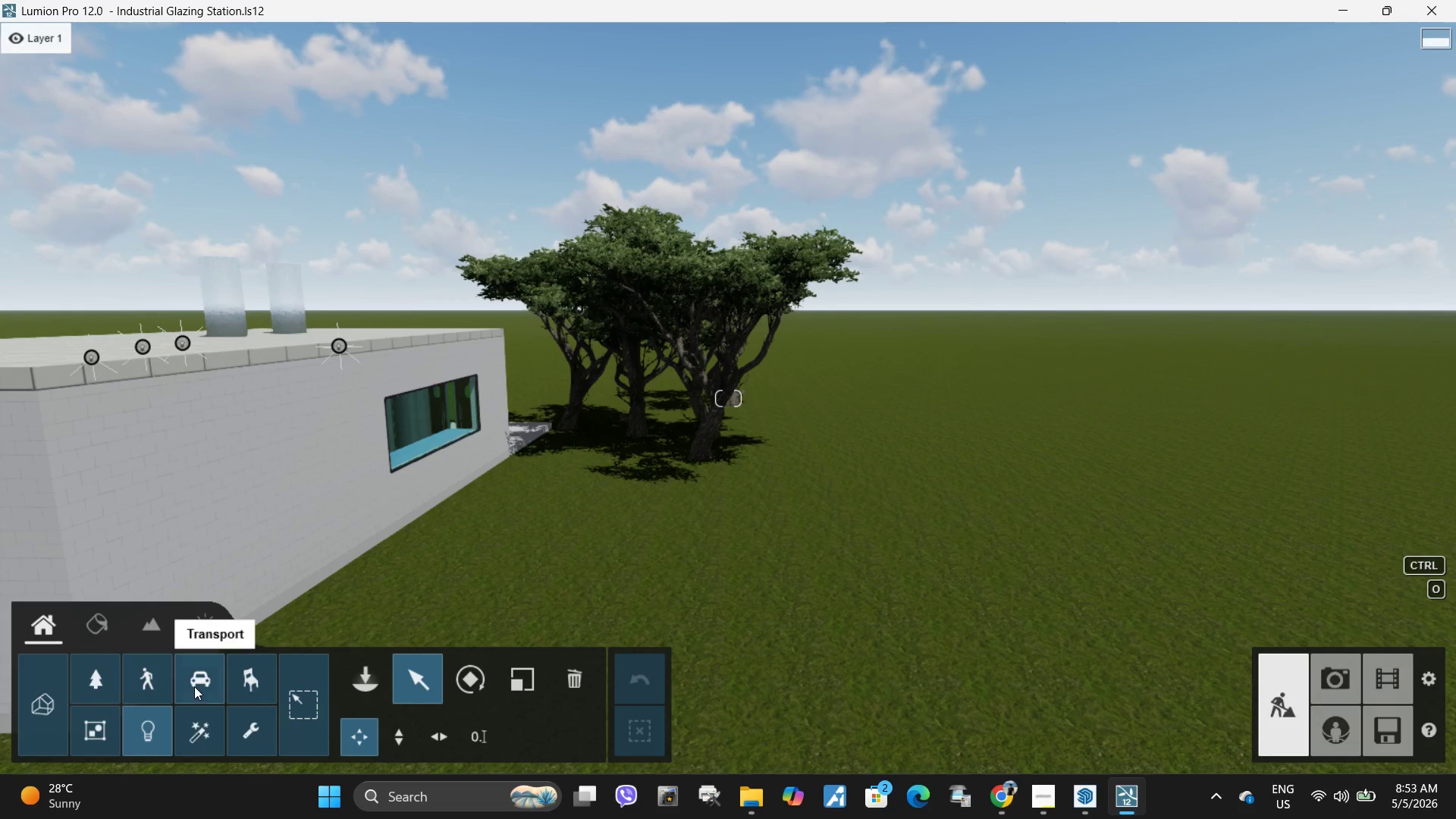 
left_click([80, 675])
 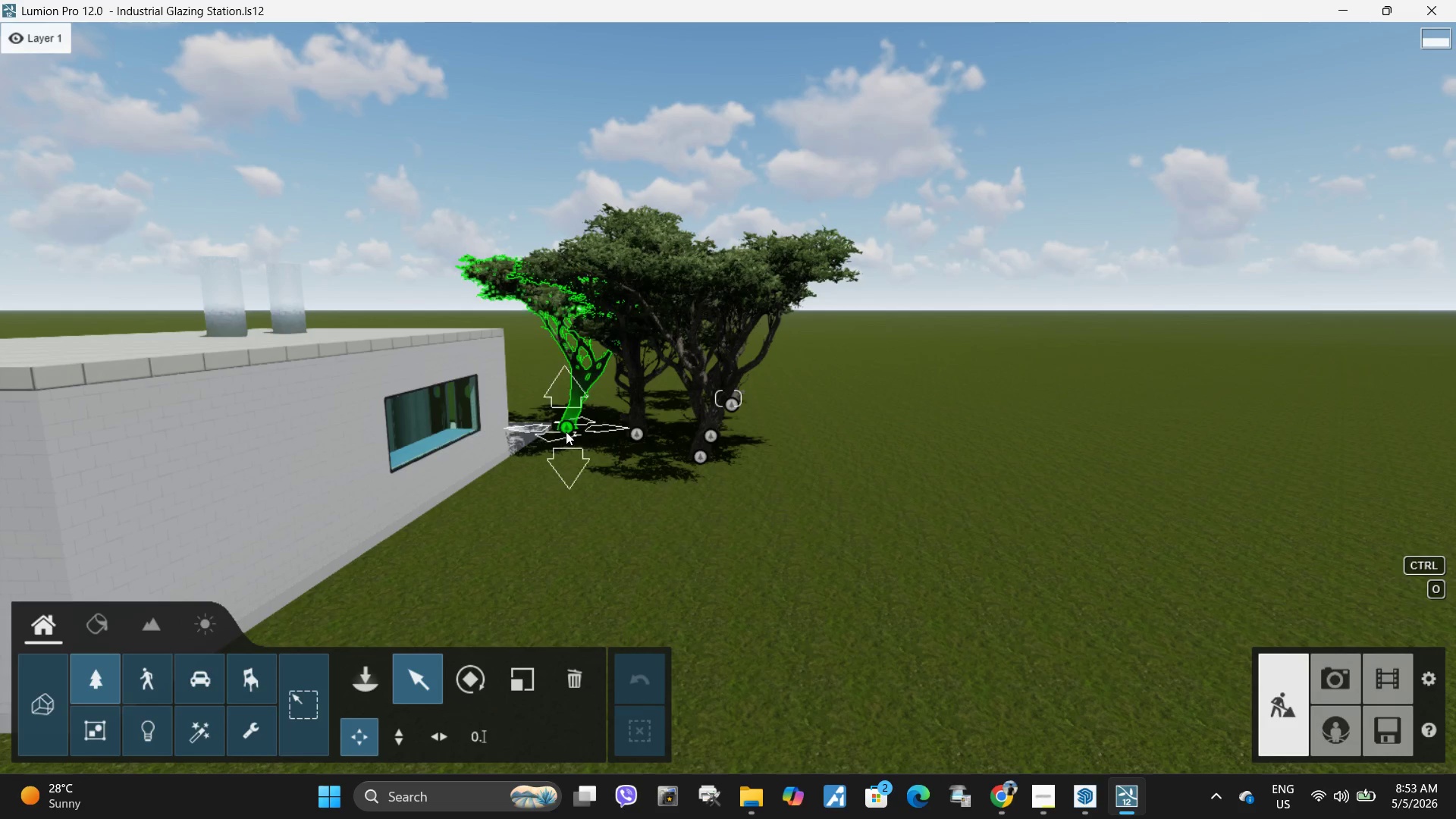 
left_click_drag(start_coordinate=[570, 428], to_coordinate=[687, 382])
 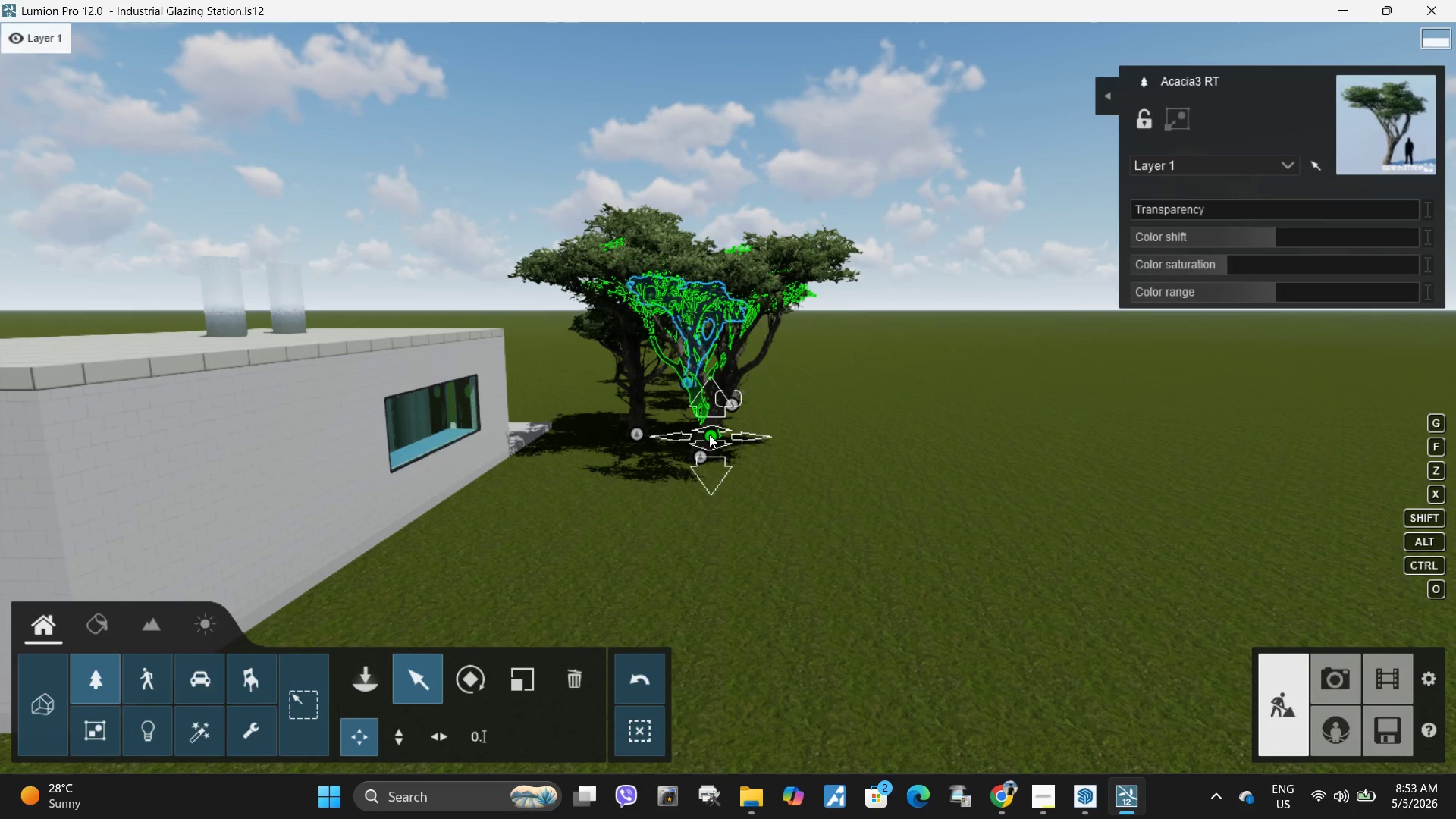 
left_click_drag(start_coordinate=[709, 435], to_coordinate=[799, 380])
 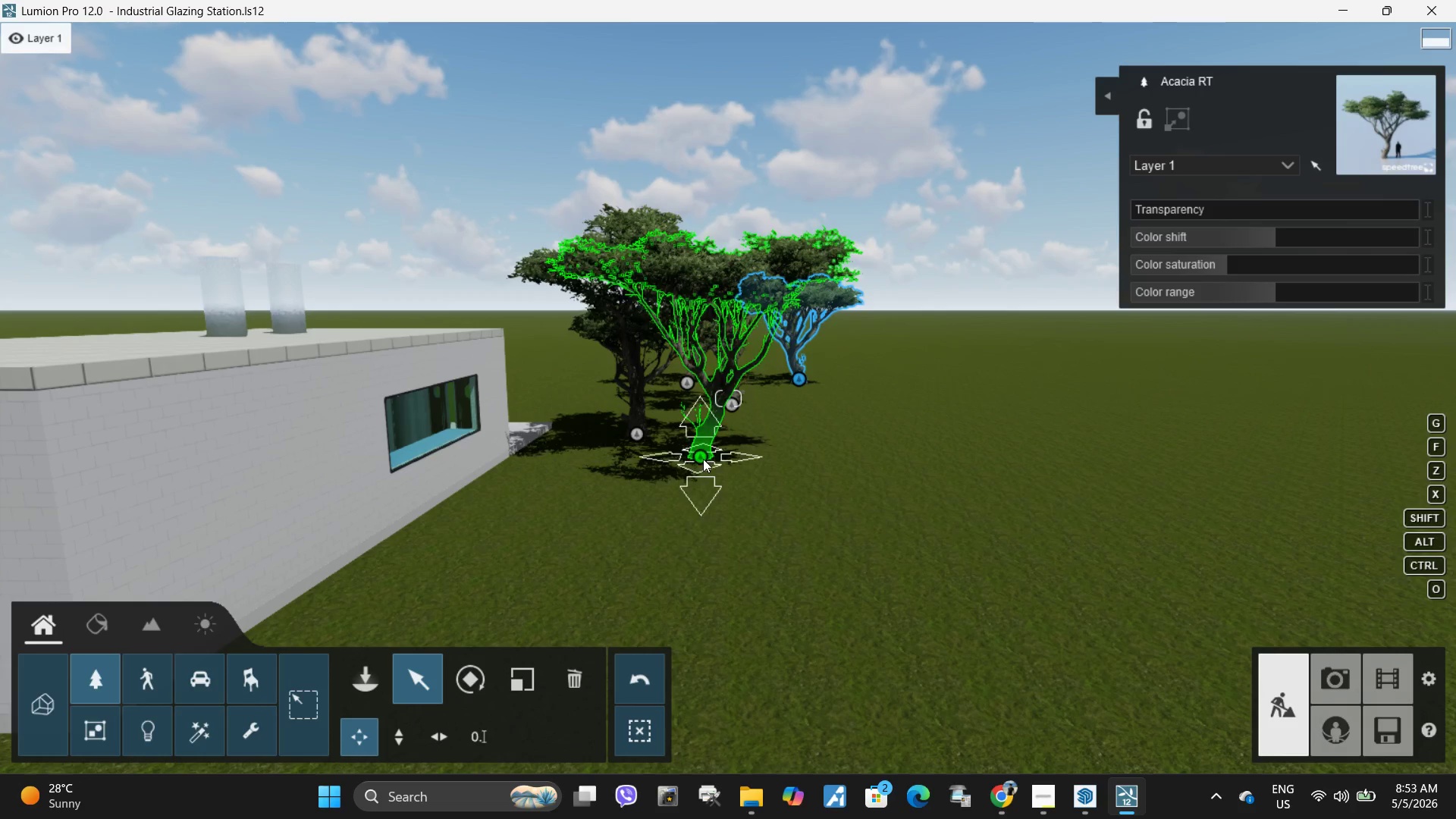 
left_click_drag(start_coordinate=[703, 459], to_coordinate=[746, 395])
 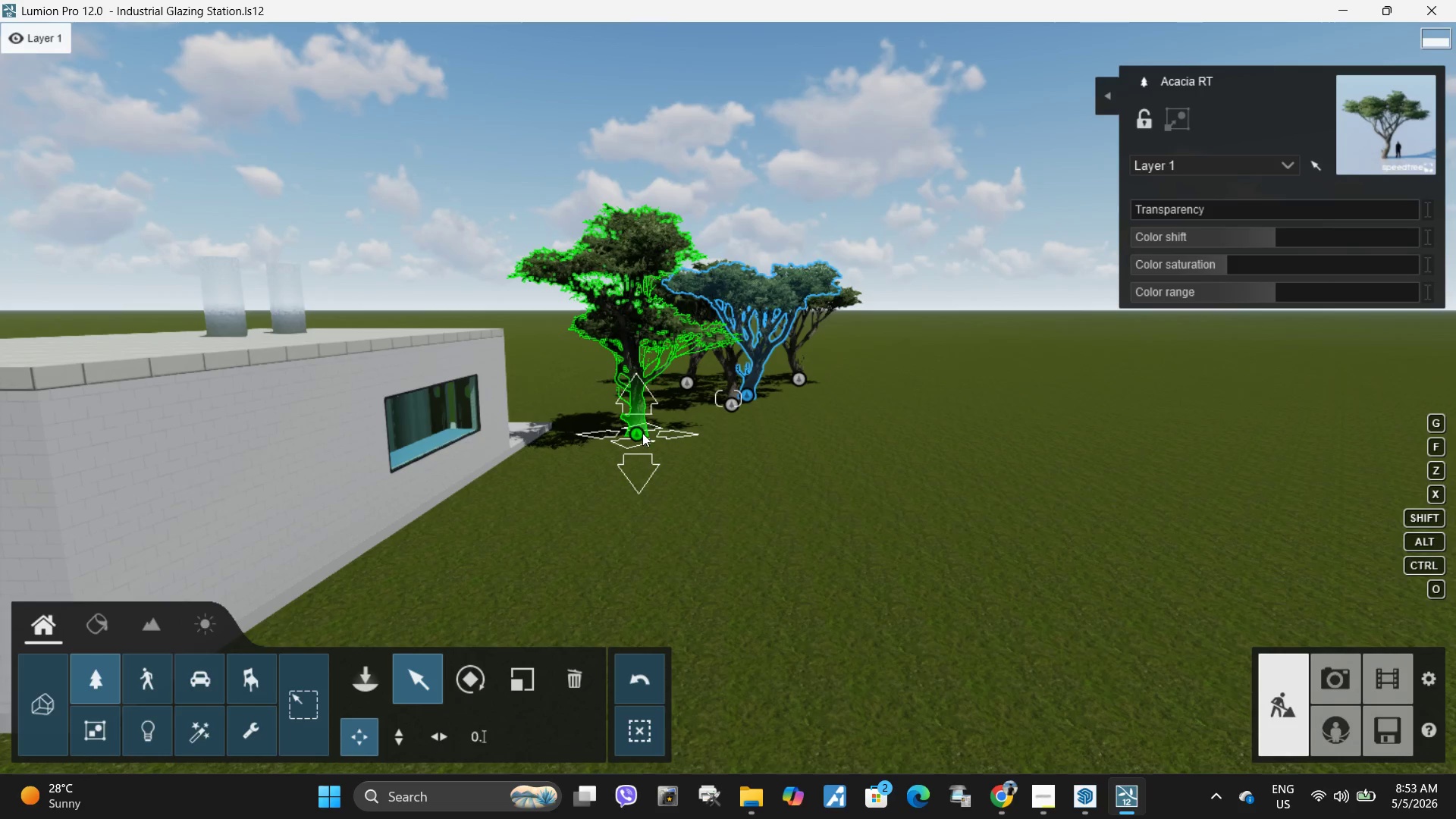 
left_click_drag(start_coordinate=[639, 434], to_coordinate=[676, 398])
 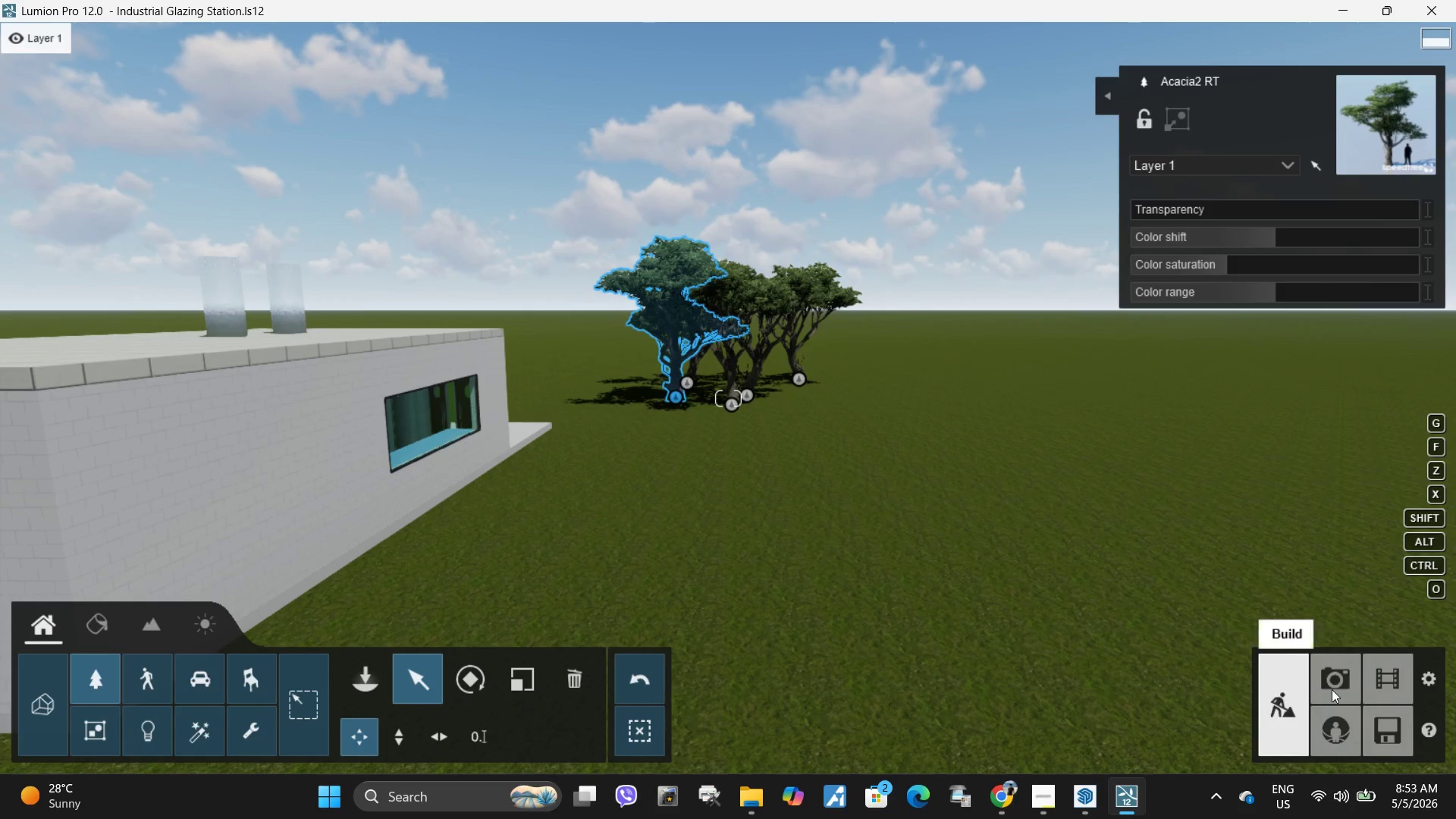 
left_click([1340, 689])
 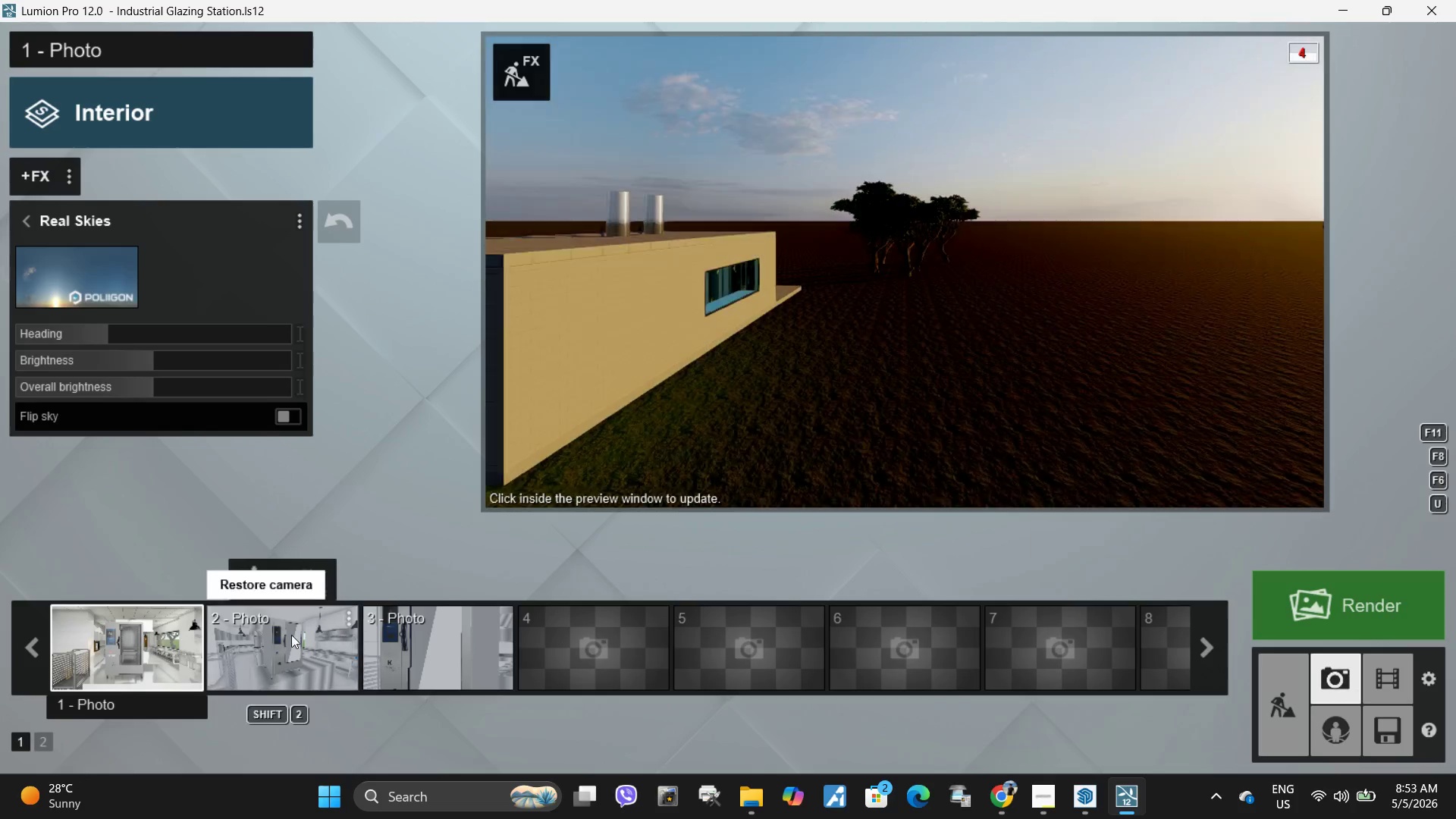 
left_click([143, 635])
 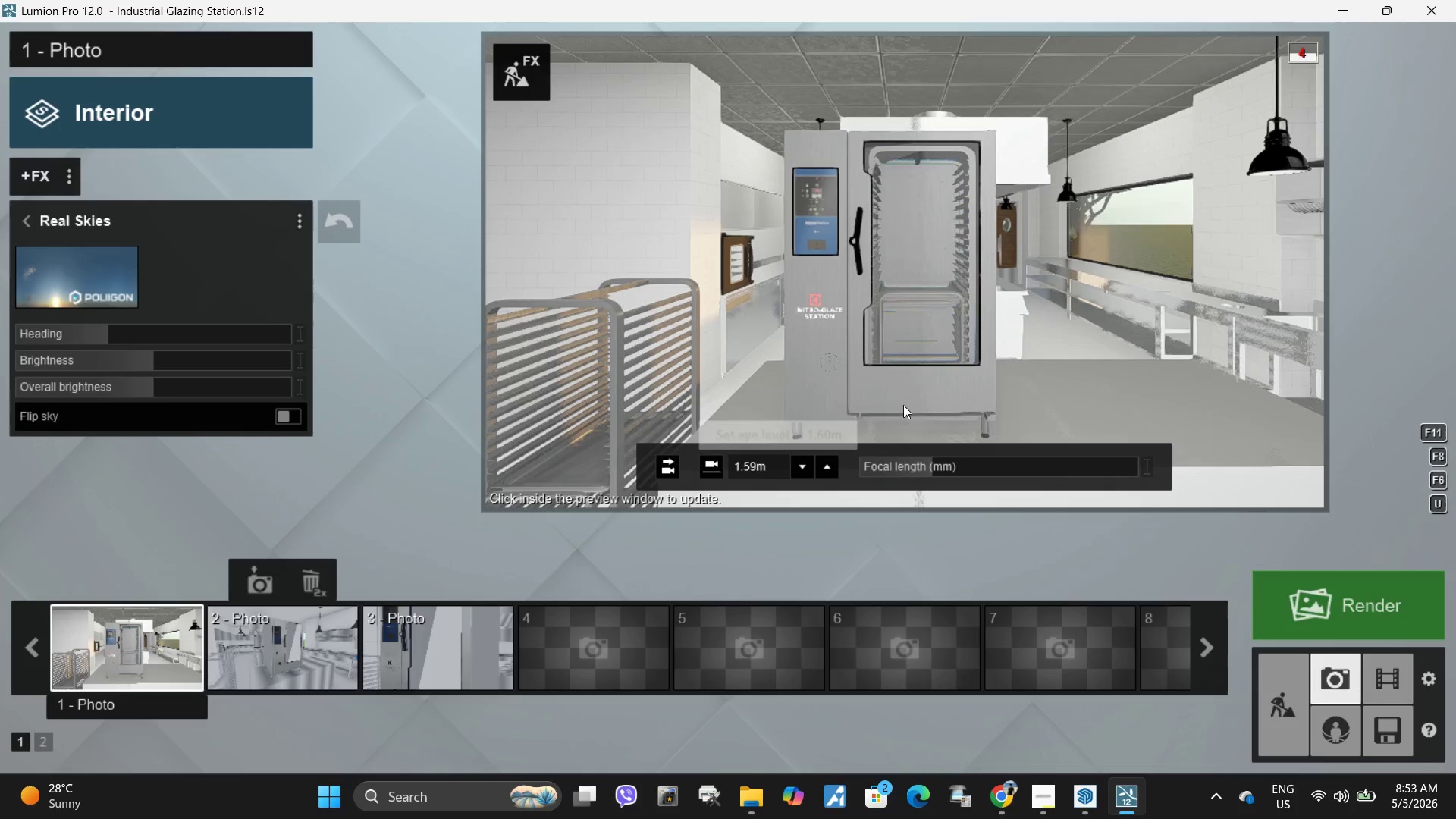 
left_click([971, 303])
 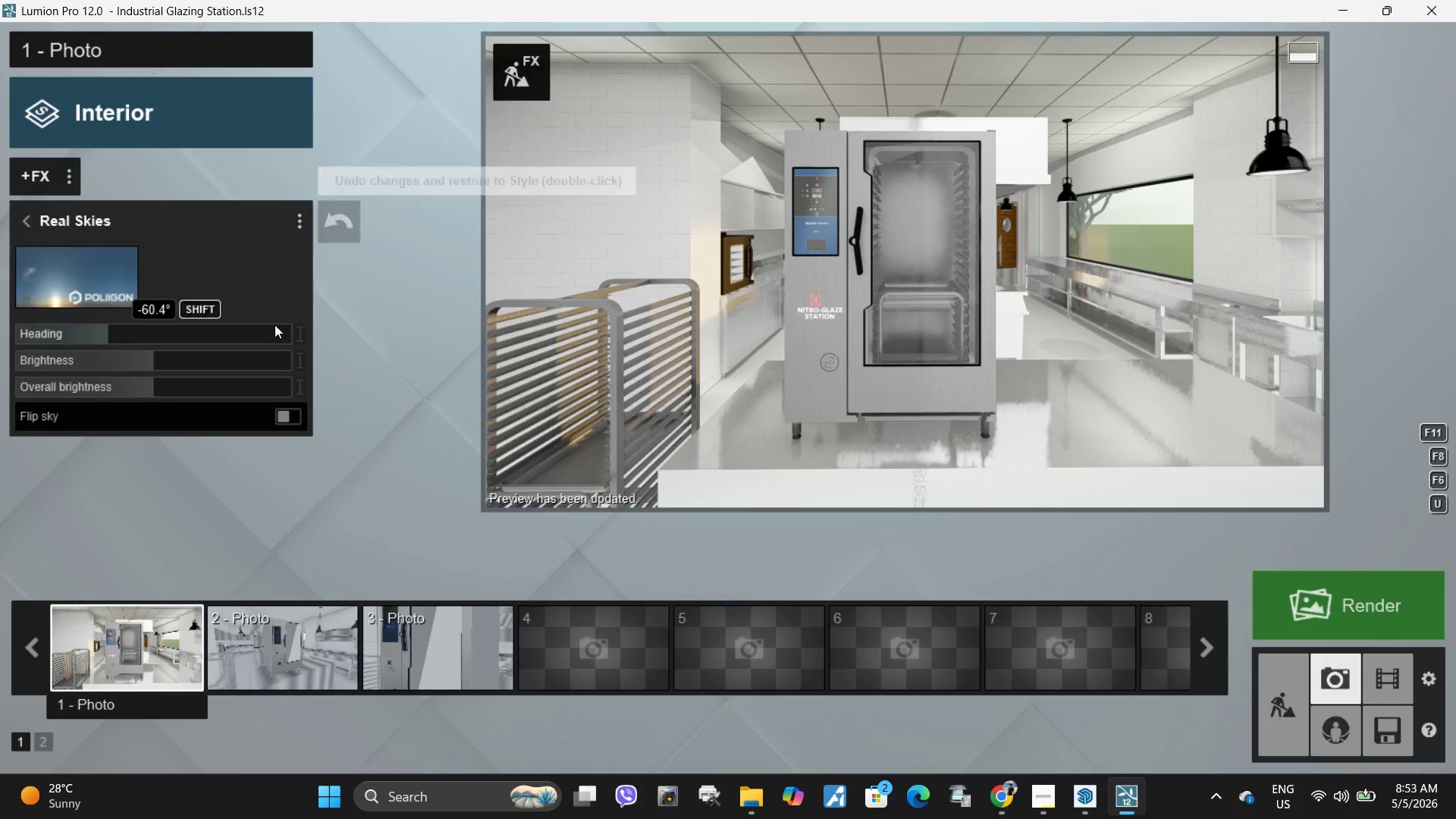 
left_click_drag(start_coordinate=[115, 331], to_coordinate=[107, 331])
 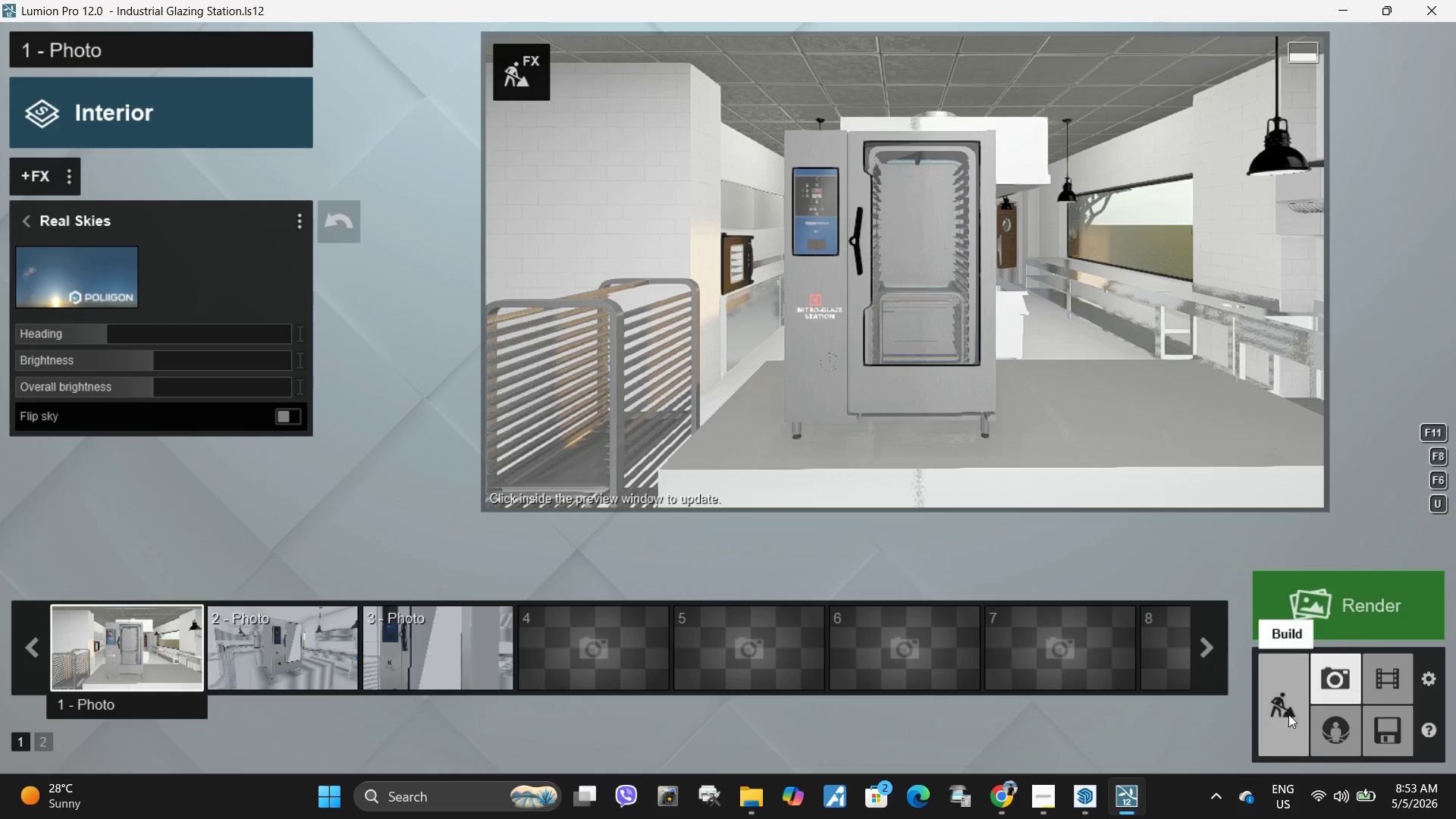 
left_click([1285, 698])
 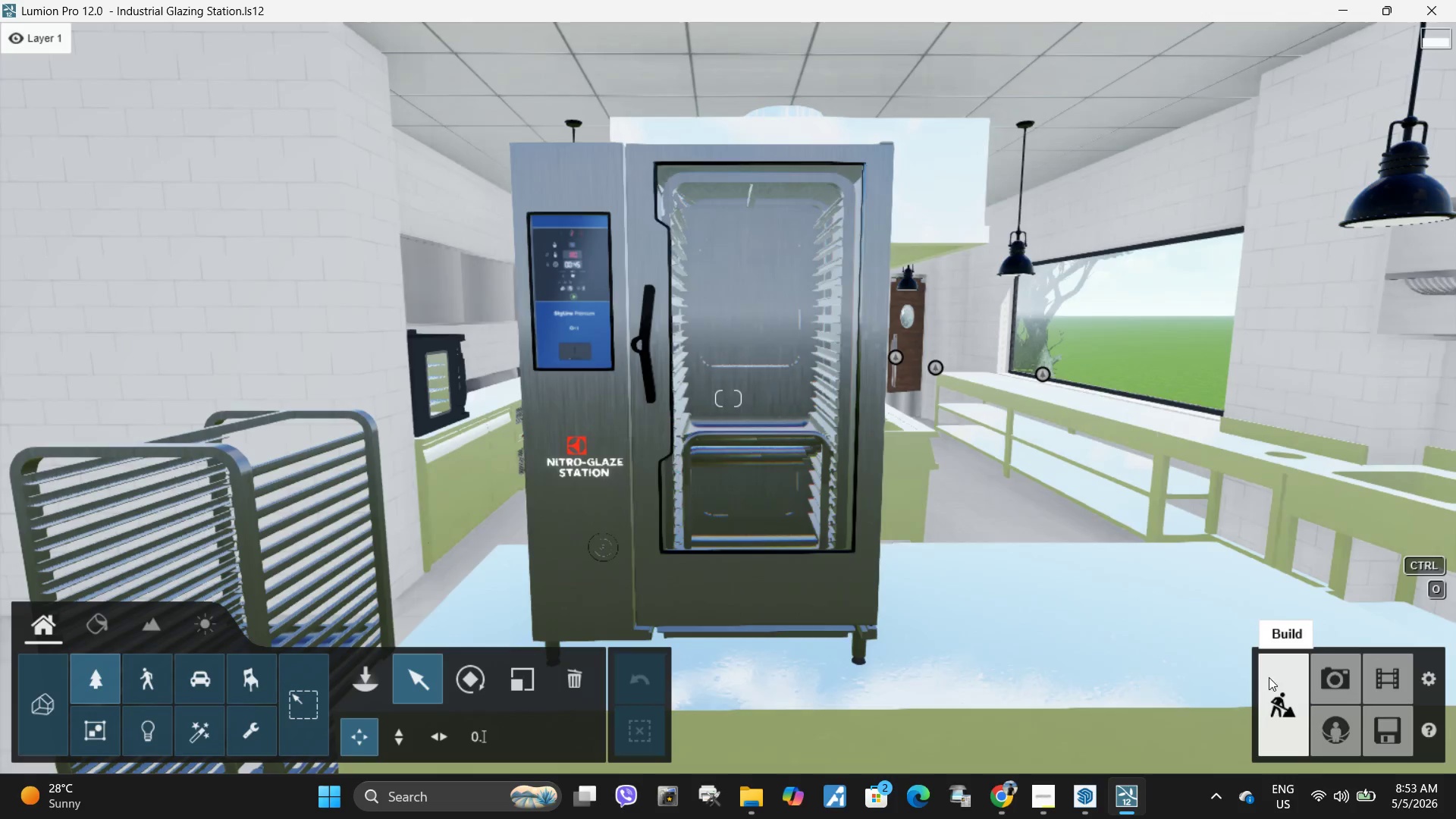 
hold_key(key=D, duration=0.75)
 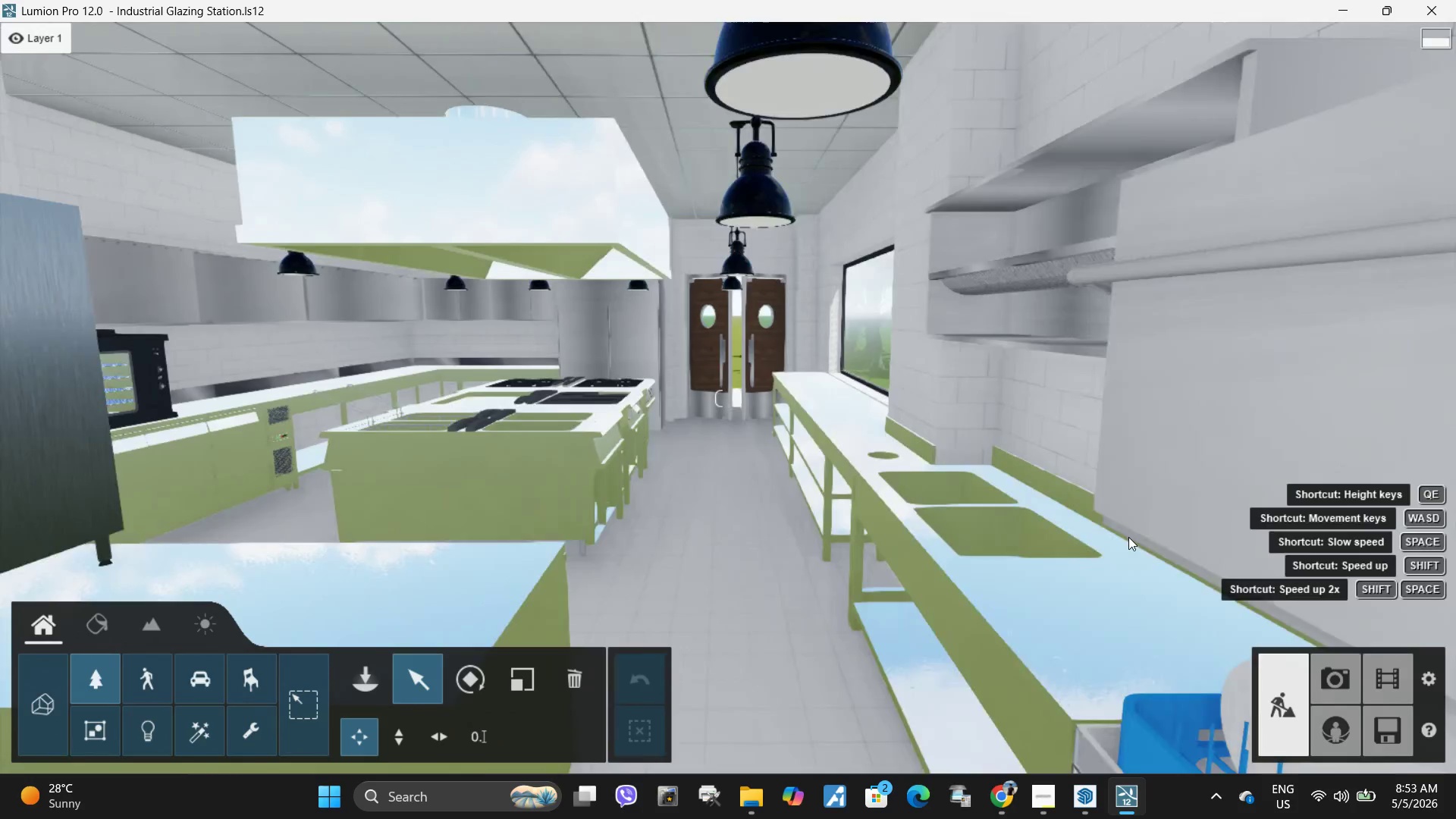 
hold_key(key=D, duration=1.14)
 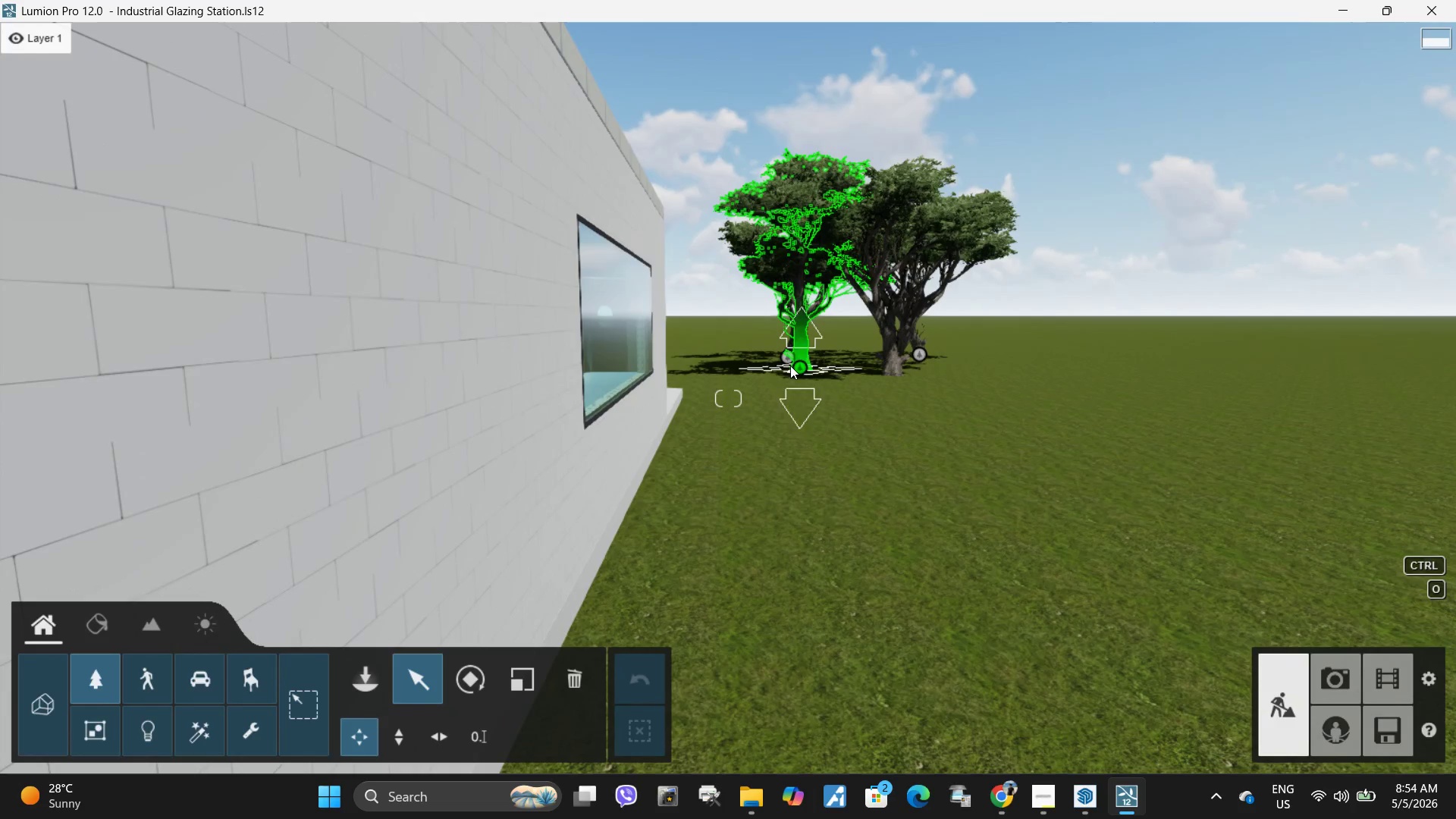 
hold_key(key=A, duration=0.47)
 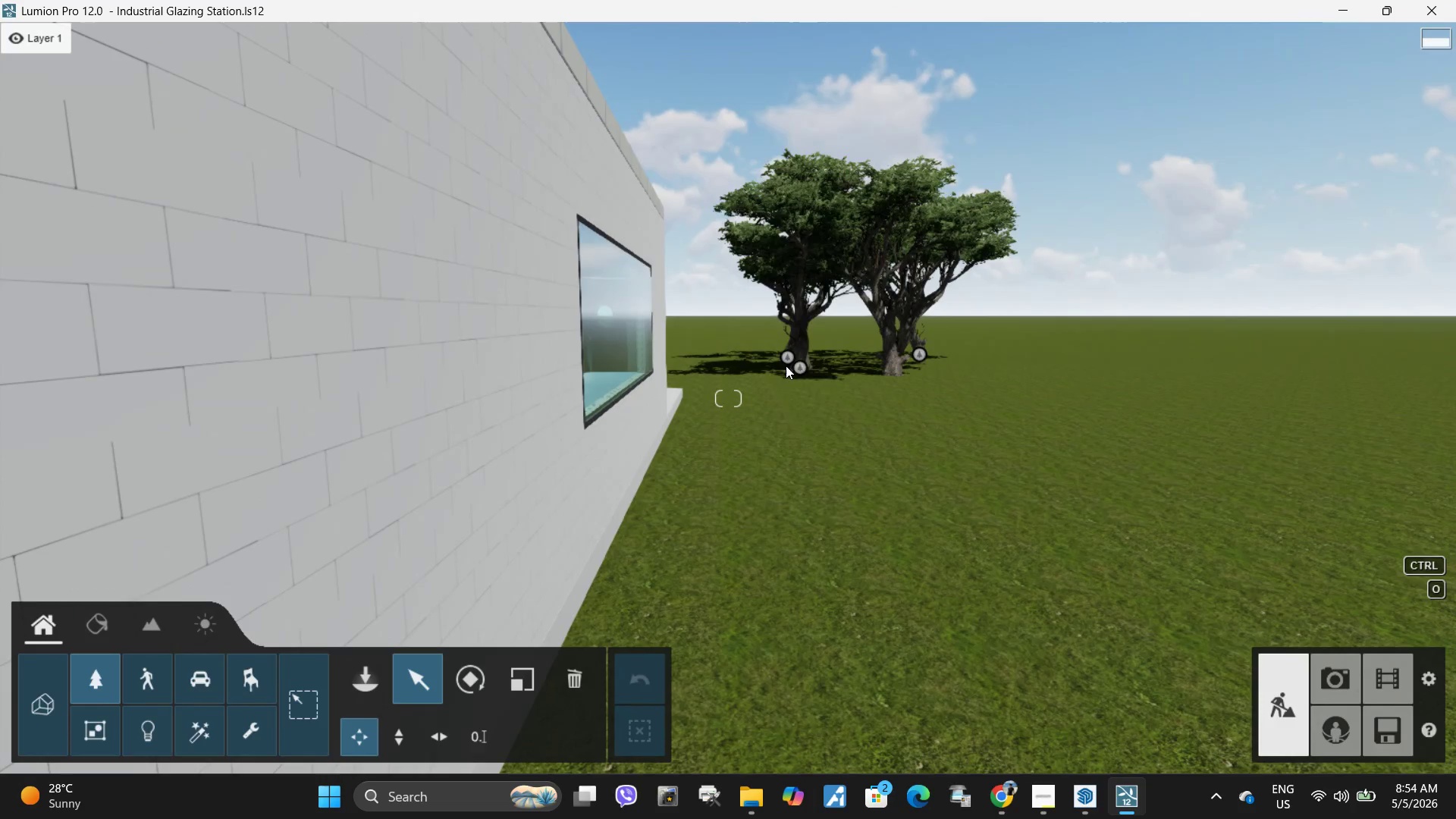 
left_click_drag(start_coordinate=[801, 365], to_coordinate=[938, 367])
 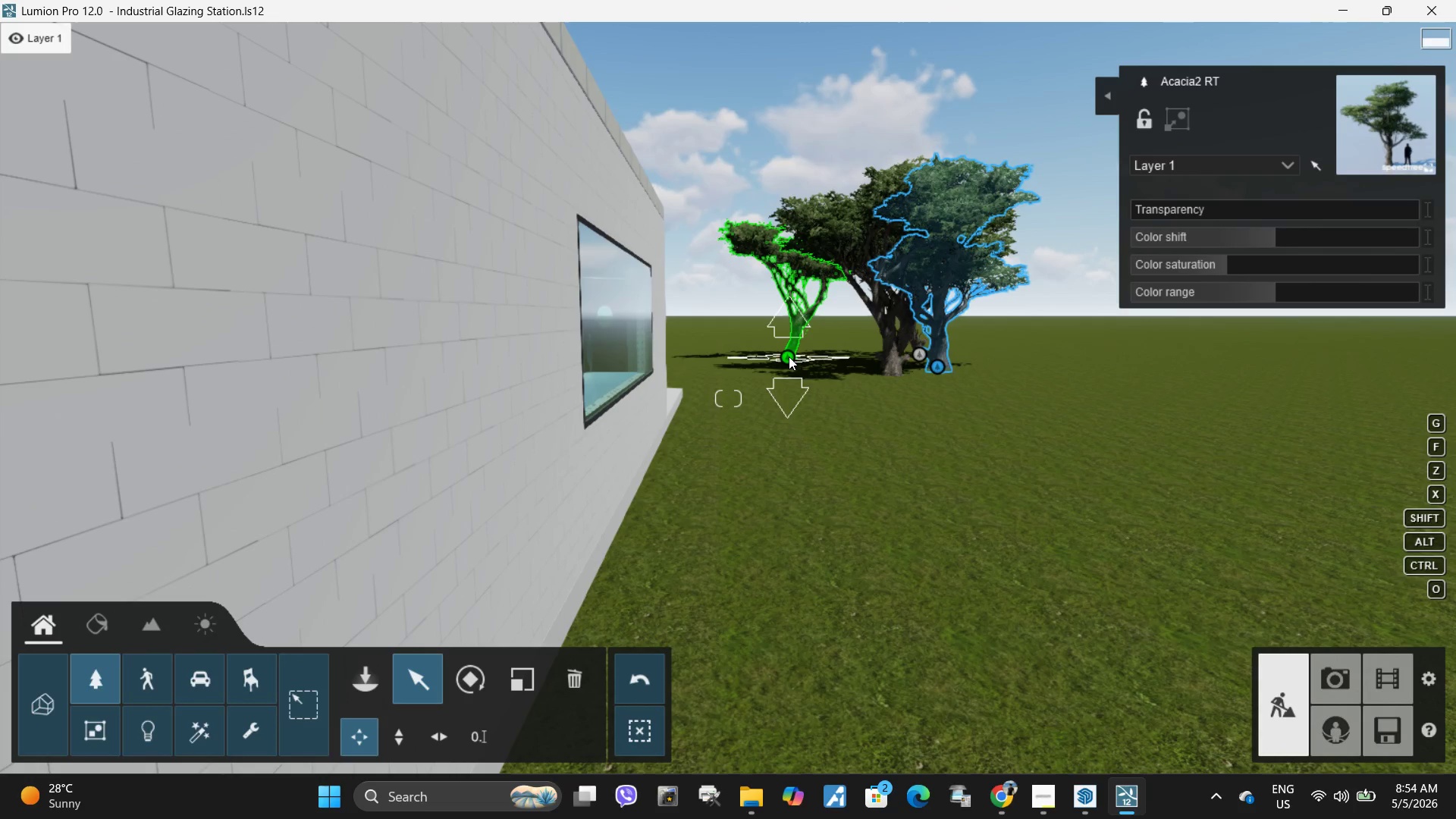 
left_click_drag(start_coordinate=[787, 356], to_coordinate=[990, 362])
 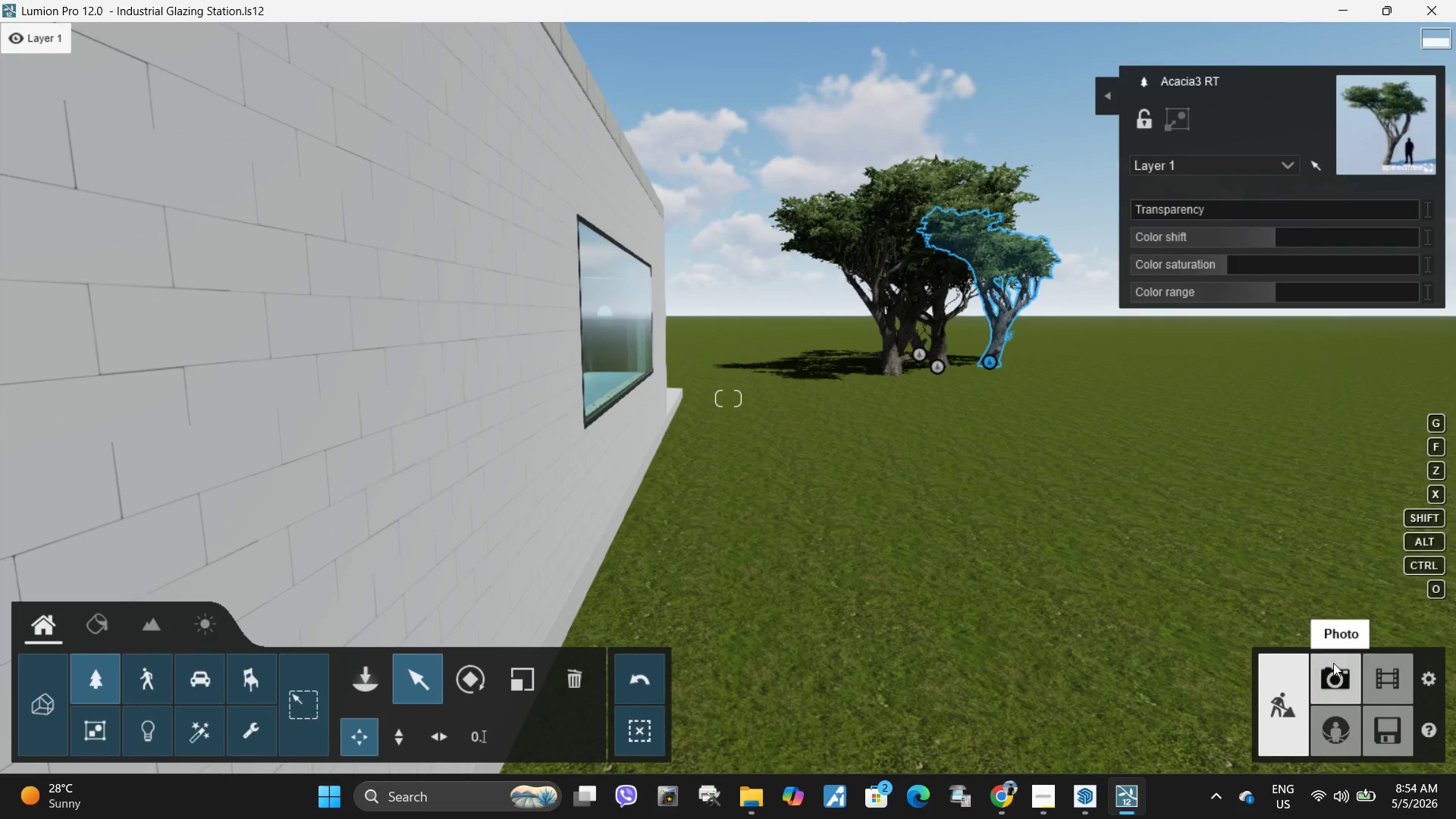 
left_click([1338, 683])
 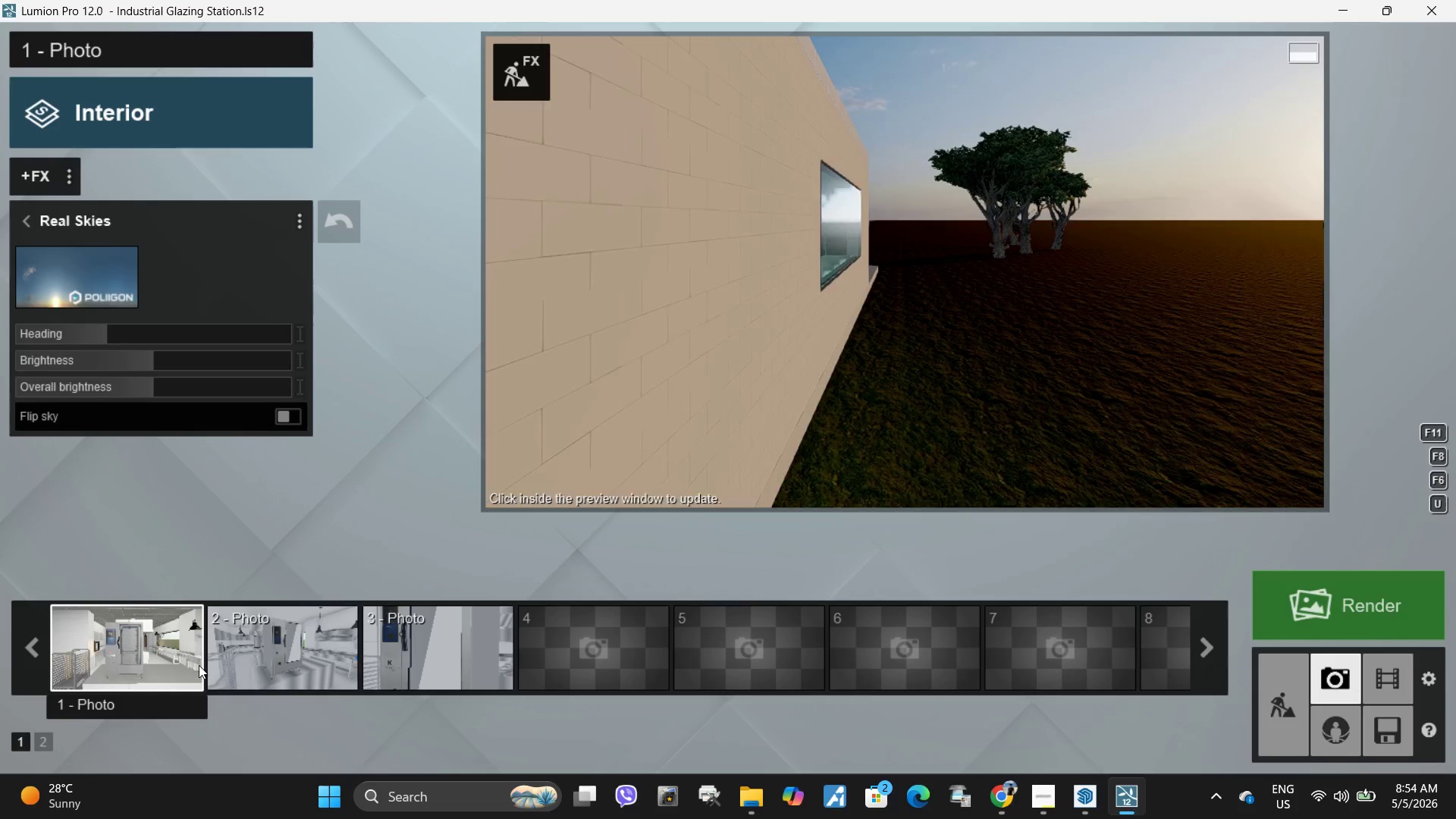 
left_click([162, 668])
 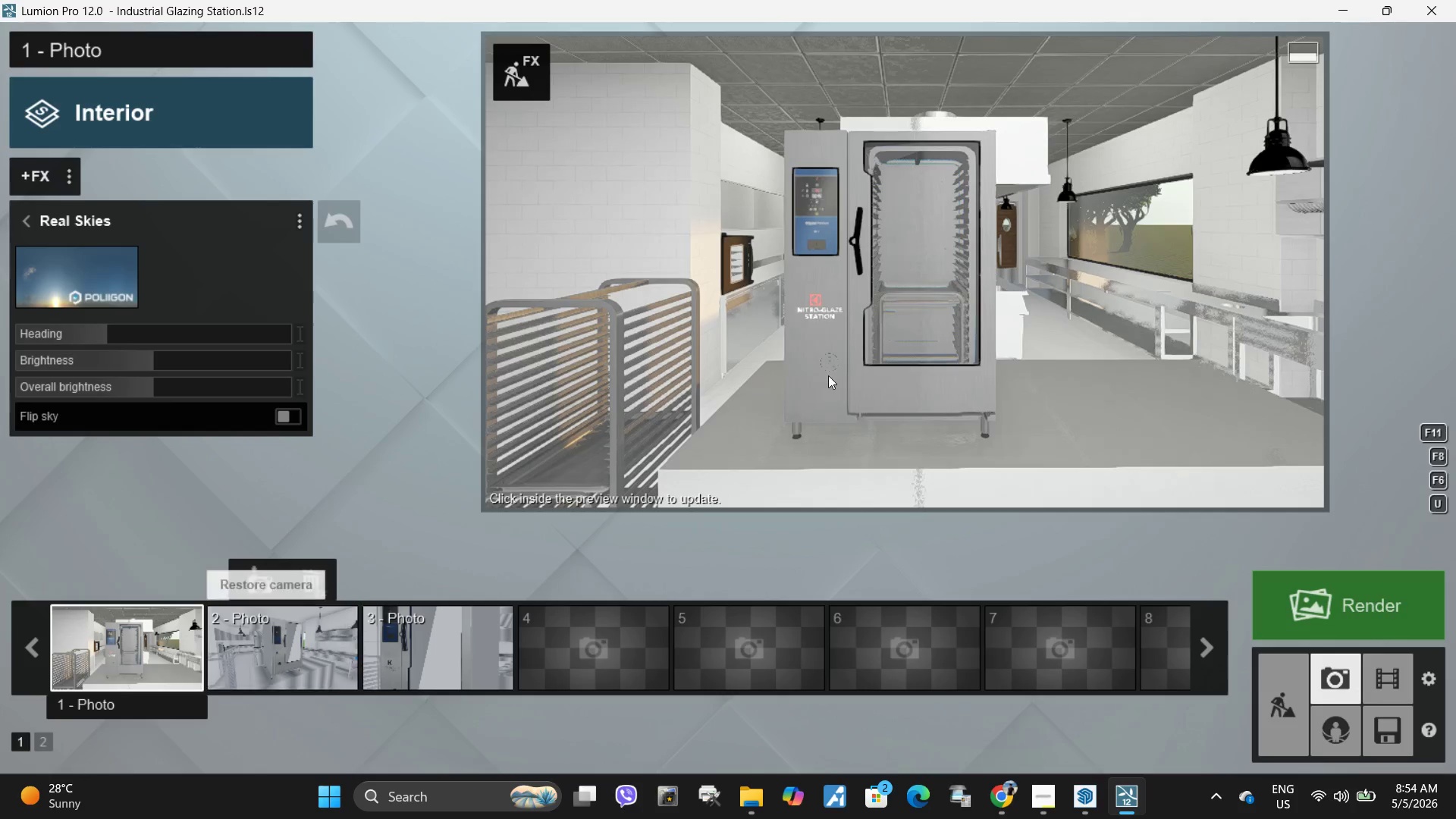 
left_click([963, 301])
 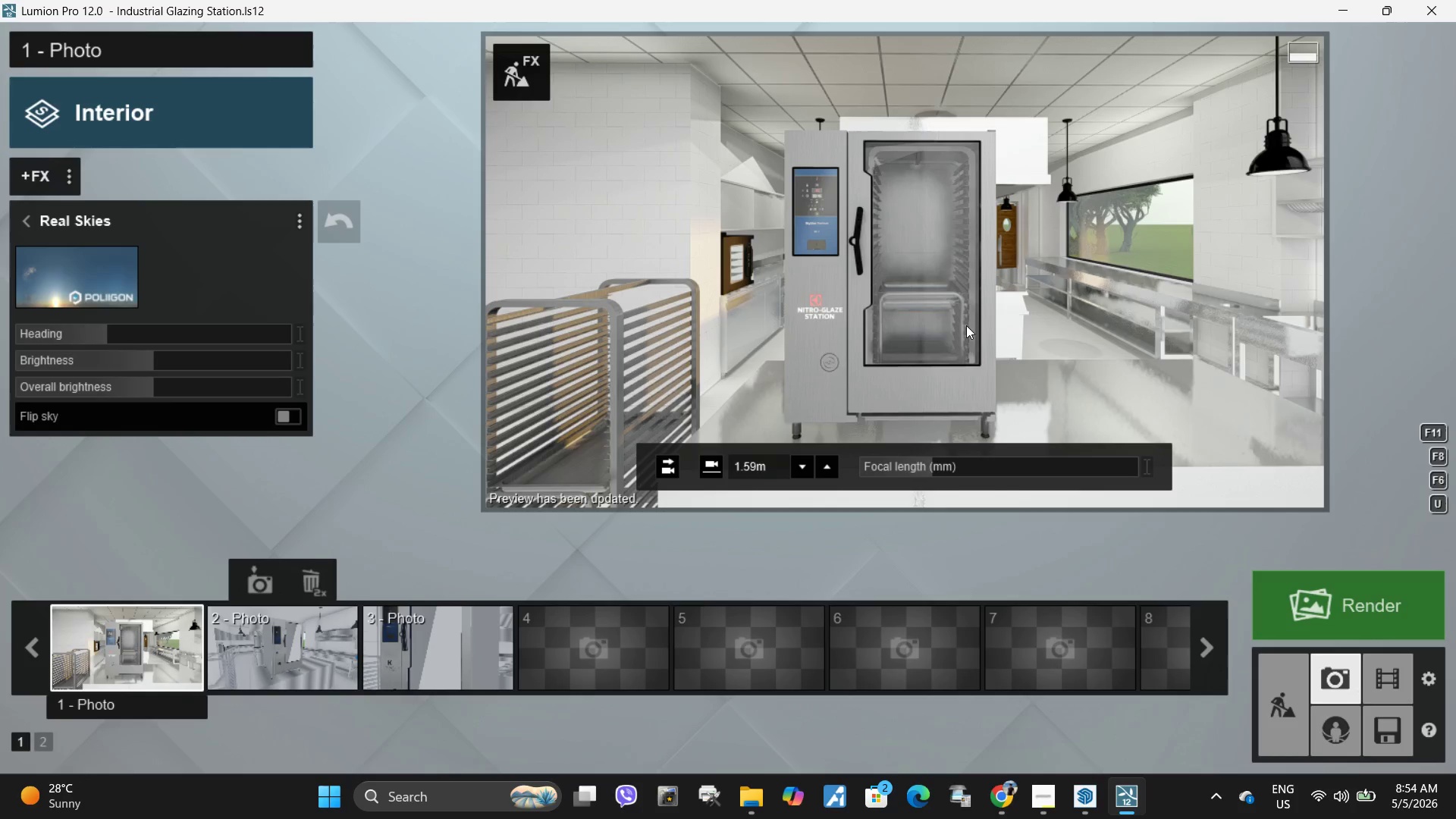 
hold_key(key=D, duration=0.64)
 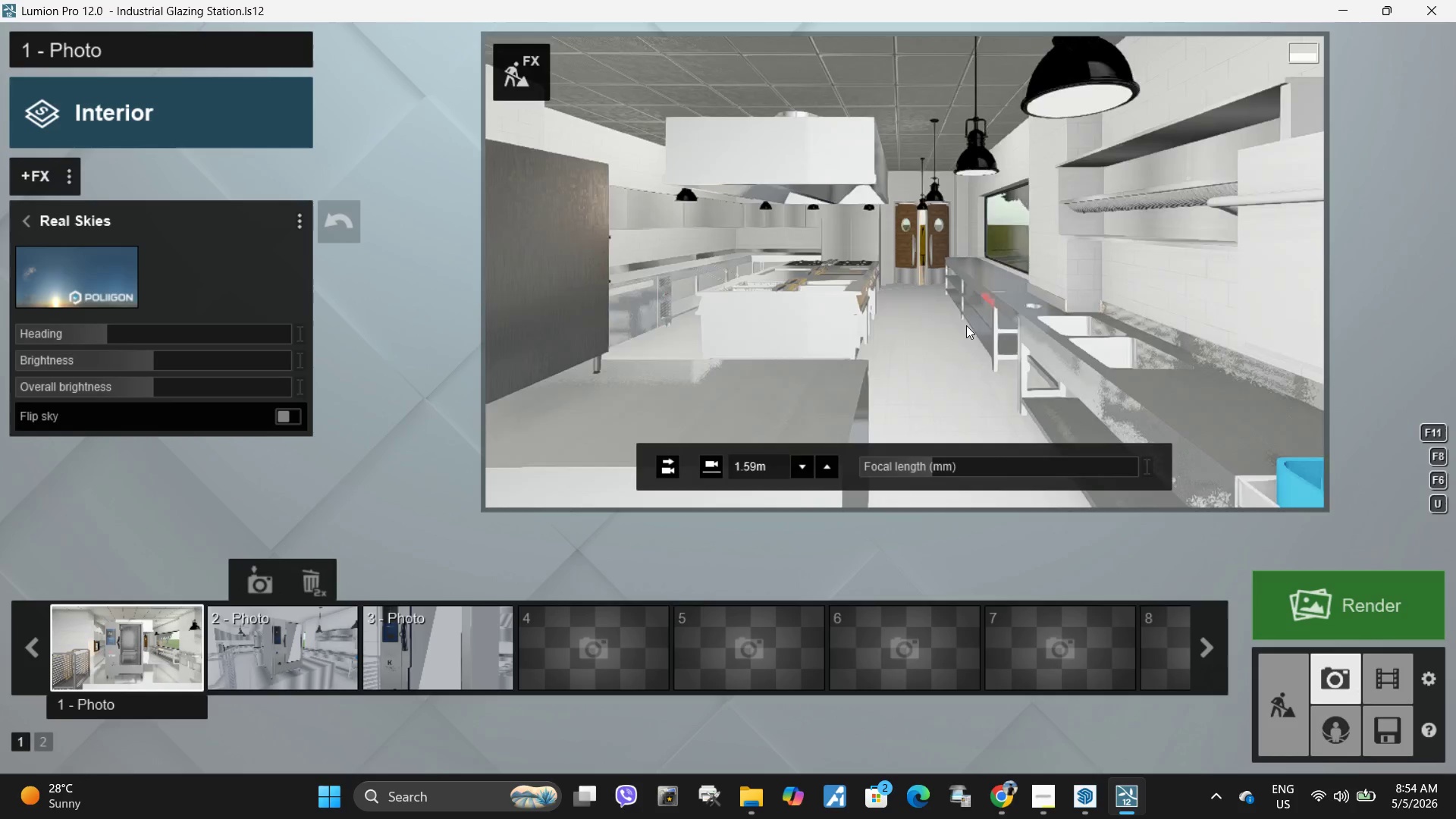 
hold_key(key=A, duration=0.34)
 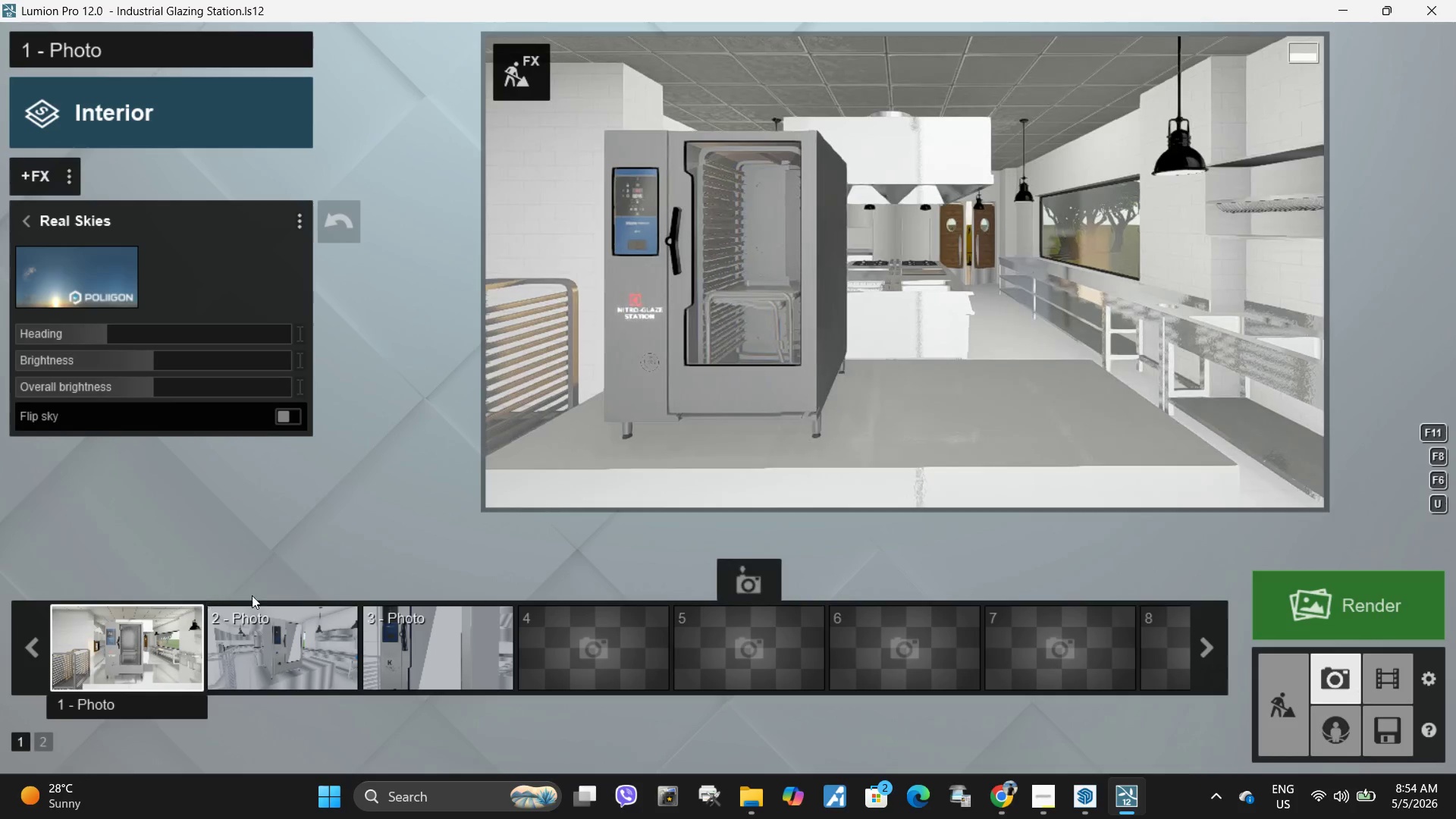 
key(A)
 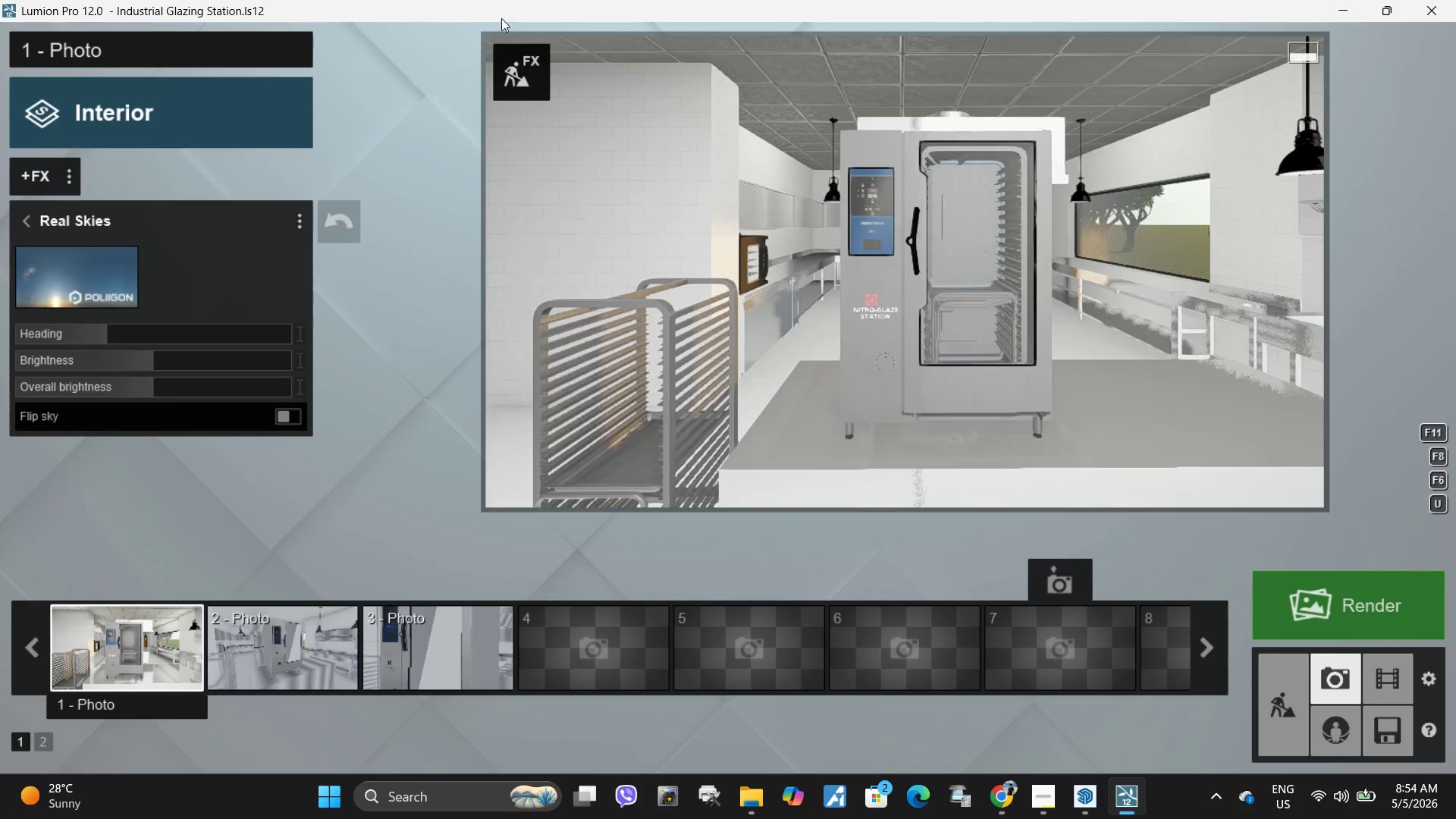 
left_click([513, 77])
 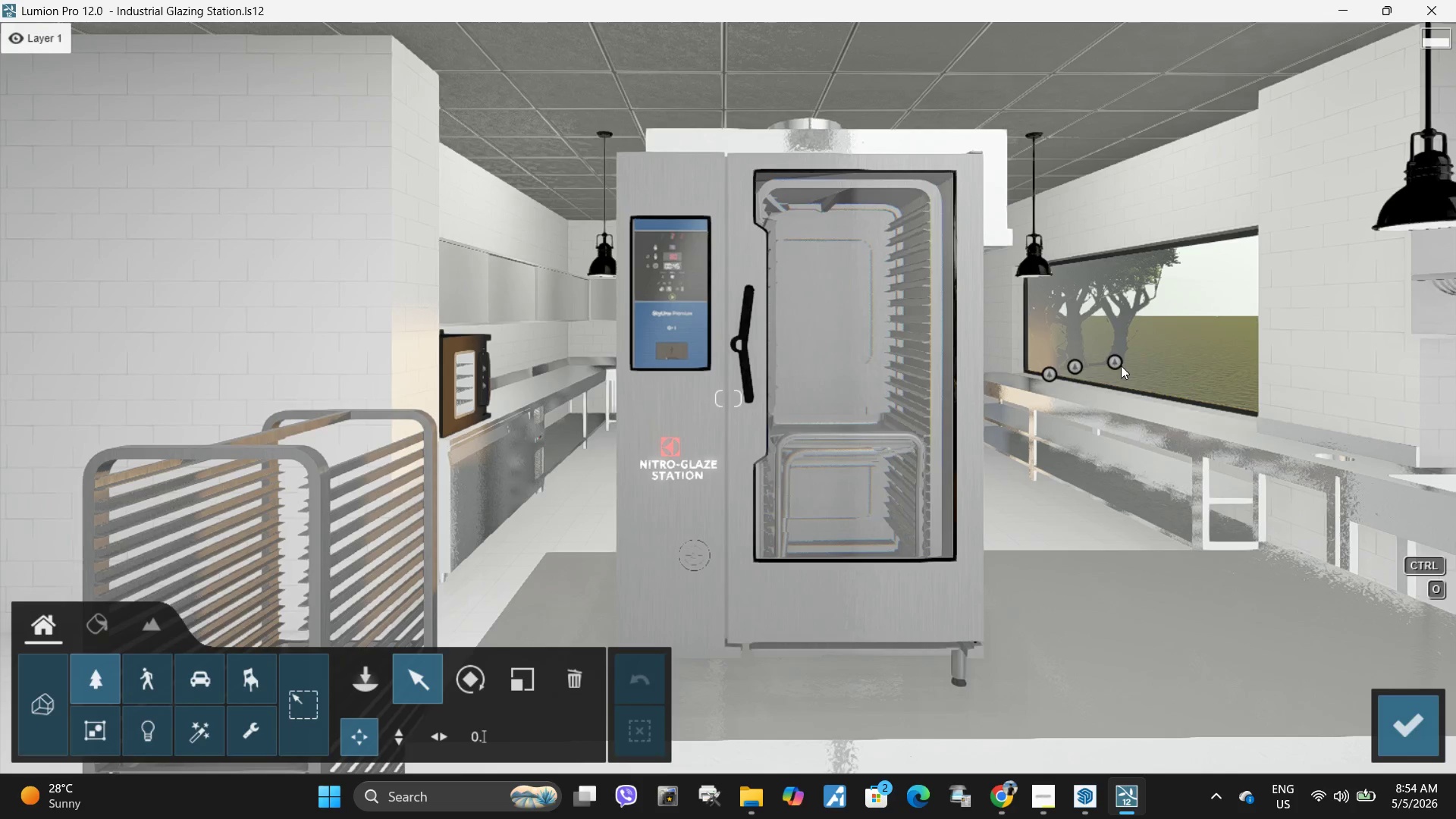 
left_click_drag(start_coordinate=[1115, 362], to_coordinate=[1343, 446])
 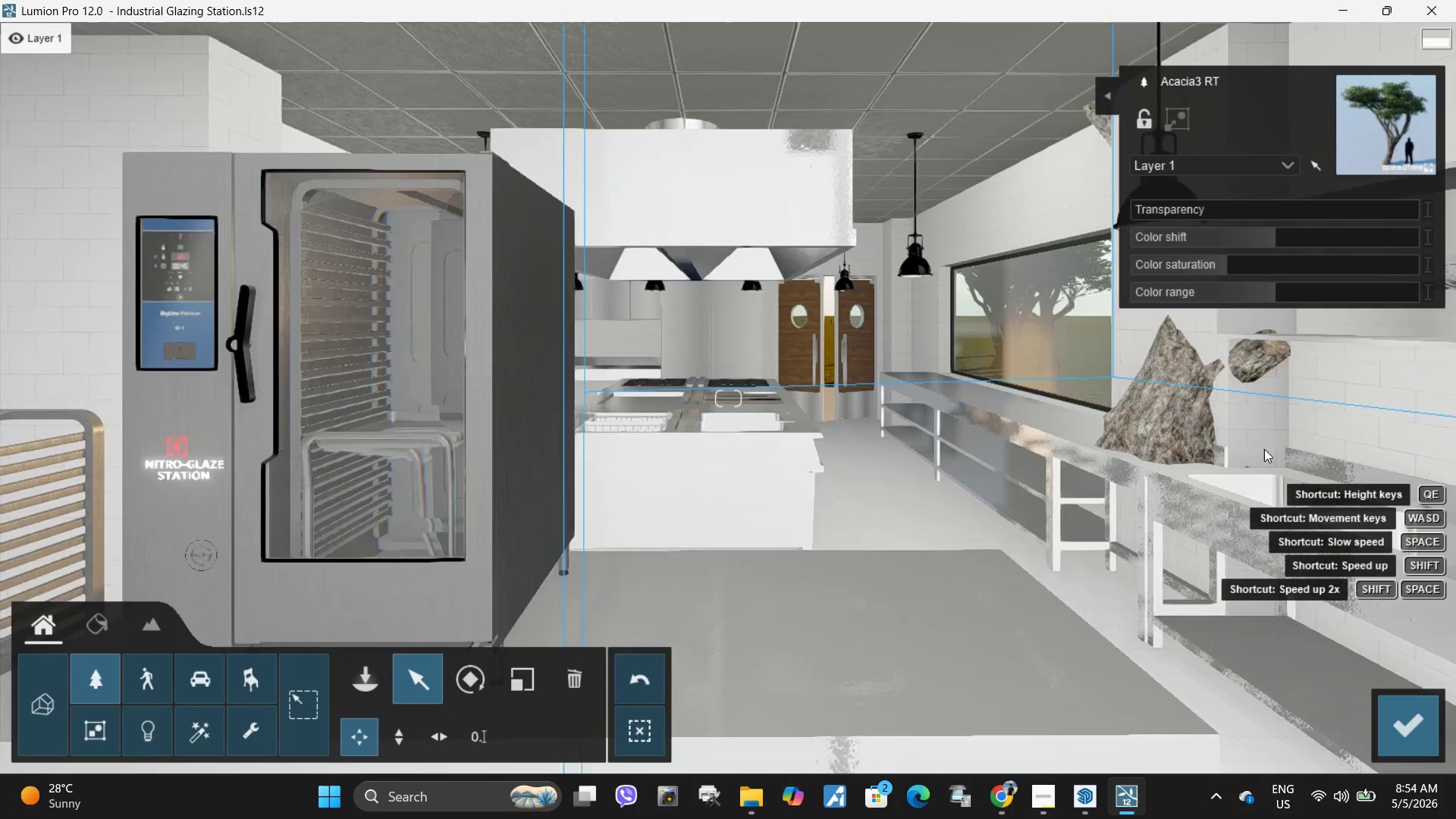 
hold_key(key=D, duration=0.56)
 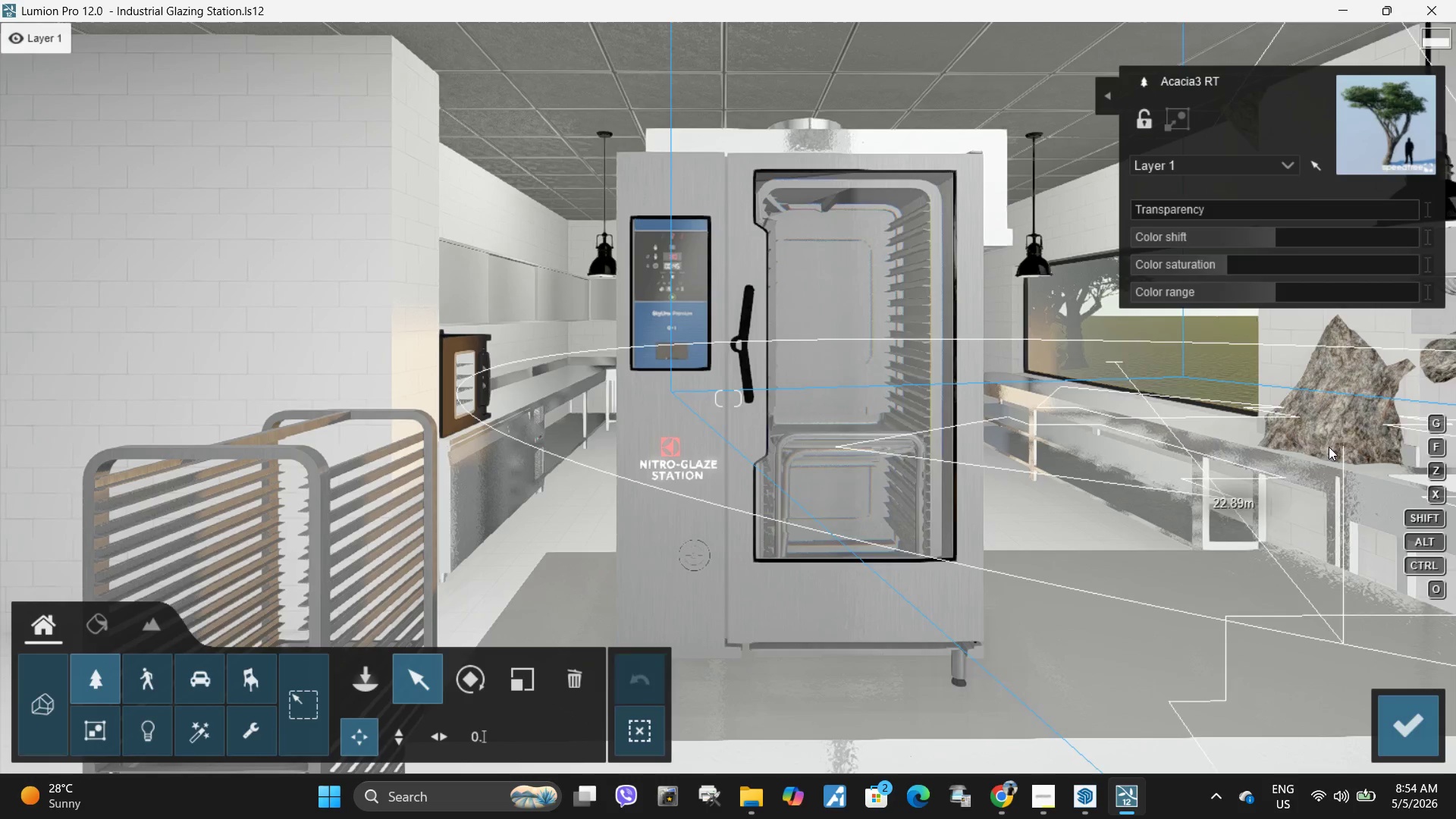 
hold_key(key=D, duration=0.88)
 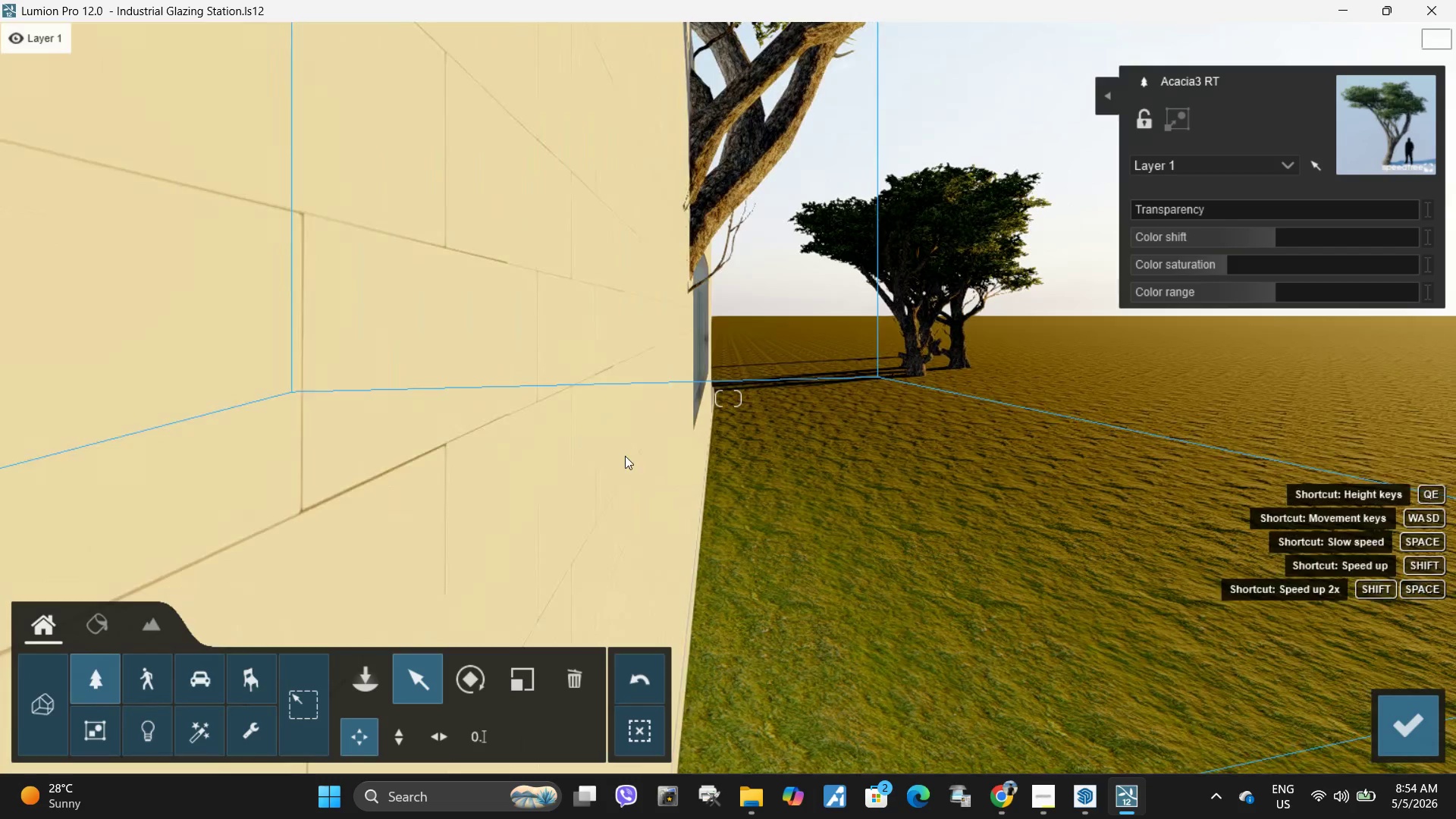 
hold_key(key=D, duration=6.09)
 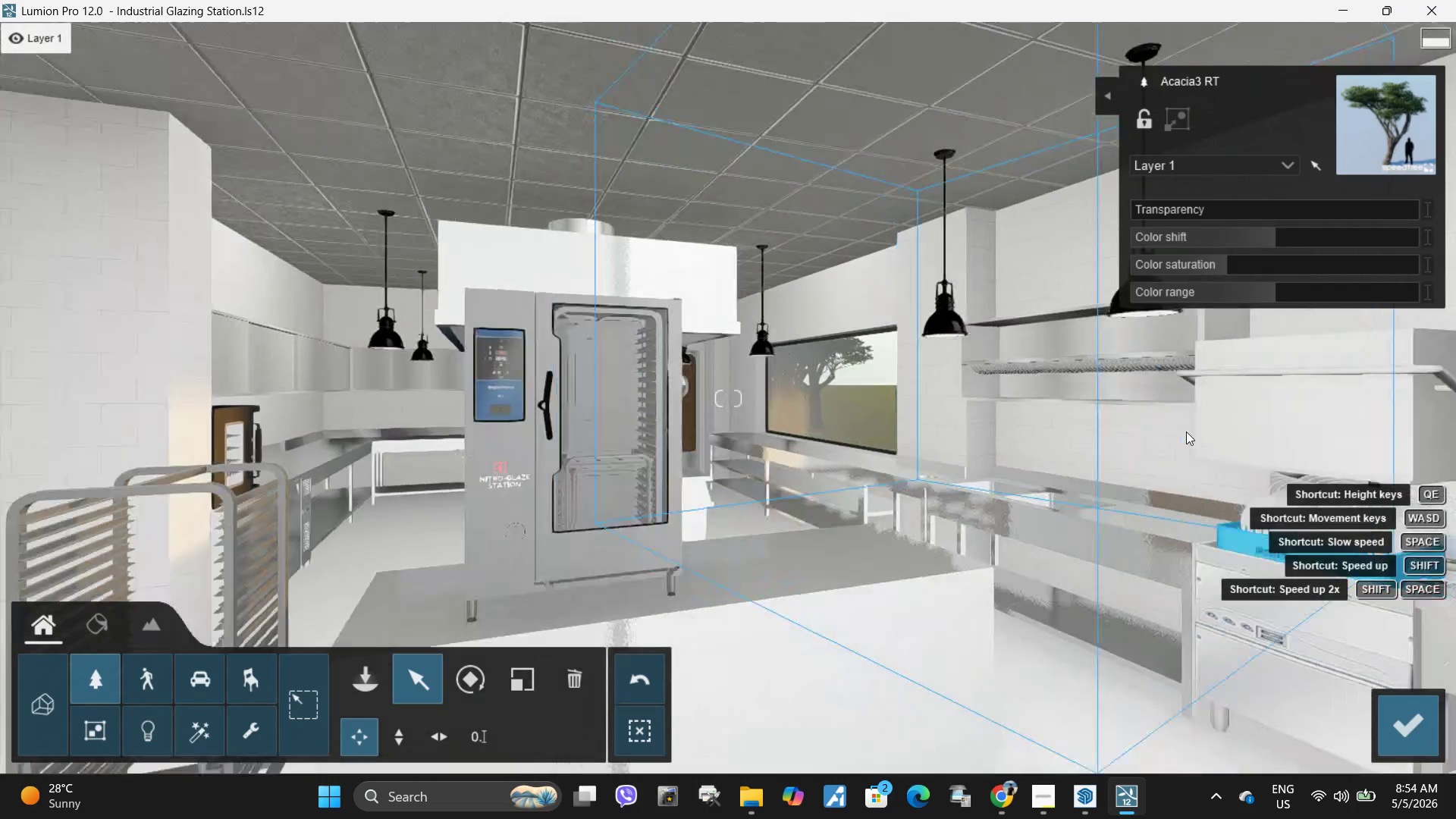 
key(A)
 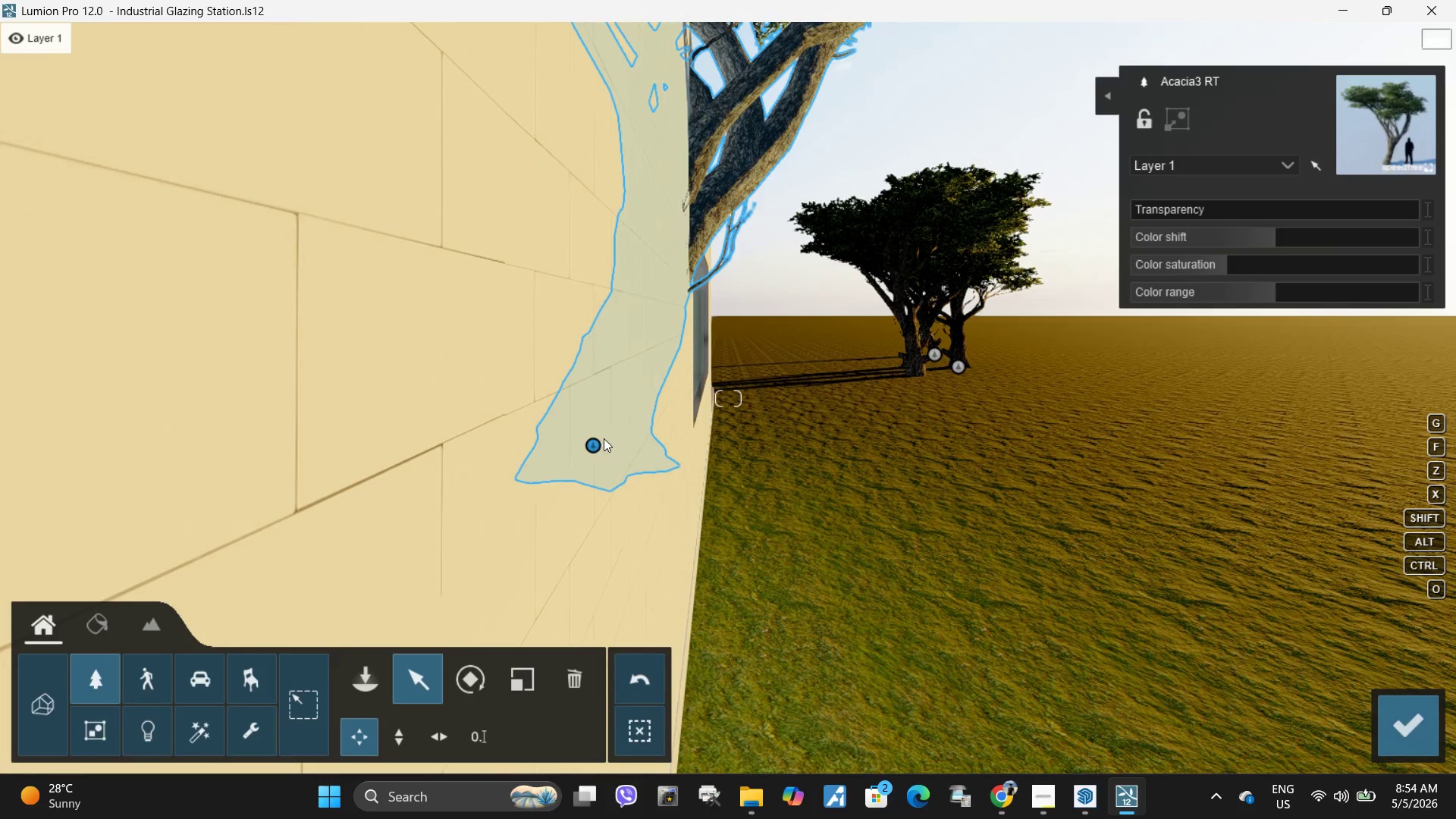 
left_click_drag(start_coordinate=[595, 441], to_coordinate=[869, 562])
 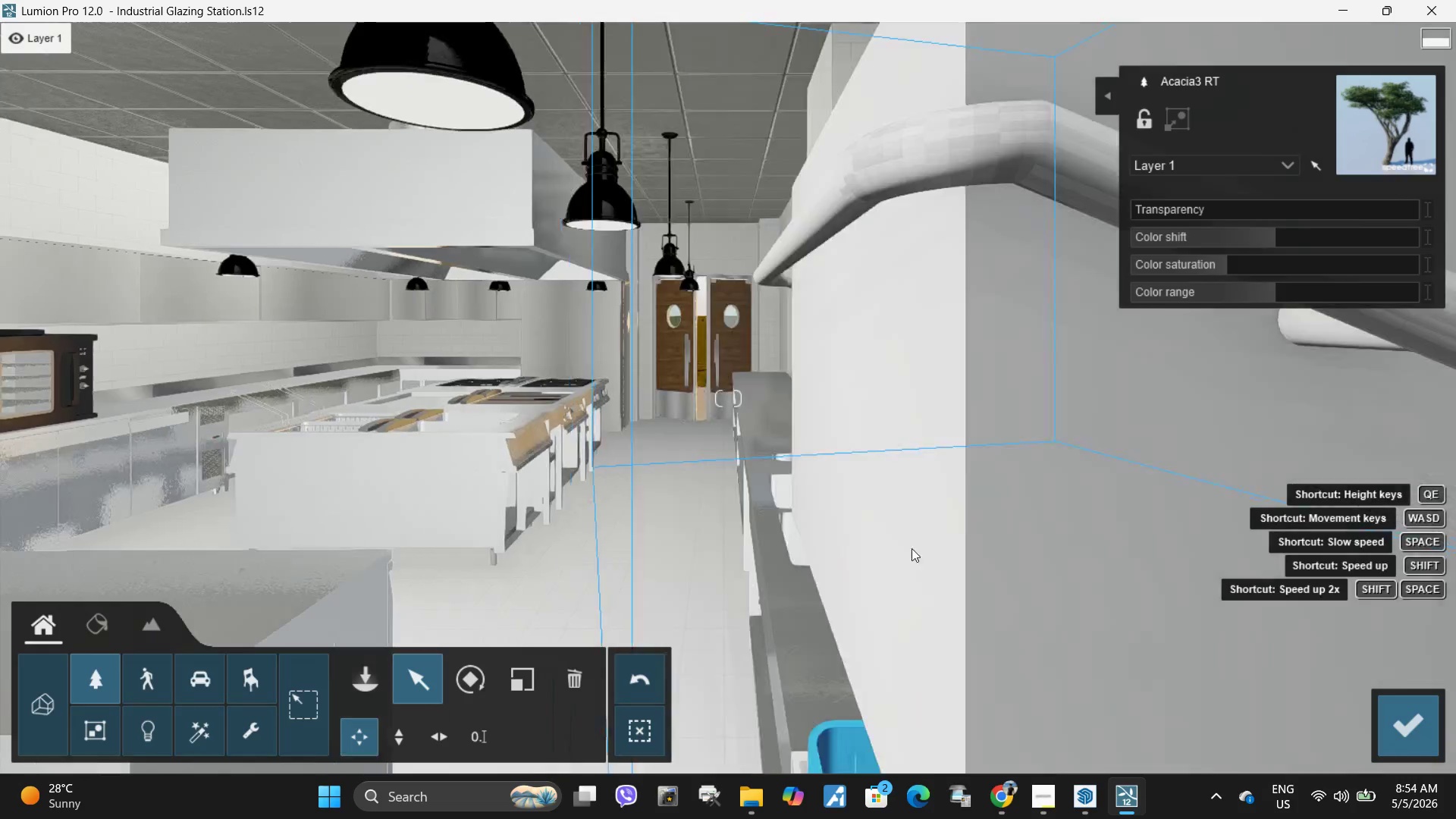 
hold_key(key=A, duration=0.55)
 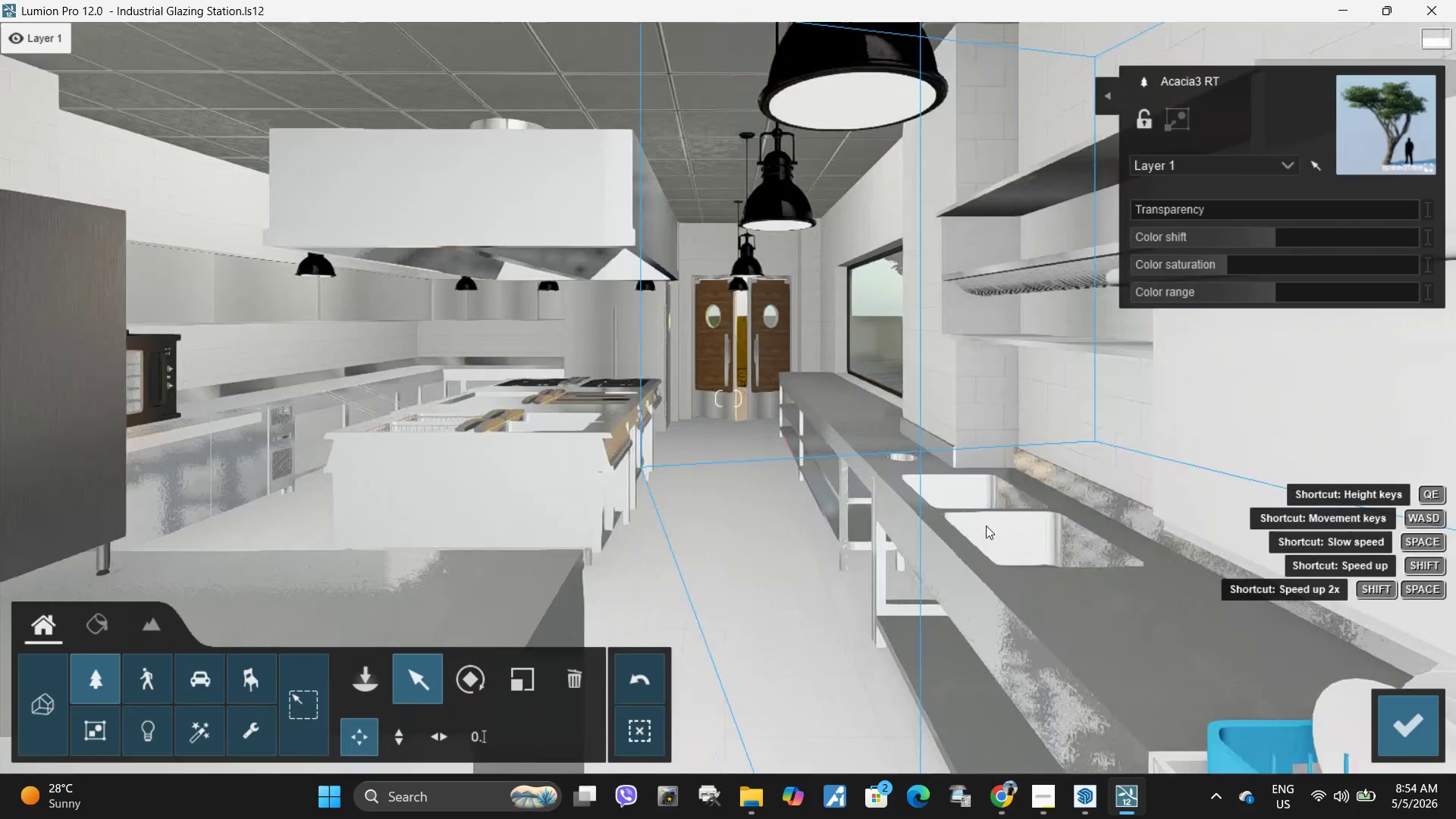 
type(aaaas)
 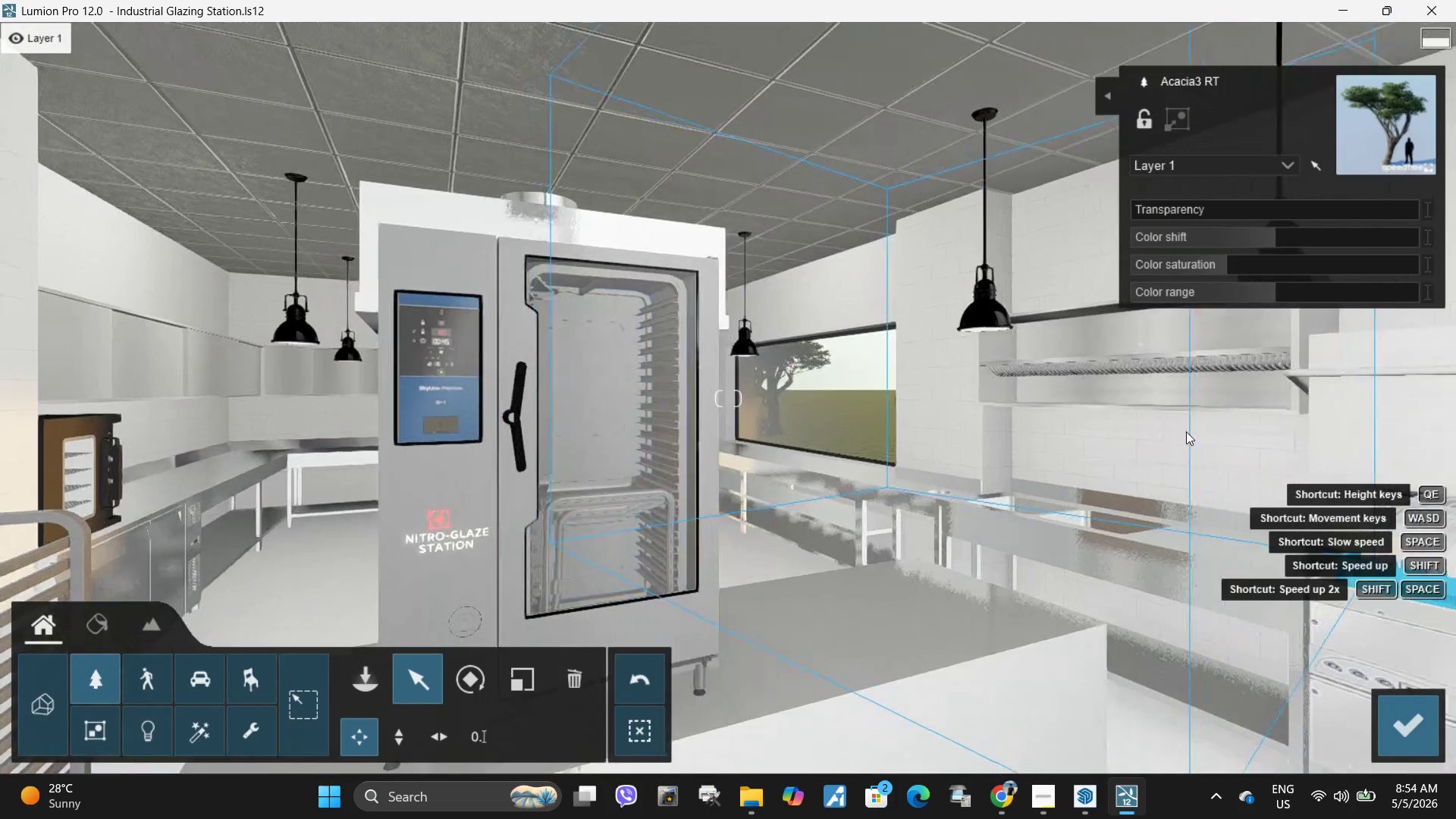 
hold_key(key=D, duration=1.74)
 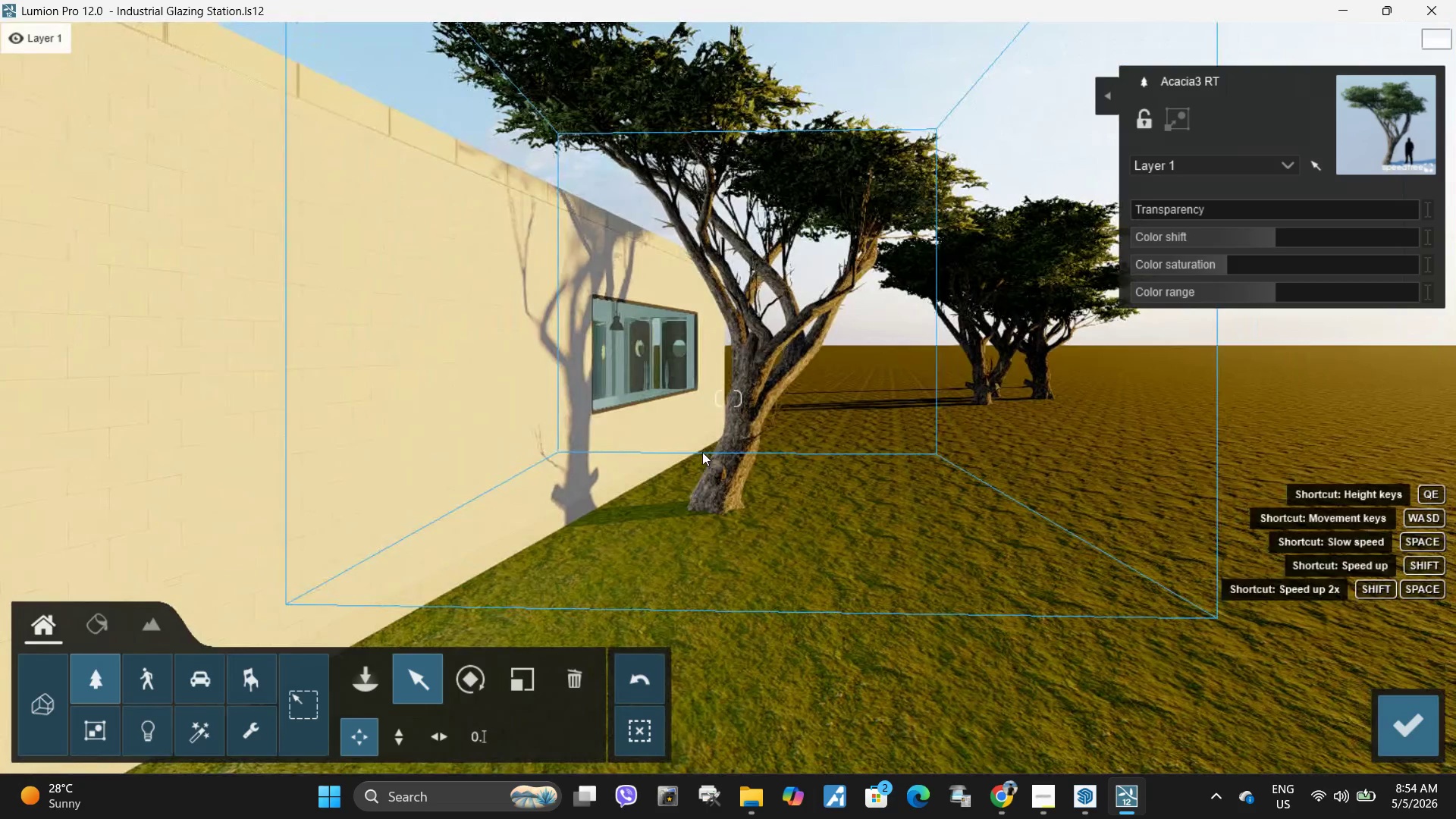 
hold_key(key=S, duration=0.33)
 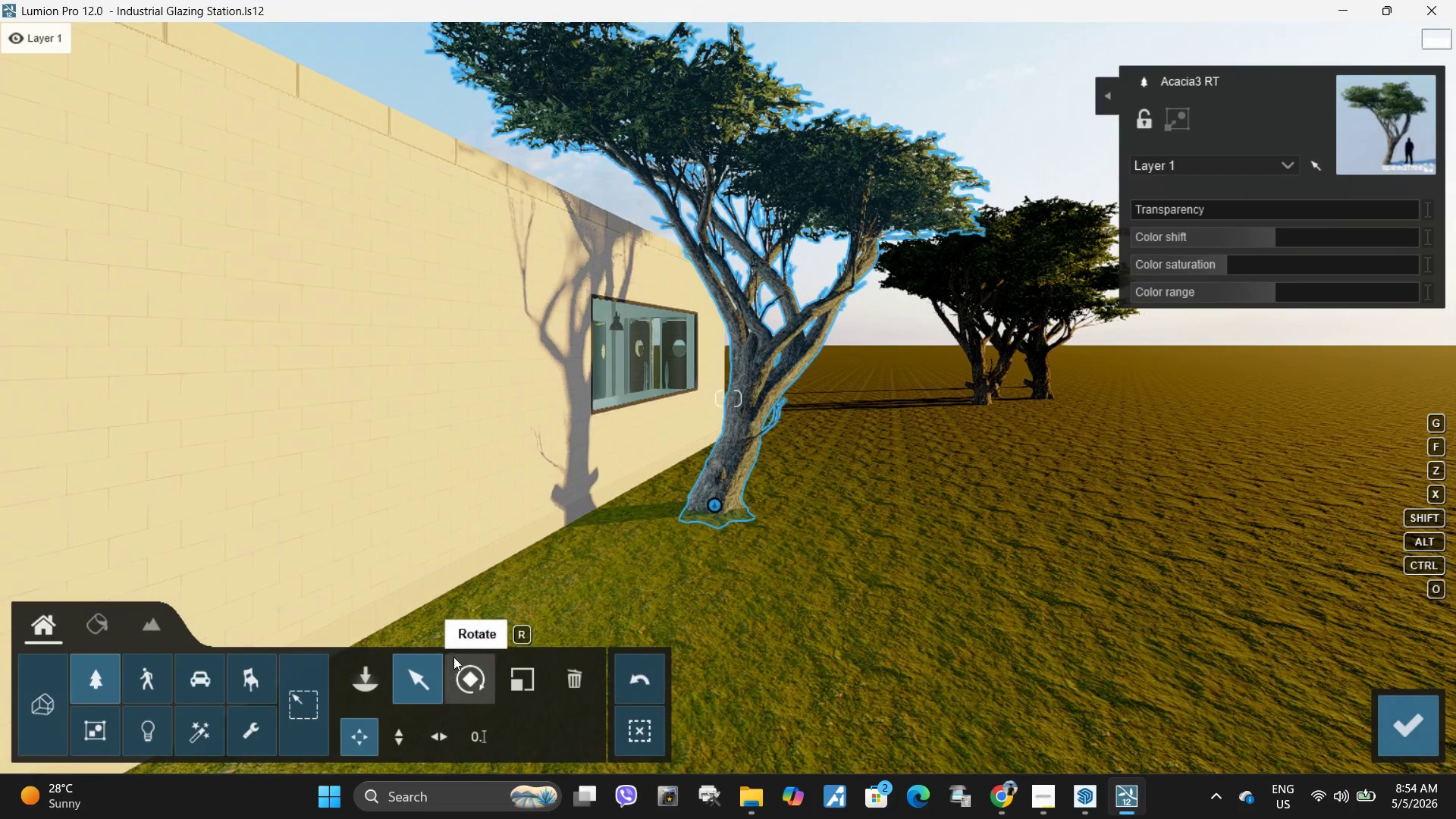 
left_click([538, 684])
 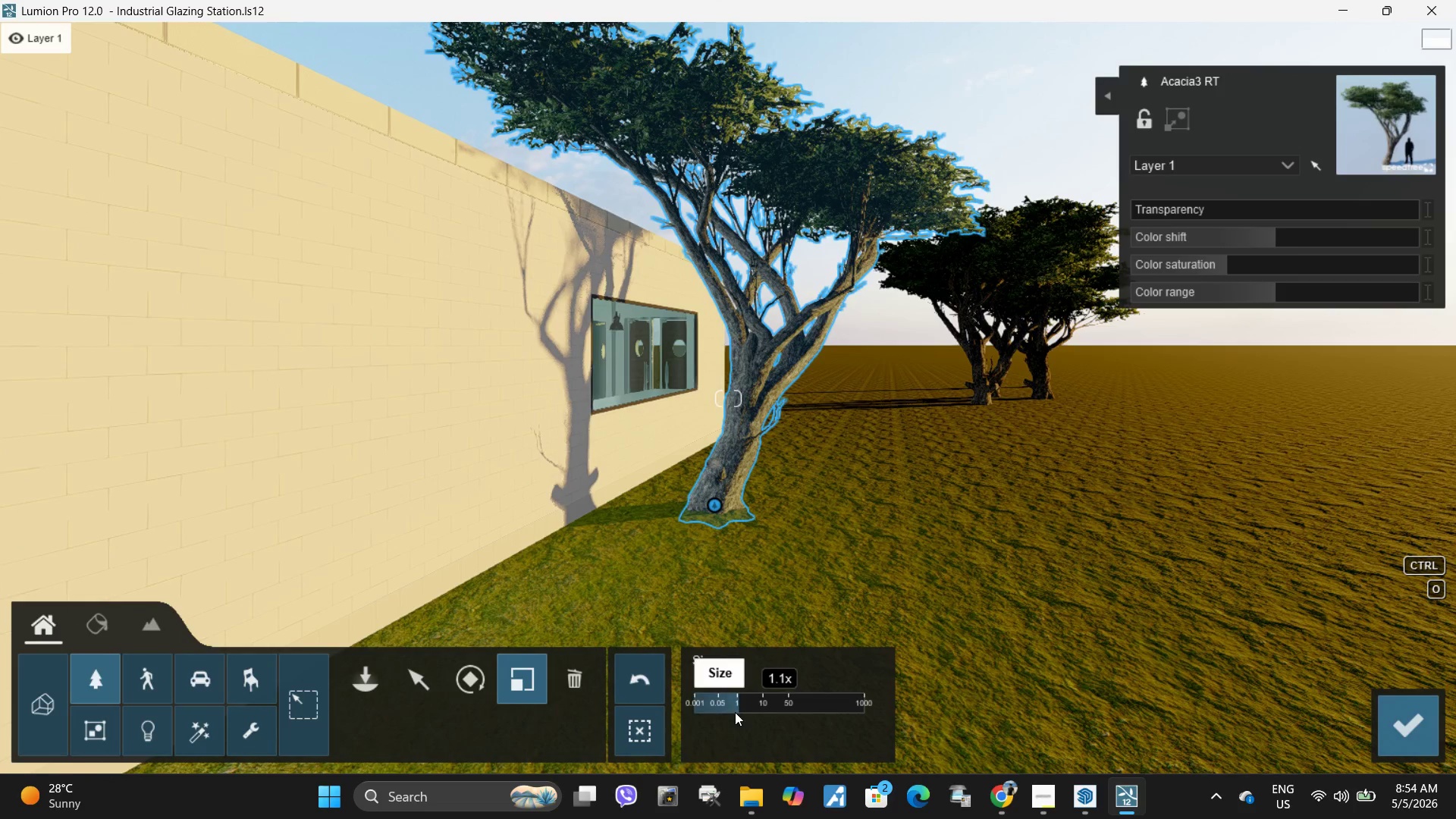 
left_click_drag(start_coordinate=[737, 708], to_coordinate=[12, 31])
 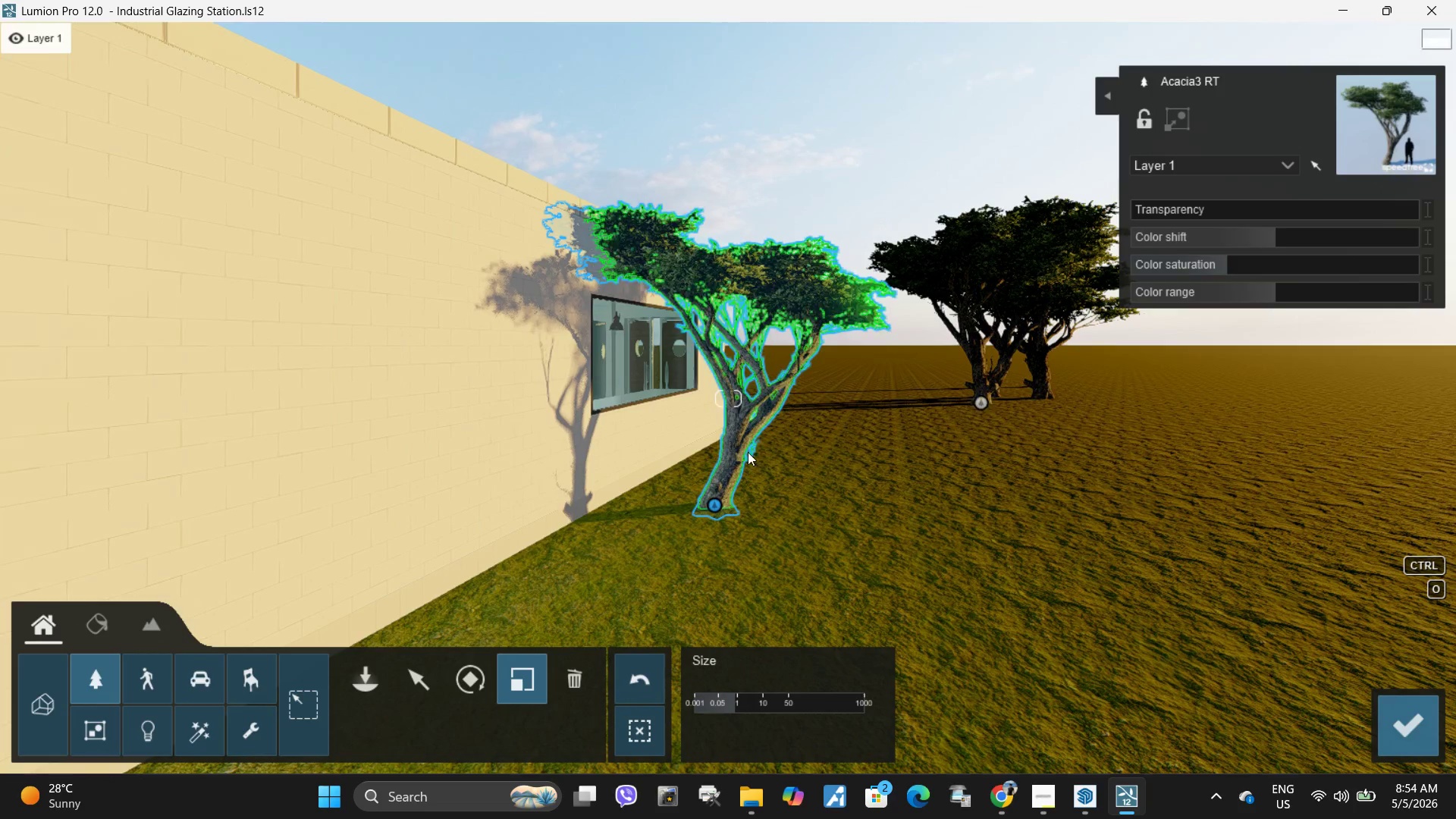 
hold_key(key=ShiftLeft, duration=2.02)
 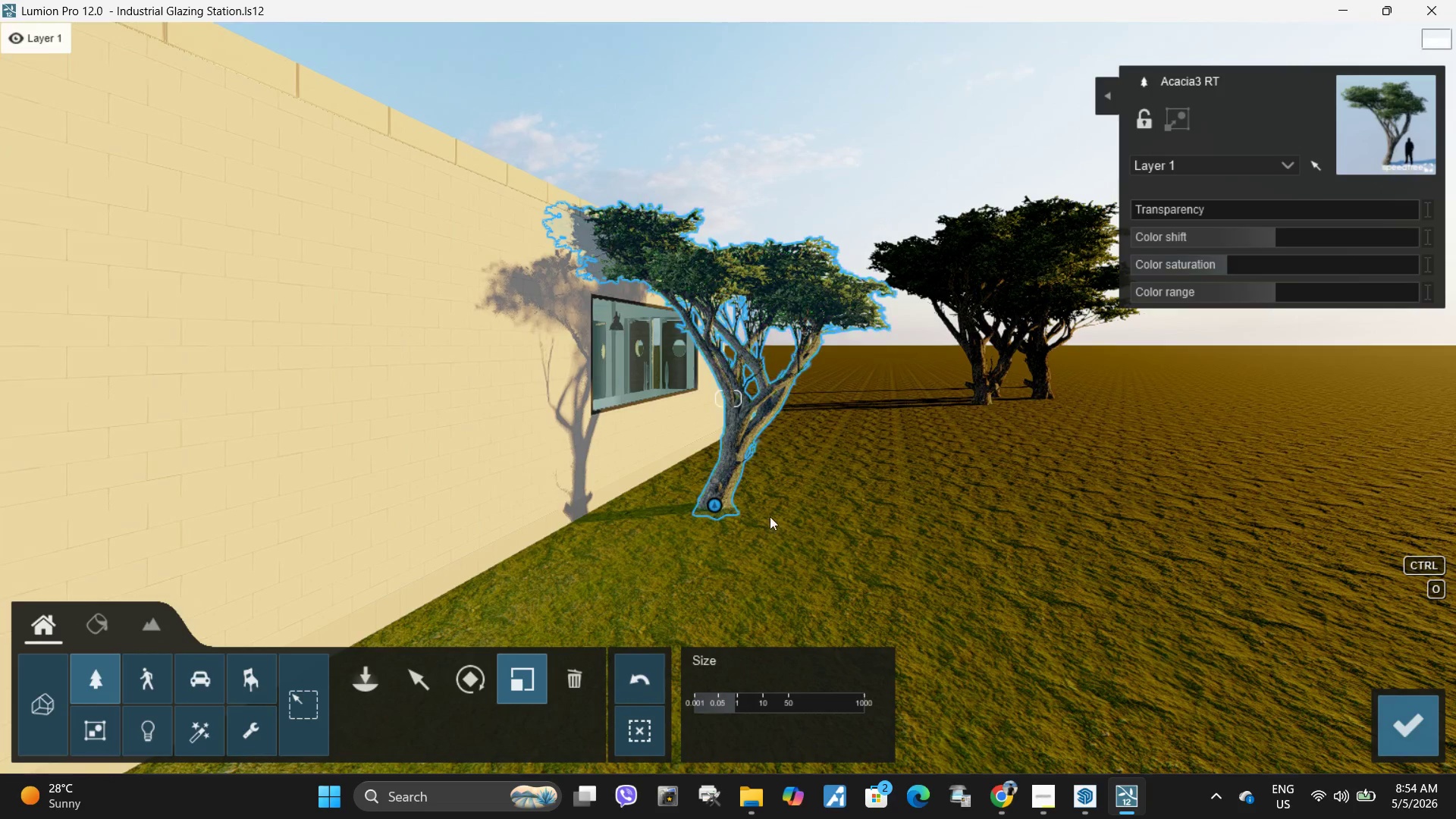 
hold_key(key=ShiftLeft, duration=2.27)
left_click_drag(start_coordinate=[737, 705], to_coordinate=[2, 143])
 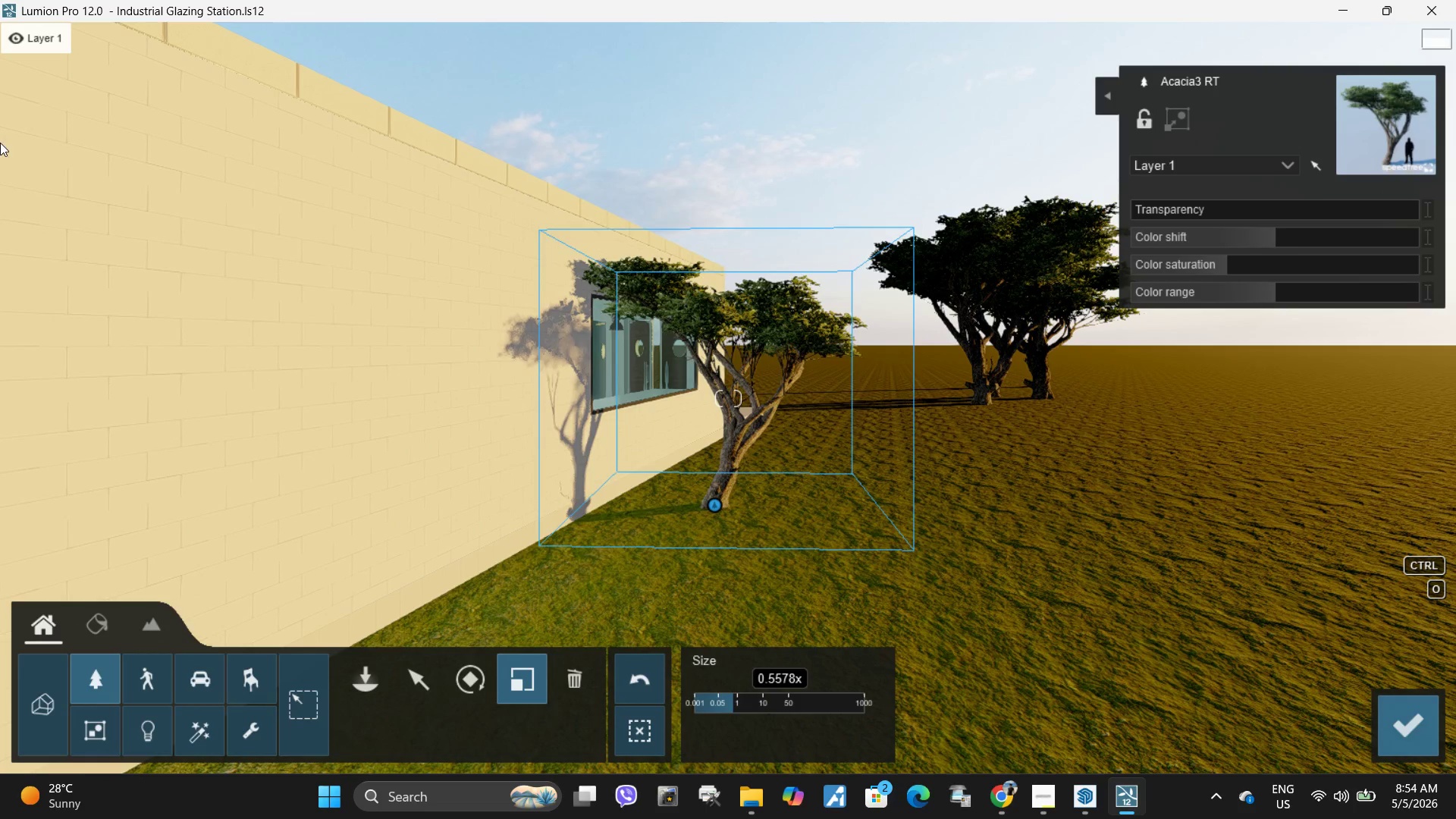 
left_click_drag(start_coordinate=[49, 171], to_coordinate=[152, 209])
 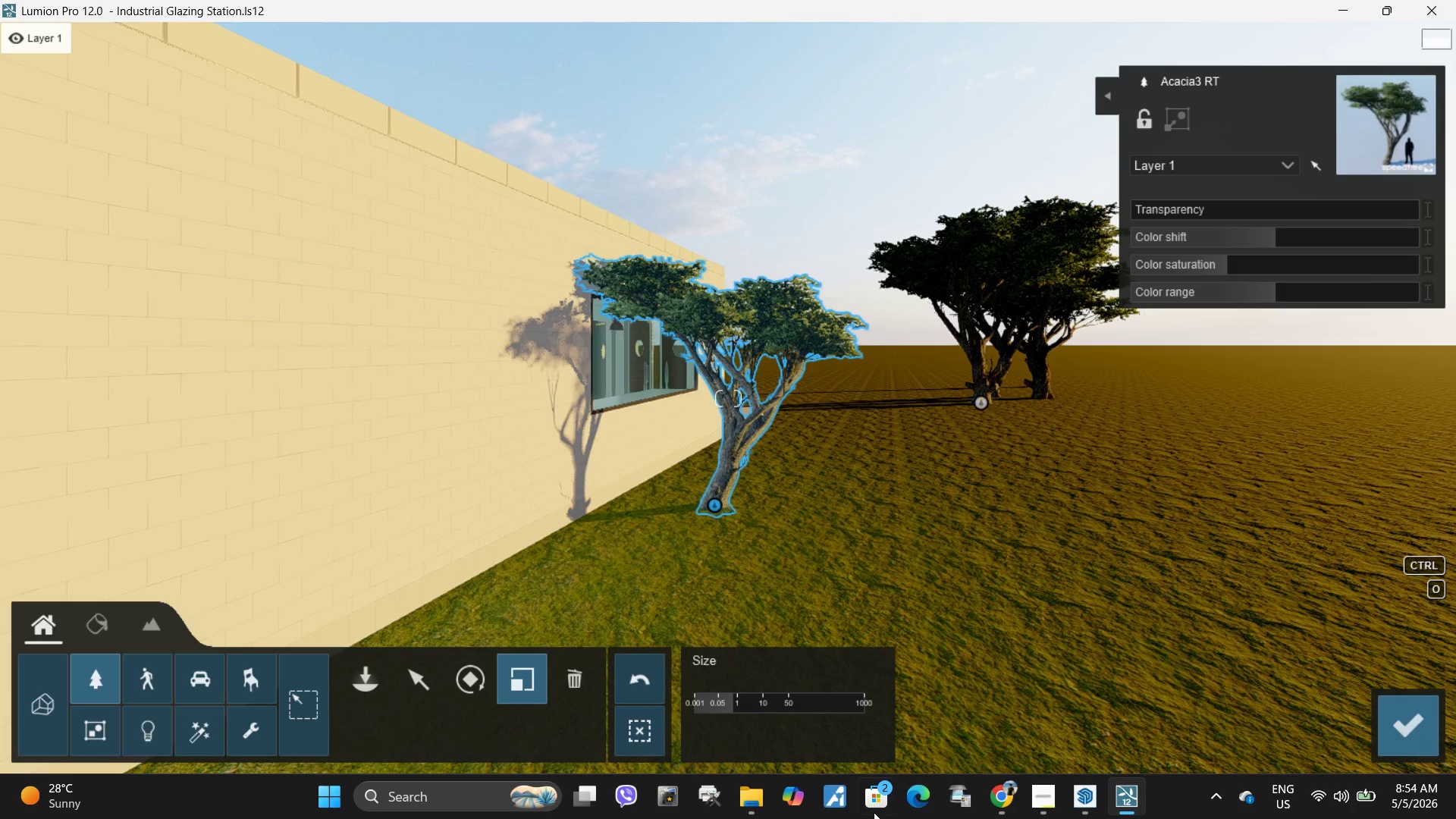 
hold_key(key=ShiftLeft, duration=1.39)
left_click_drag(start_coordinate=[784, 703], to_coordinate=[400, 663])
 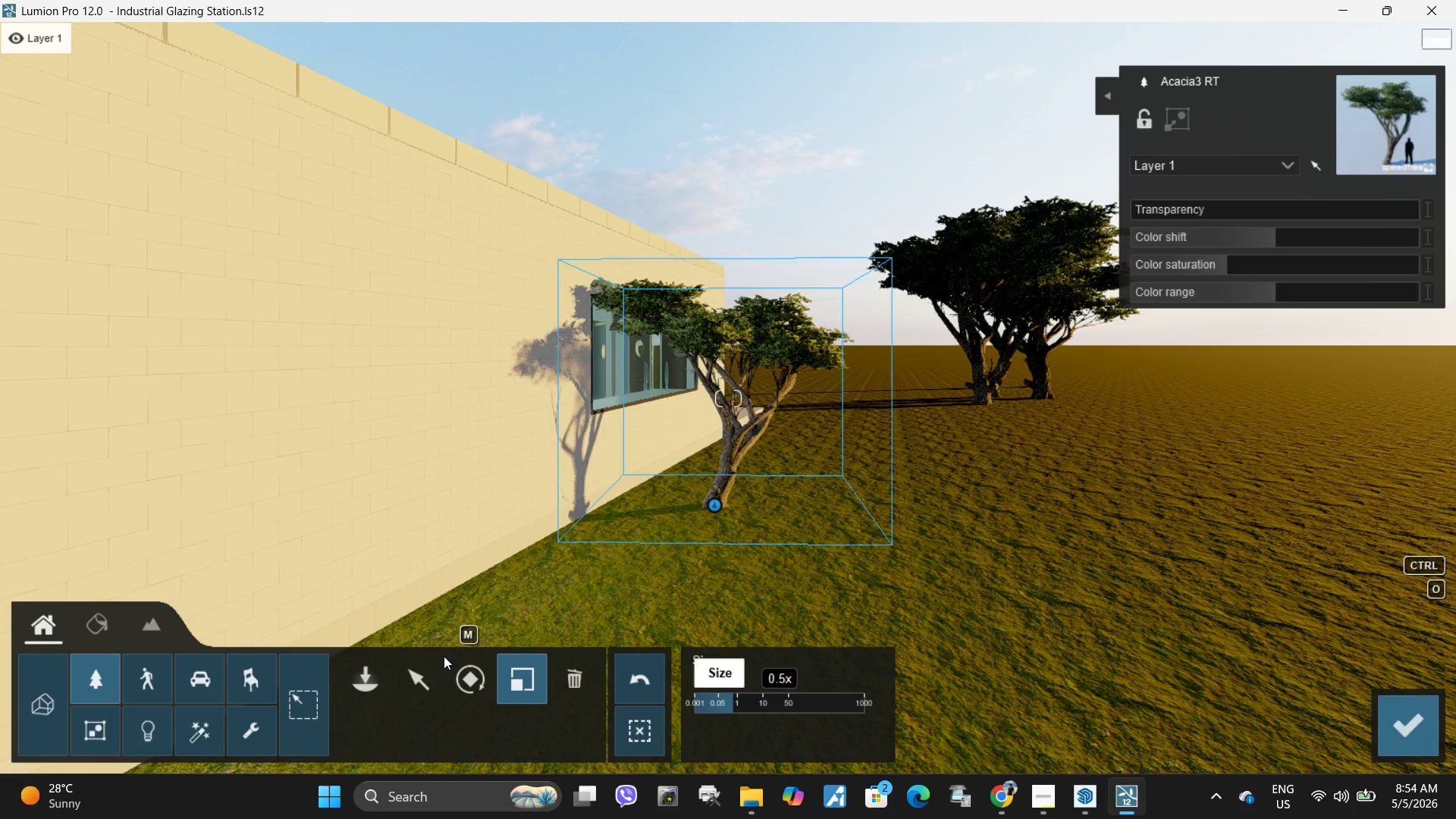 
hold_key(key=A, duration=1.98)
 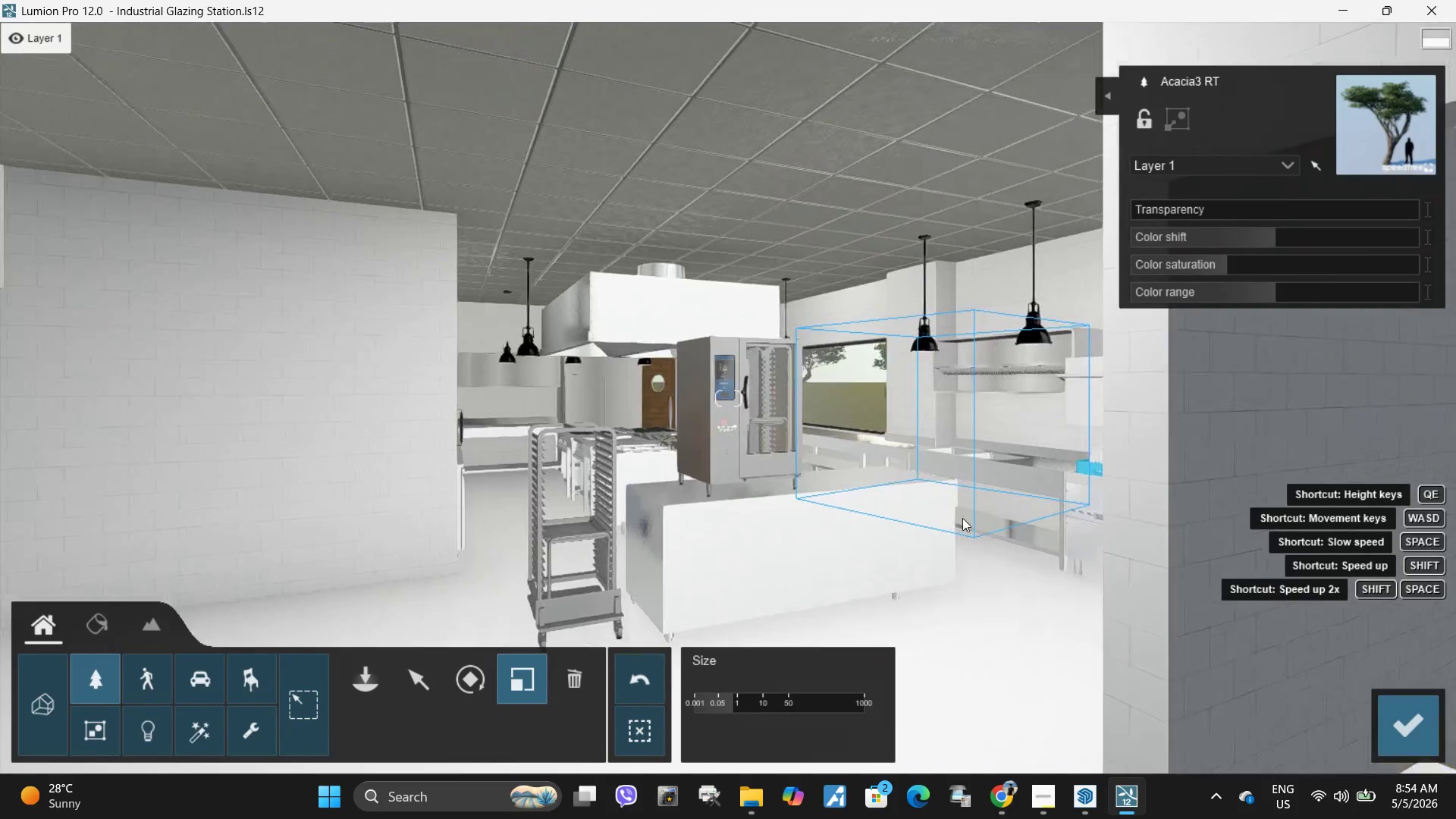 
hold_key(key=W, duration=0.44)
 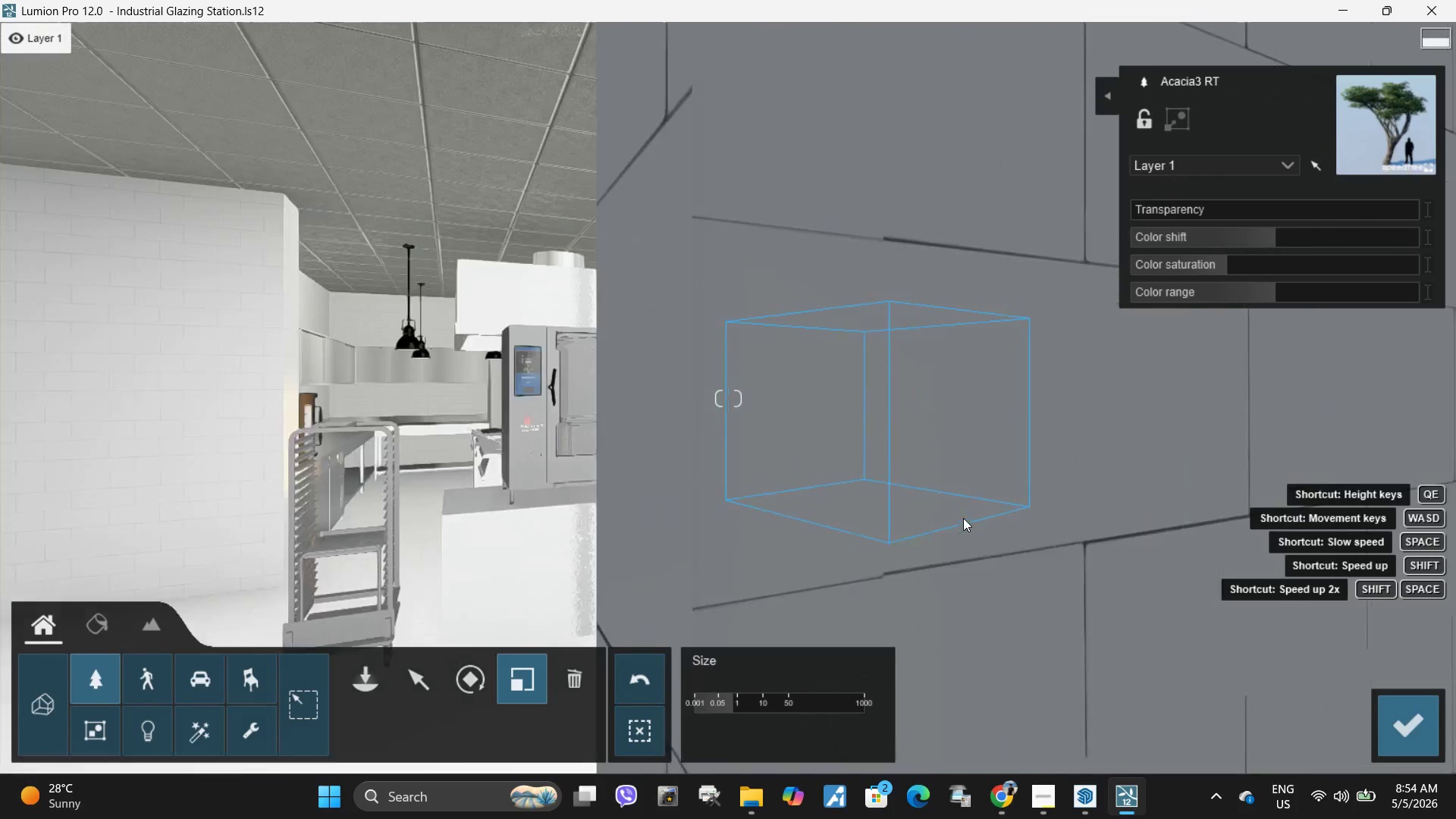 
type(swd)
 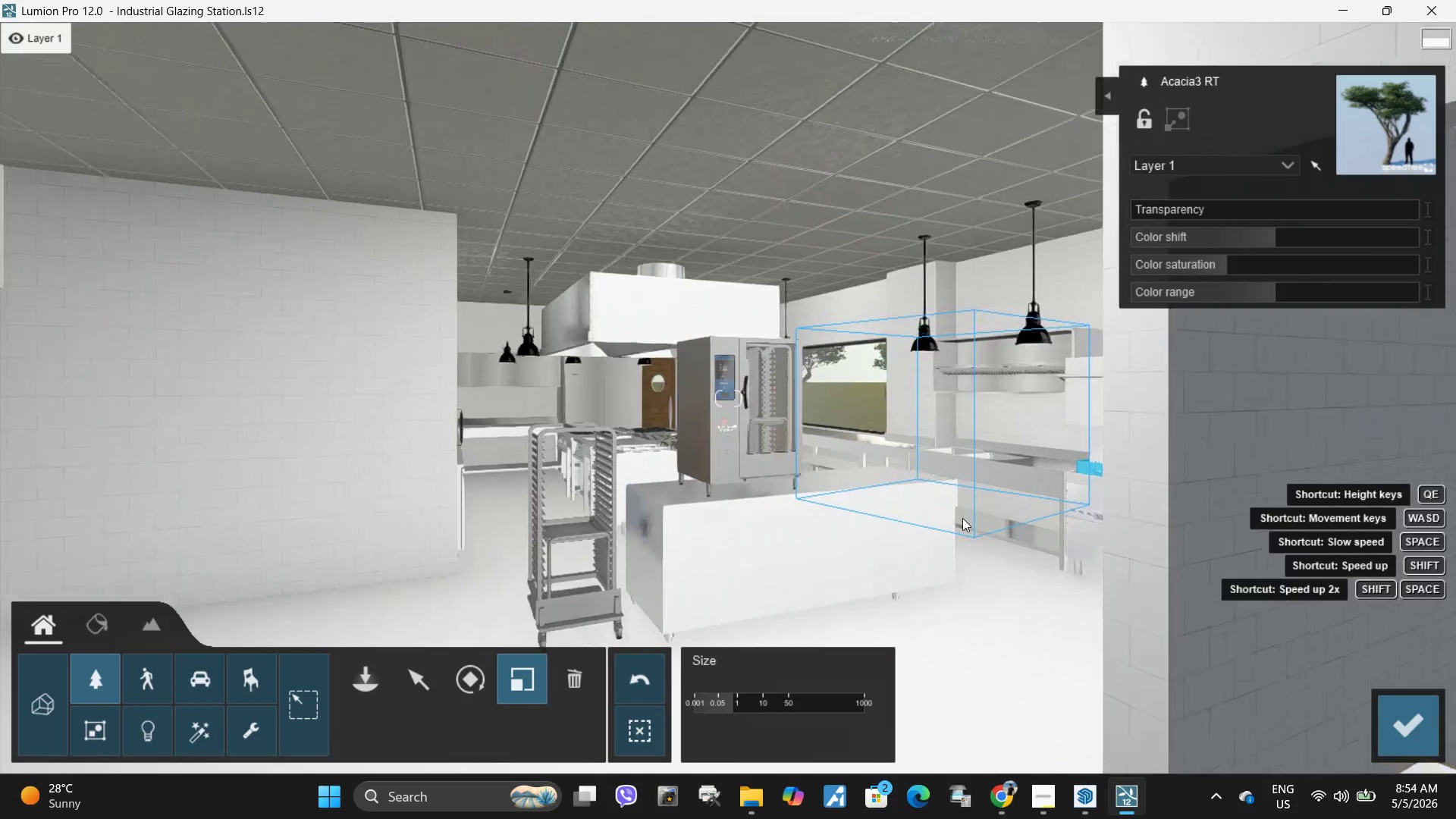 
right_click([962, 518])
 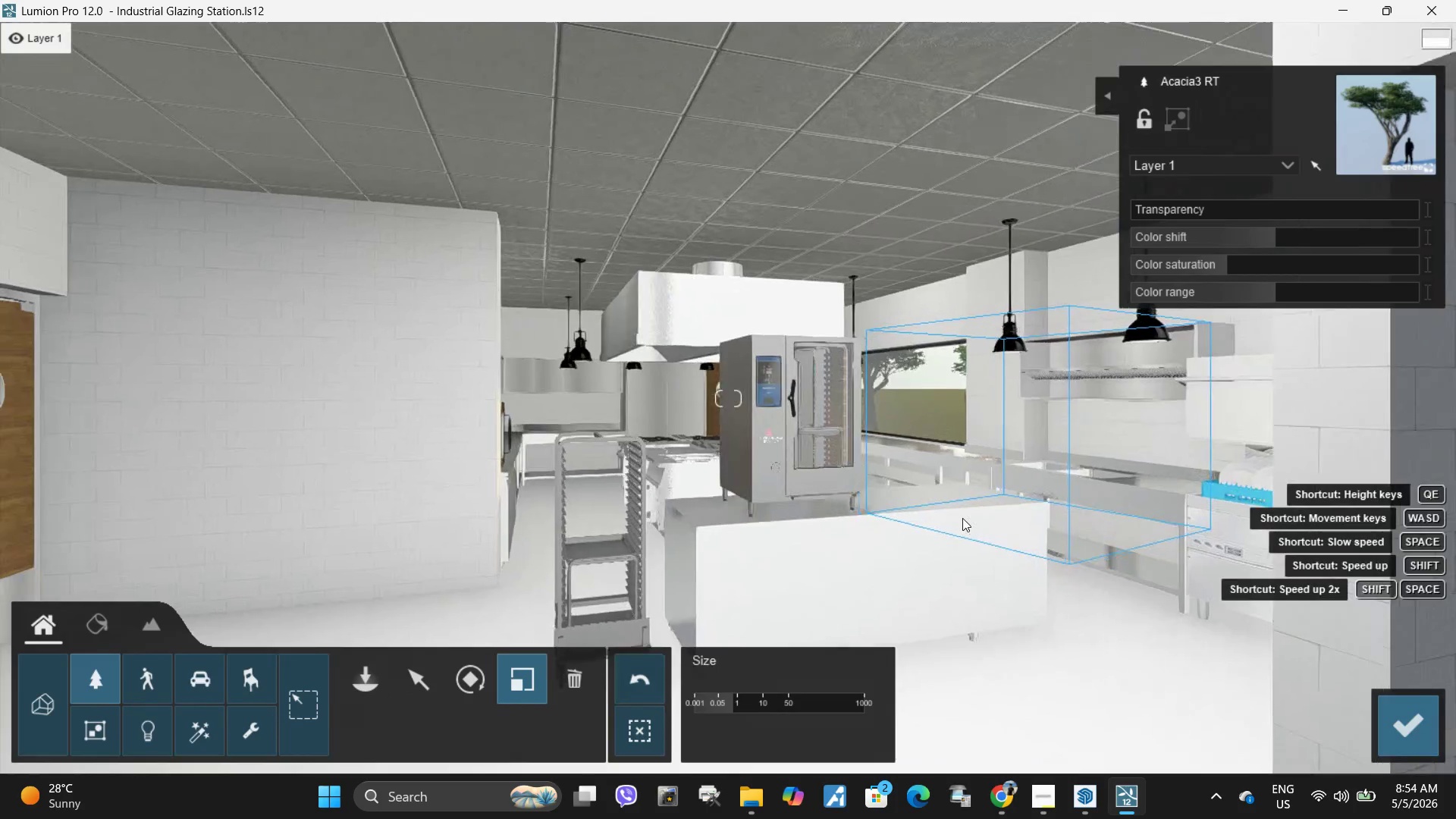 
type(dww)
 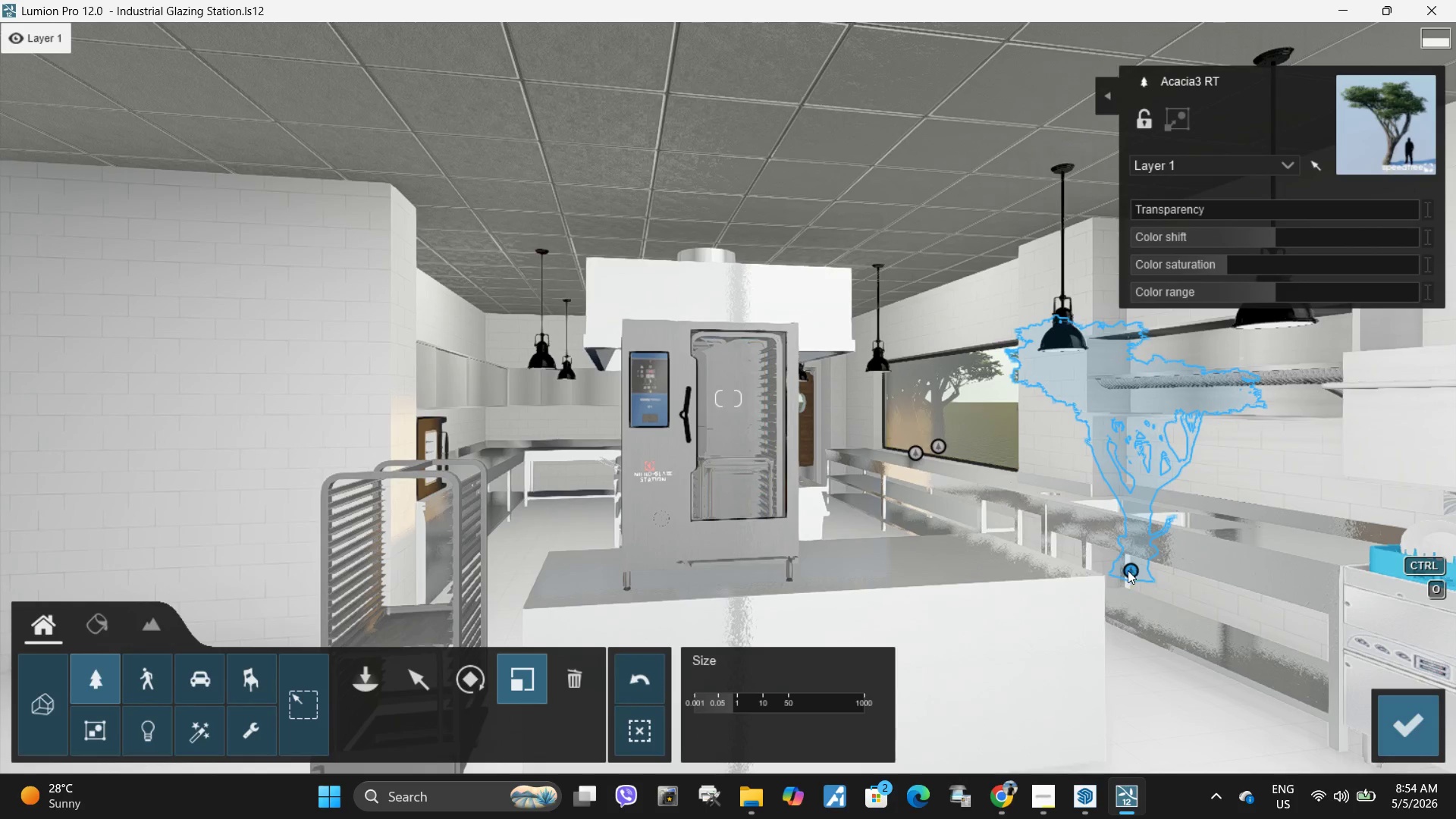 
left_click([425, 672])
 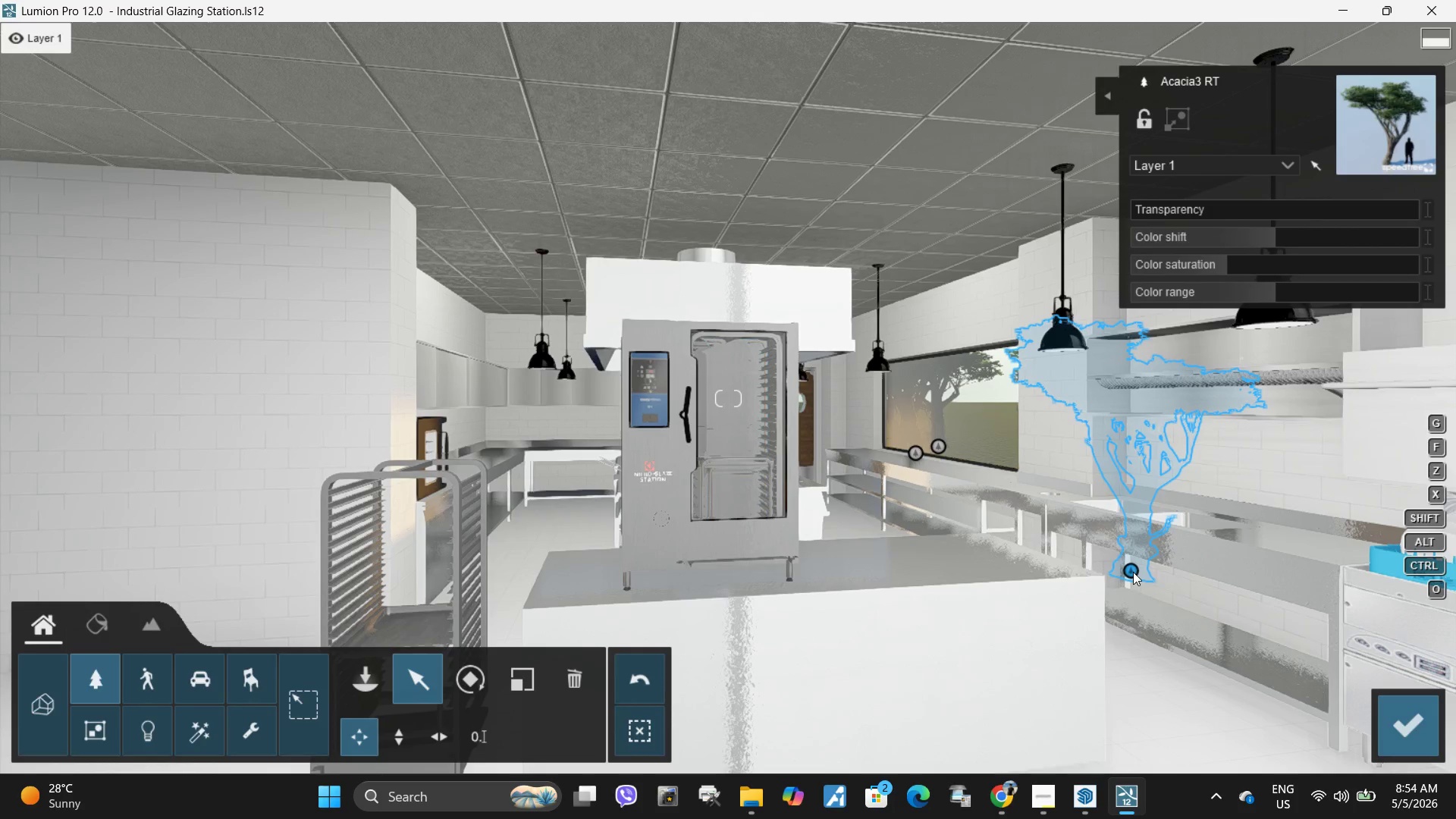 
left_click_drag(start_coordinate=[1134, 571], to_coordinate=[1109, 560])
 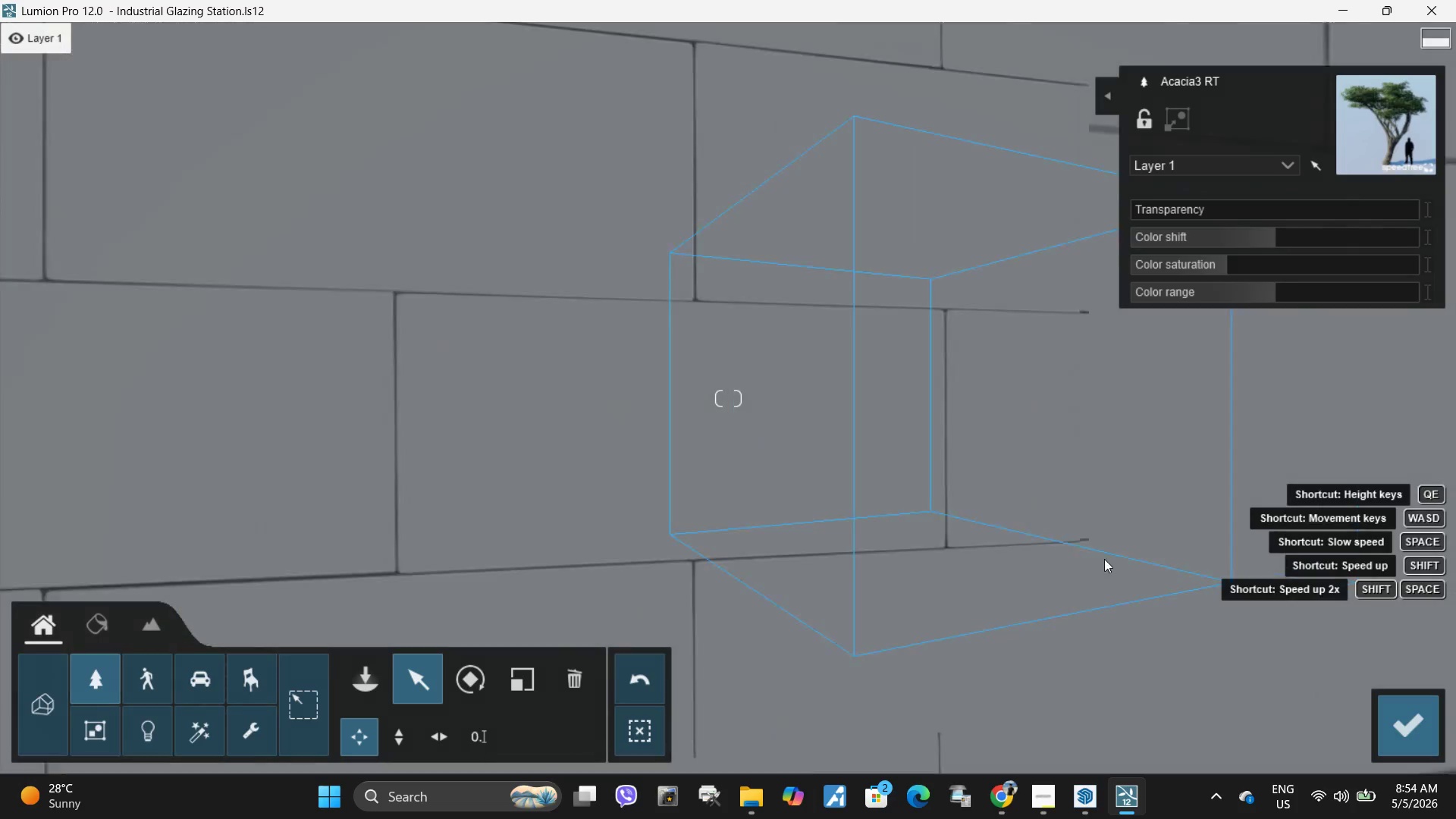 
hold_key(key=D, duration=1.26)
 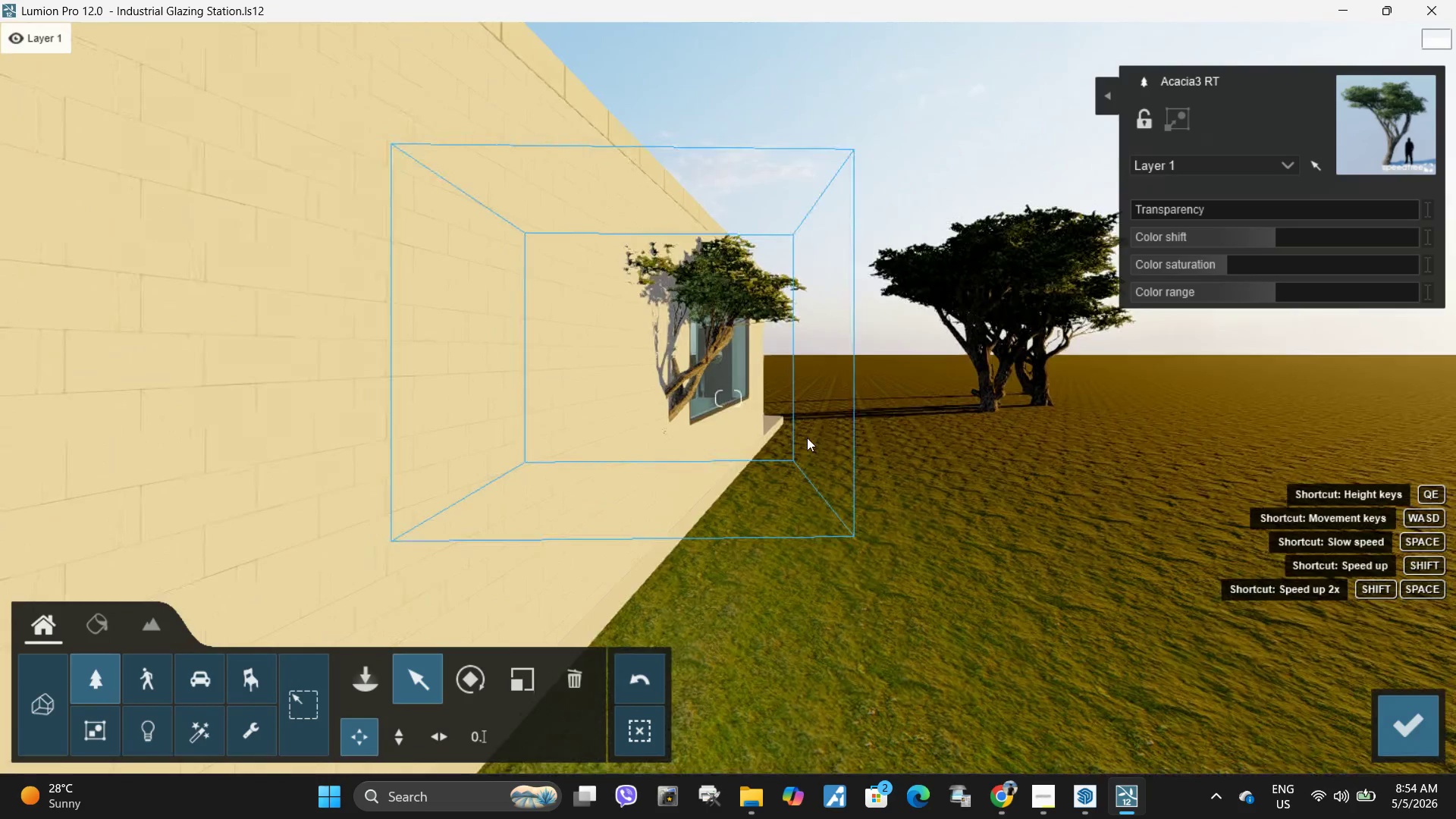 
hold_key(key=D, duration=5.67)
 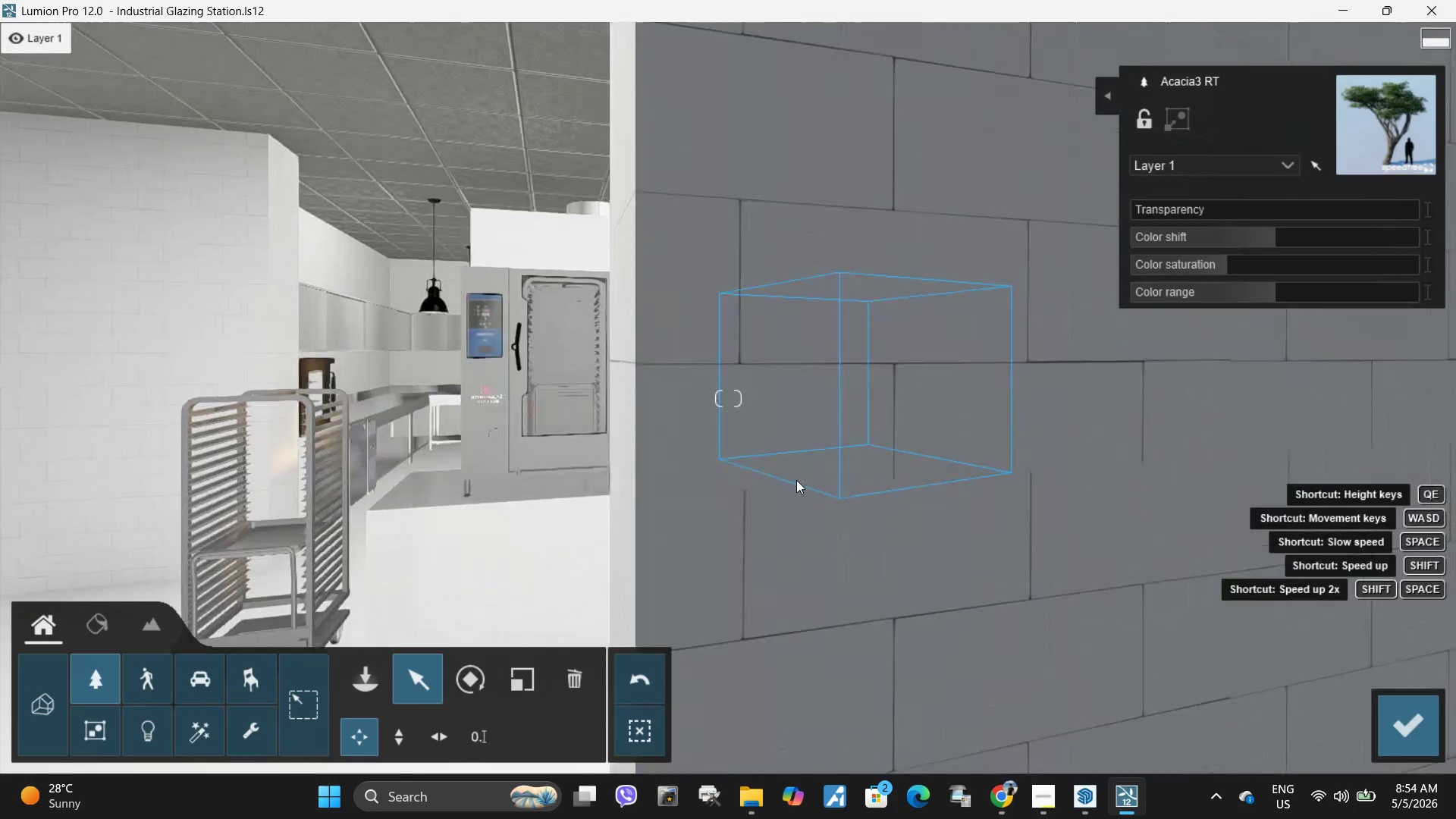 
left_click_drag(start_coordinate=[635, 492], to_coordinate=[798, 480])
 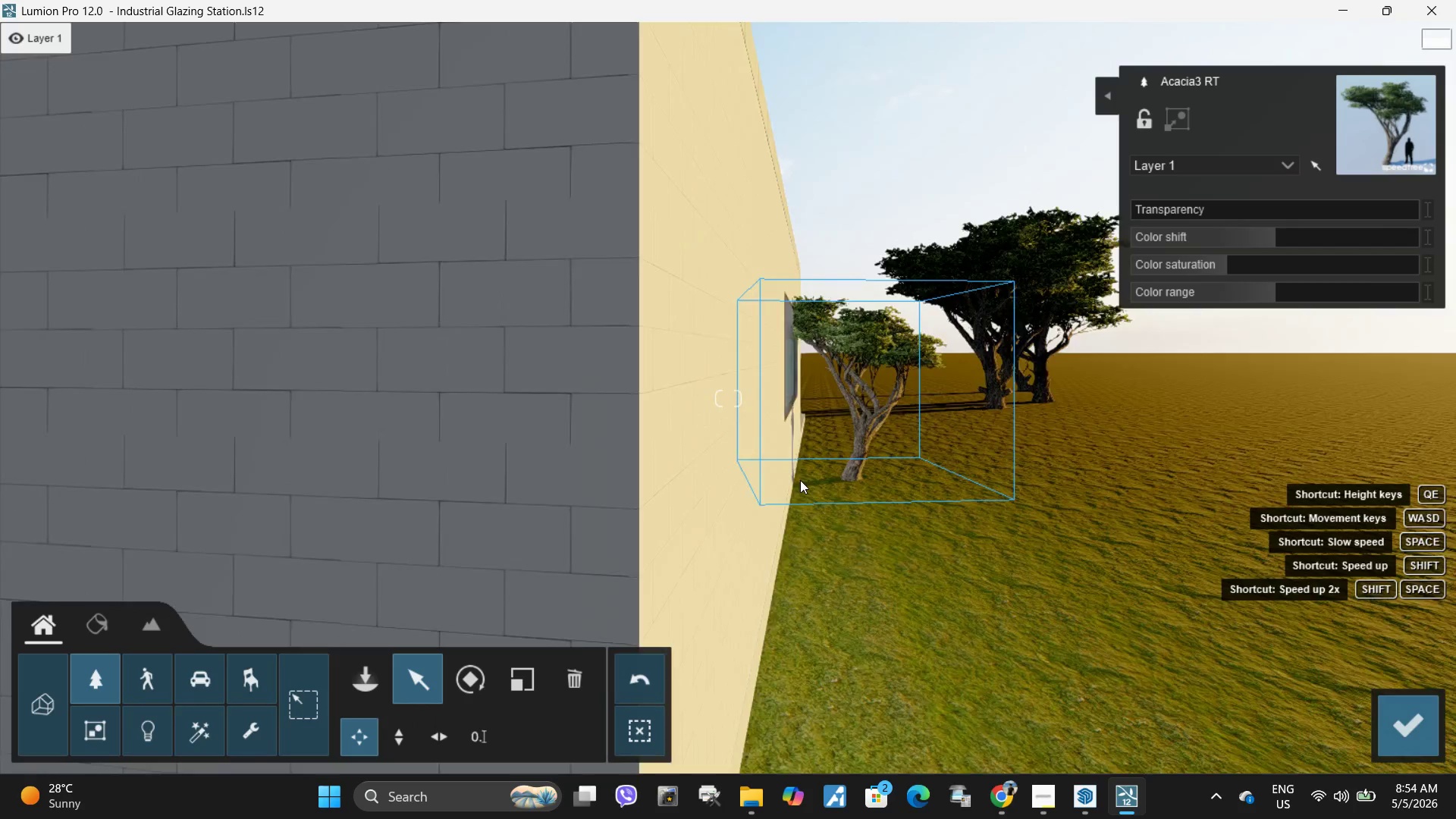 
hold_key(key=A, duration=1.48)
 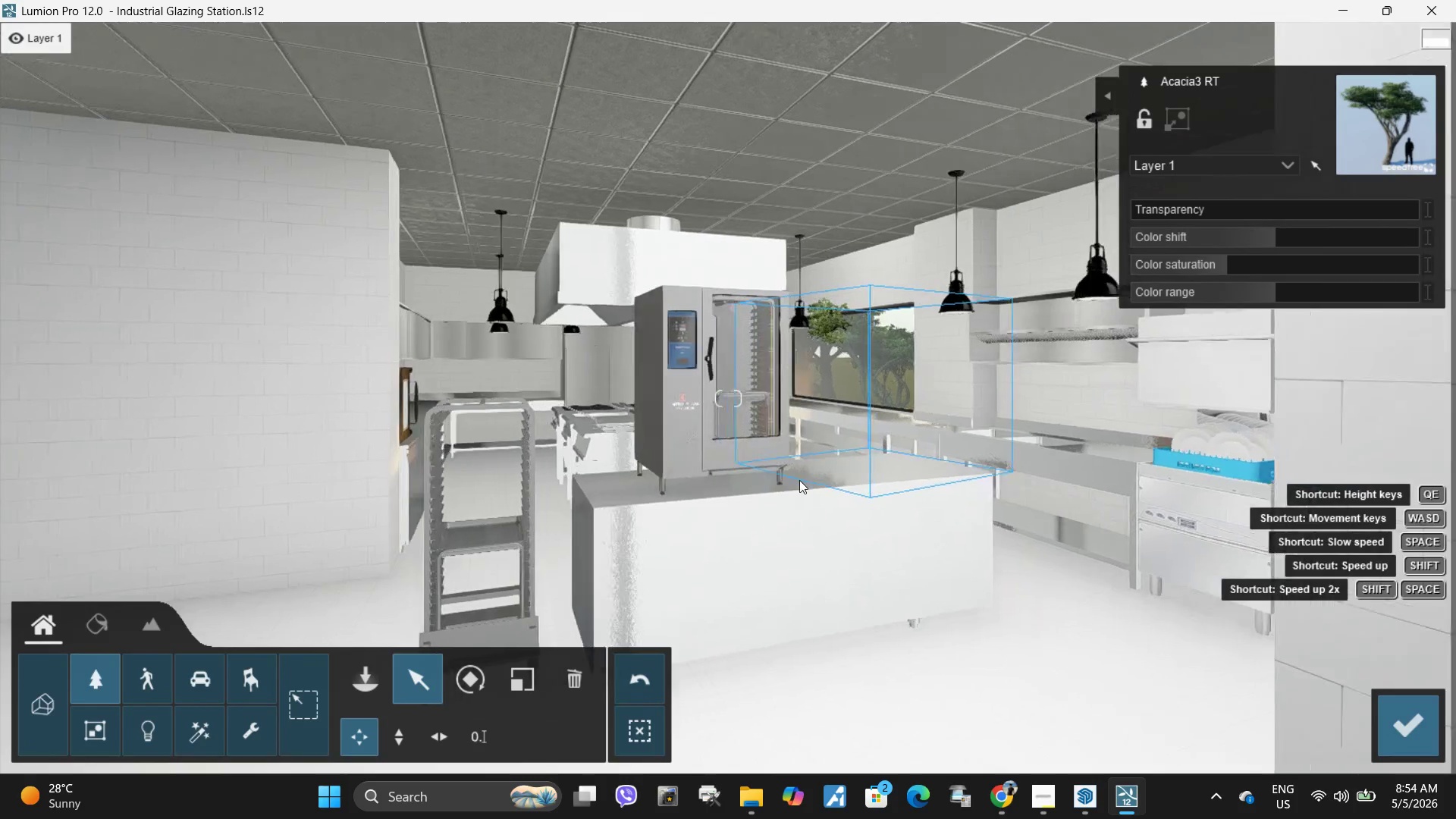 
key(W)
 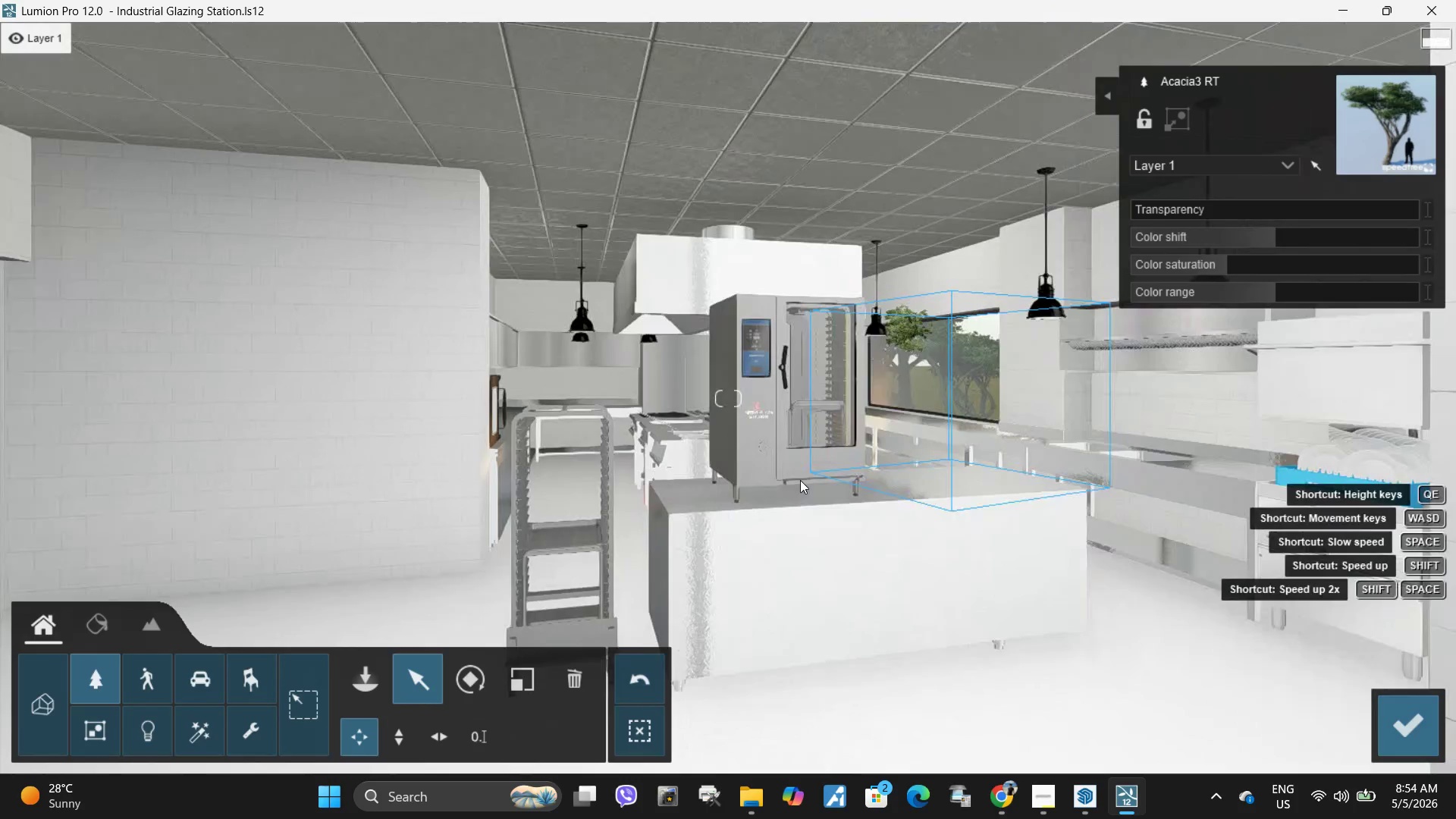 
hold_key(key=D, duration=0.36)
 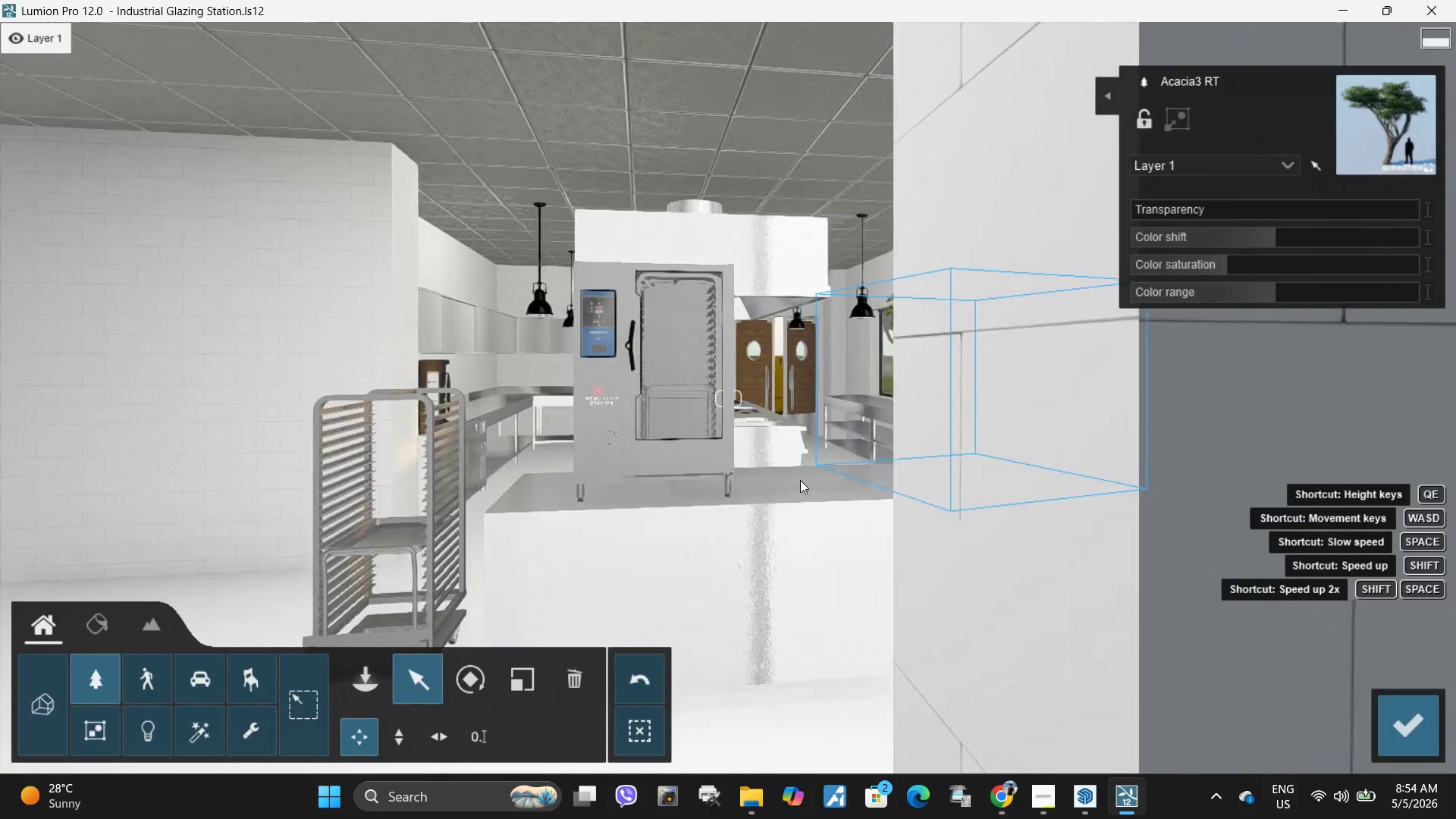 
type(was)
 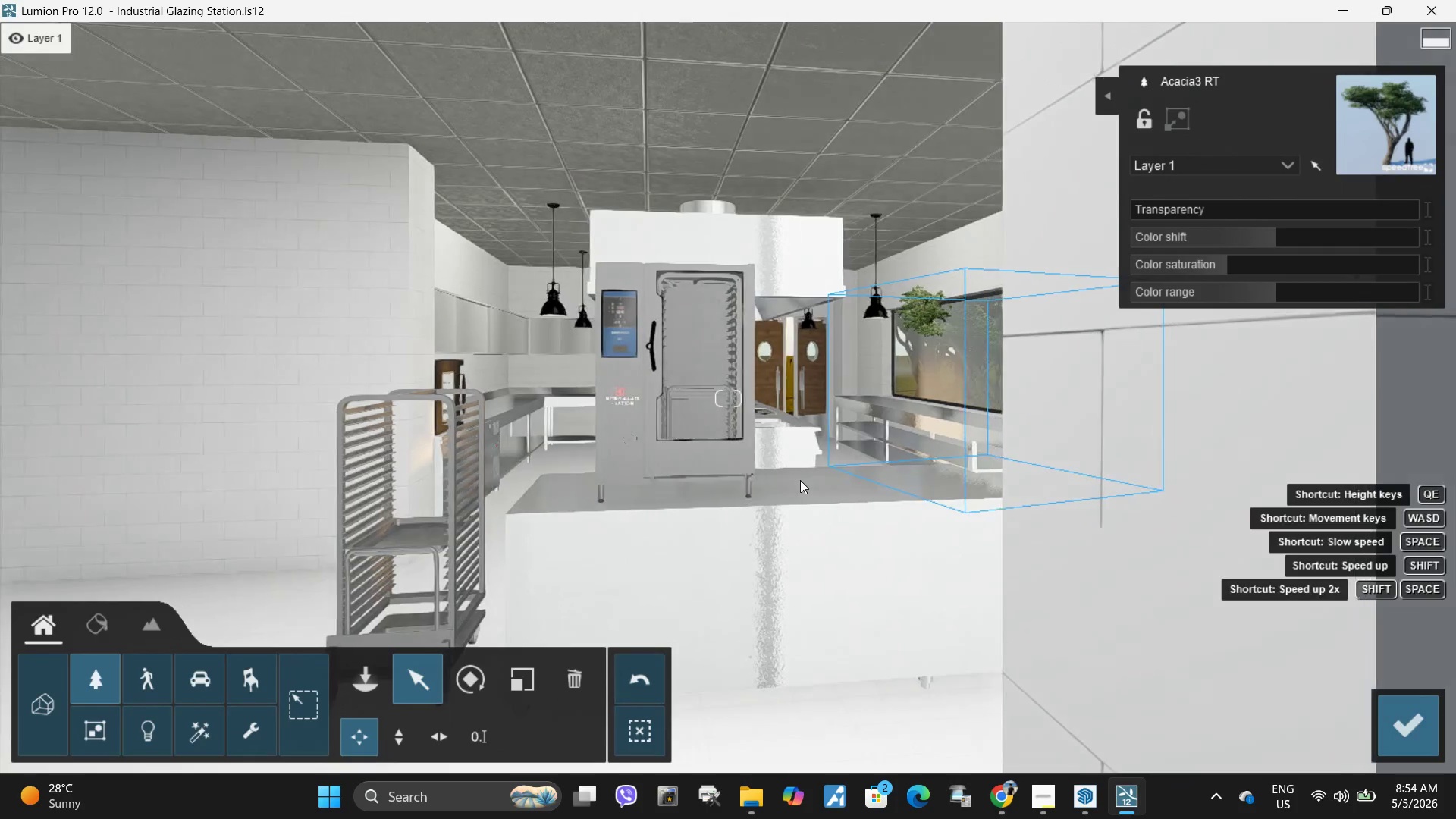 
hold_key(key=D, duration=1.16)
 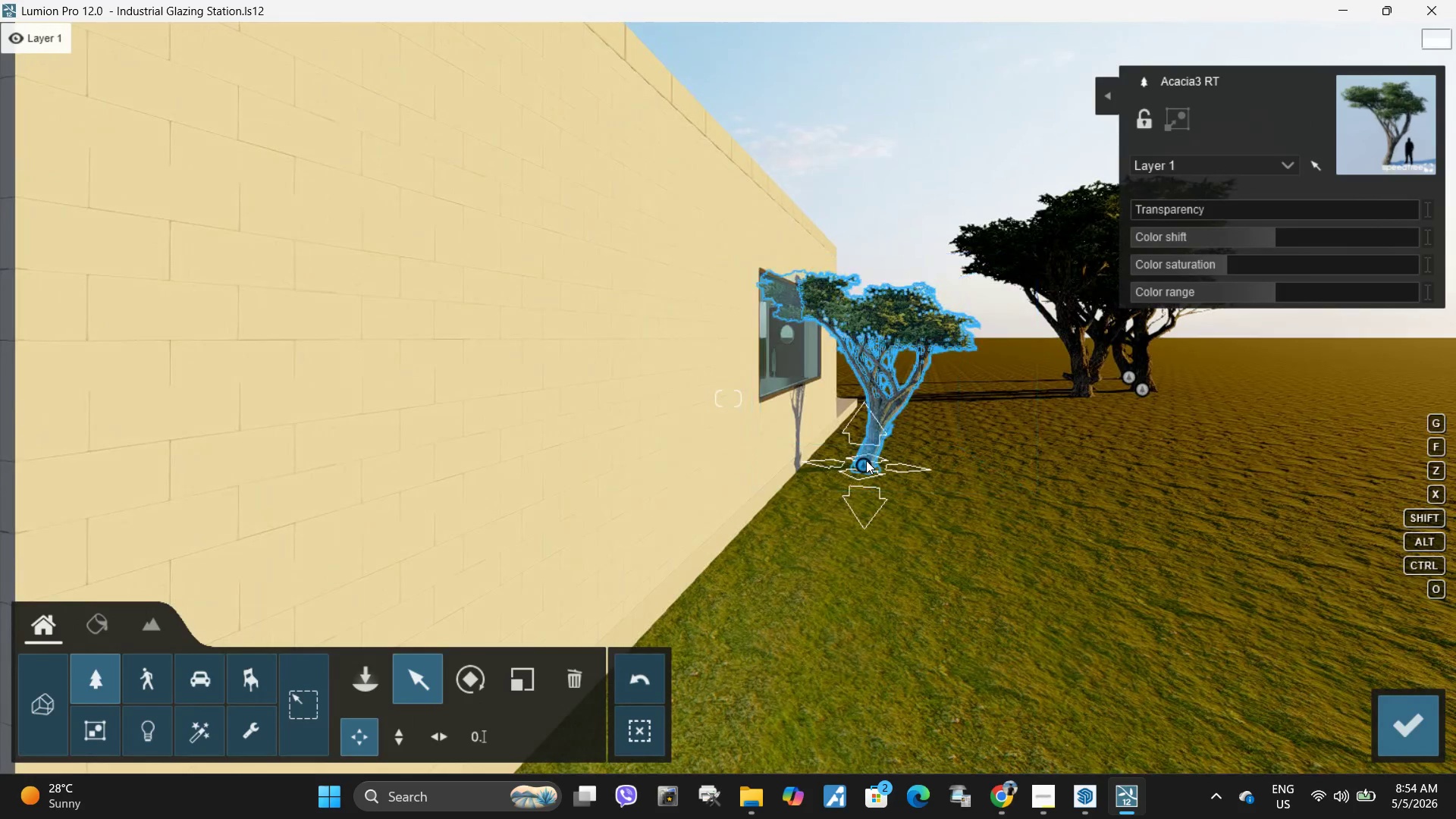 
left_click_drag(start_coordinate=[864, 462], to_coordinate=[919, 485])
 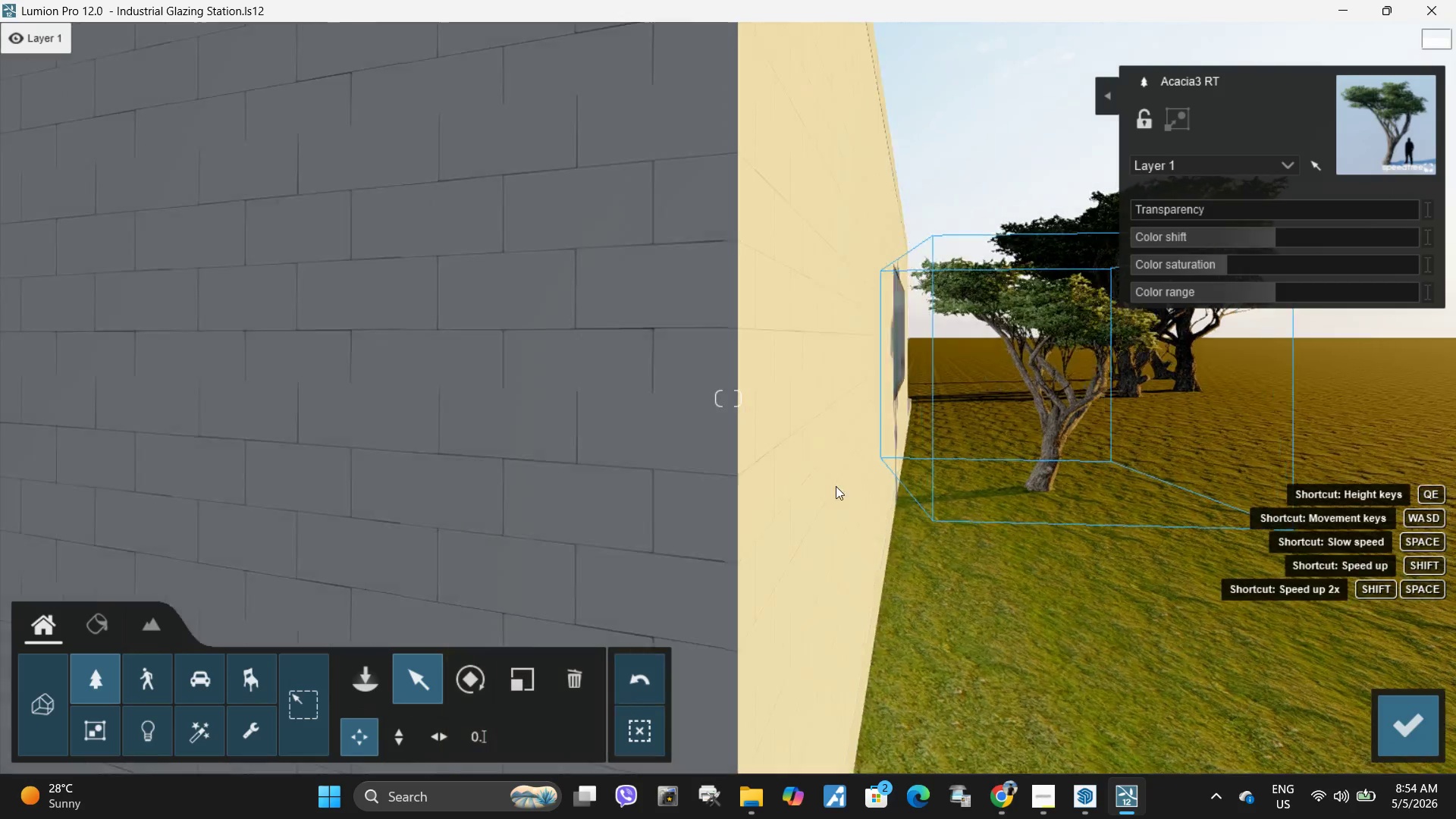 
hold_key(key=A, duration=1.22)
 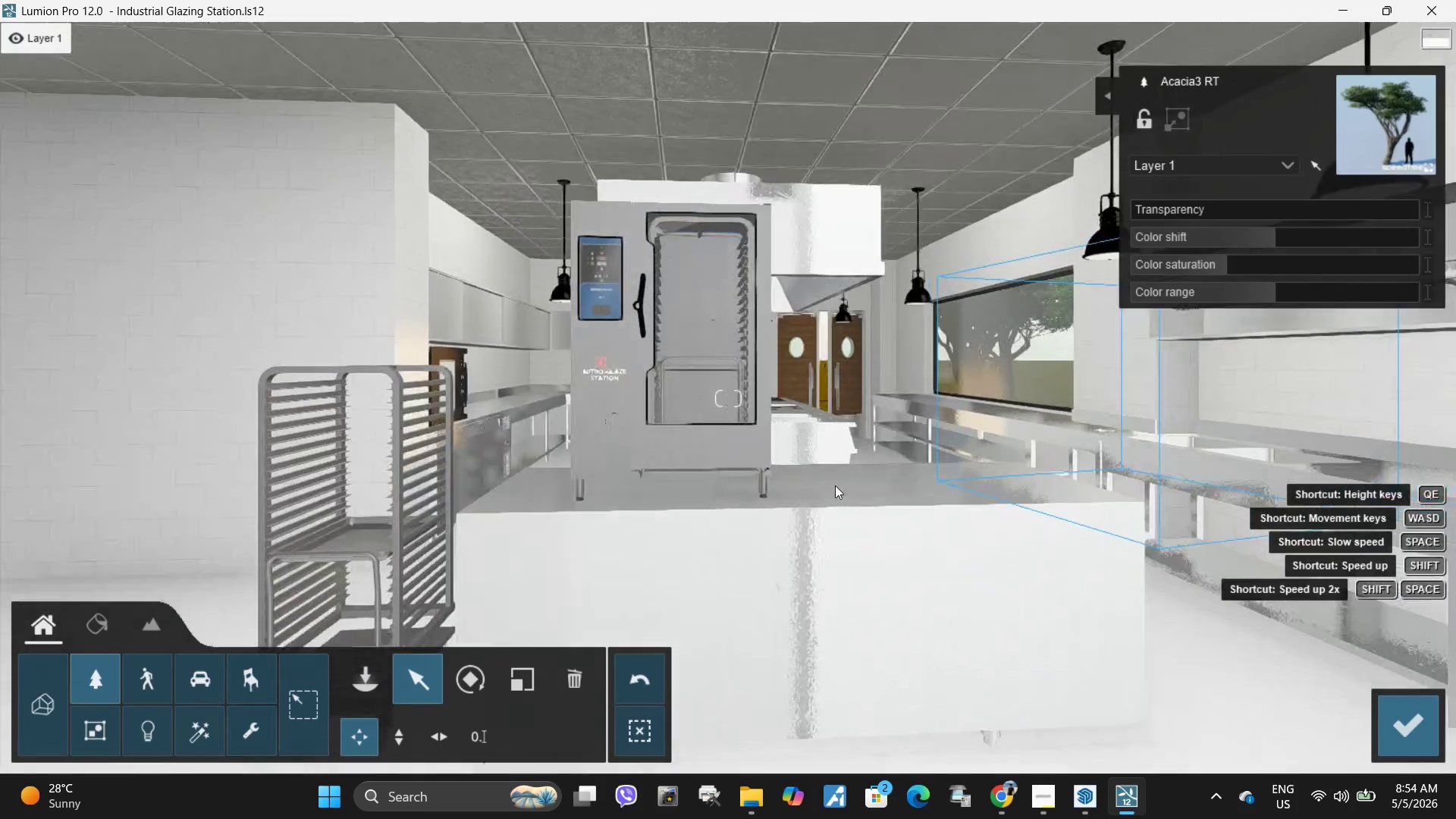 
hold_key(key=W, duration=0.45)
 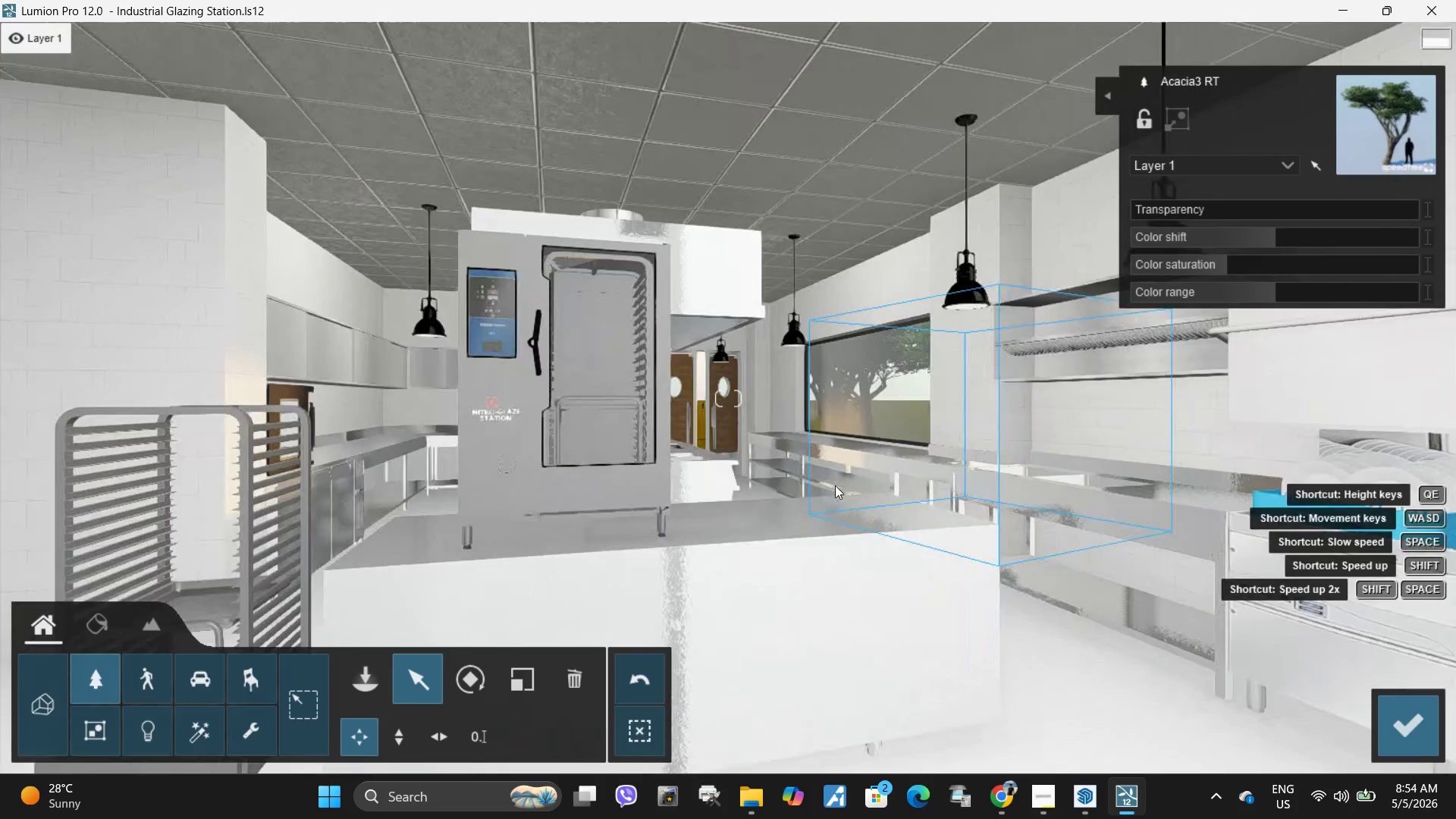 
key(D)
 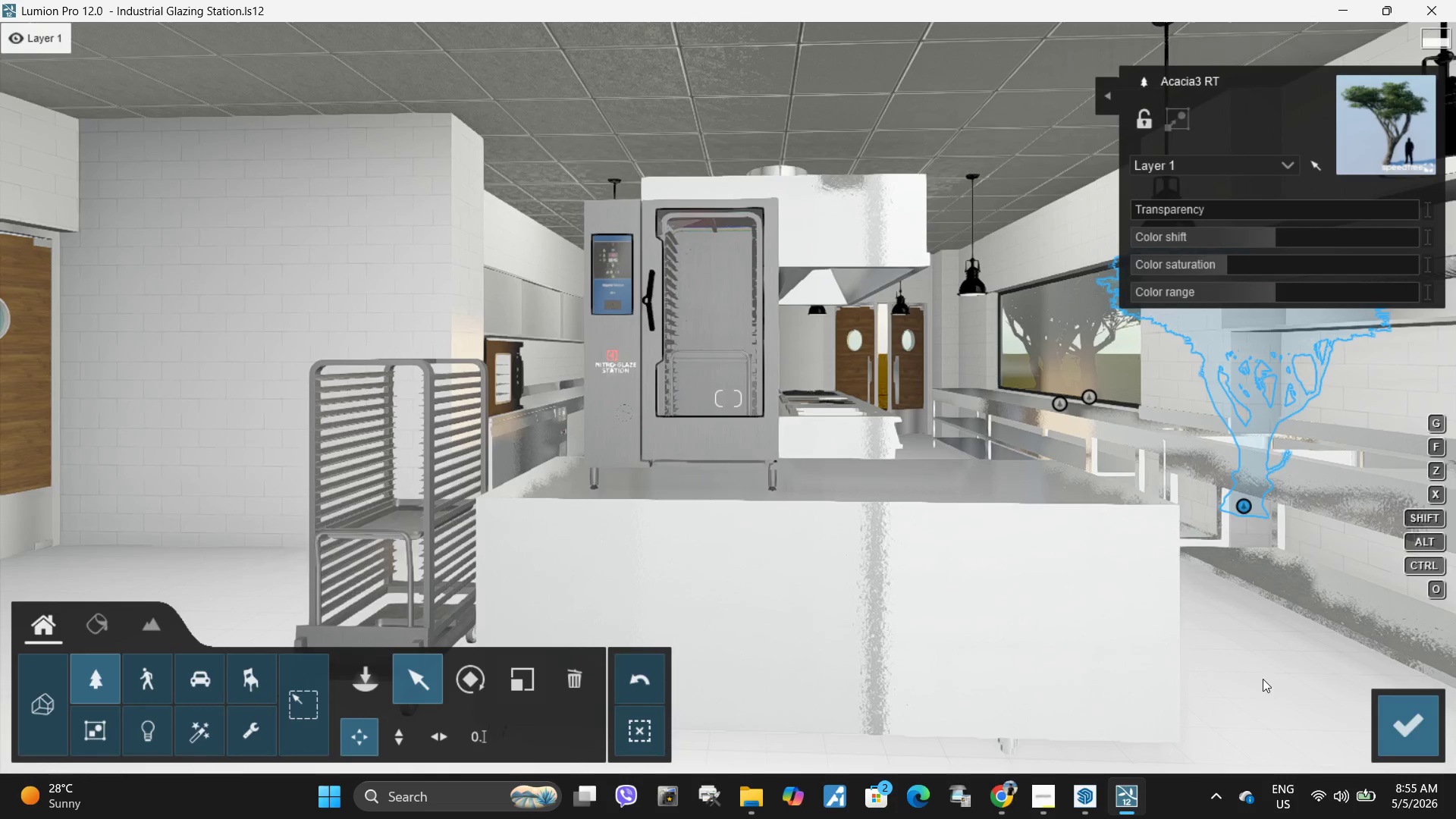 
left_click([1407, 719])
 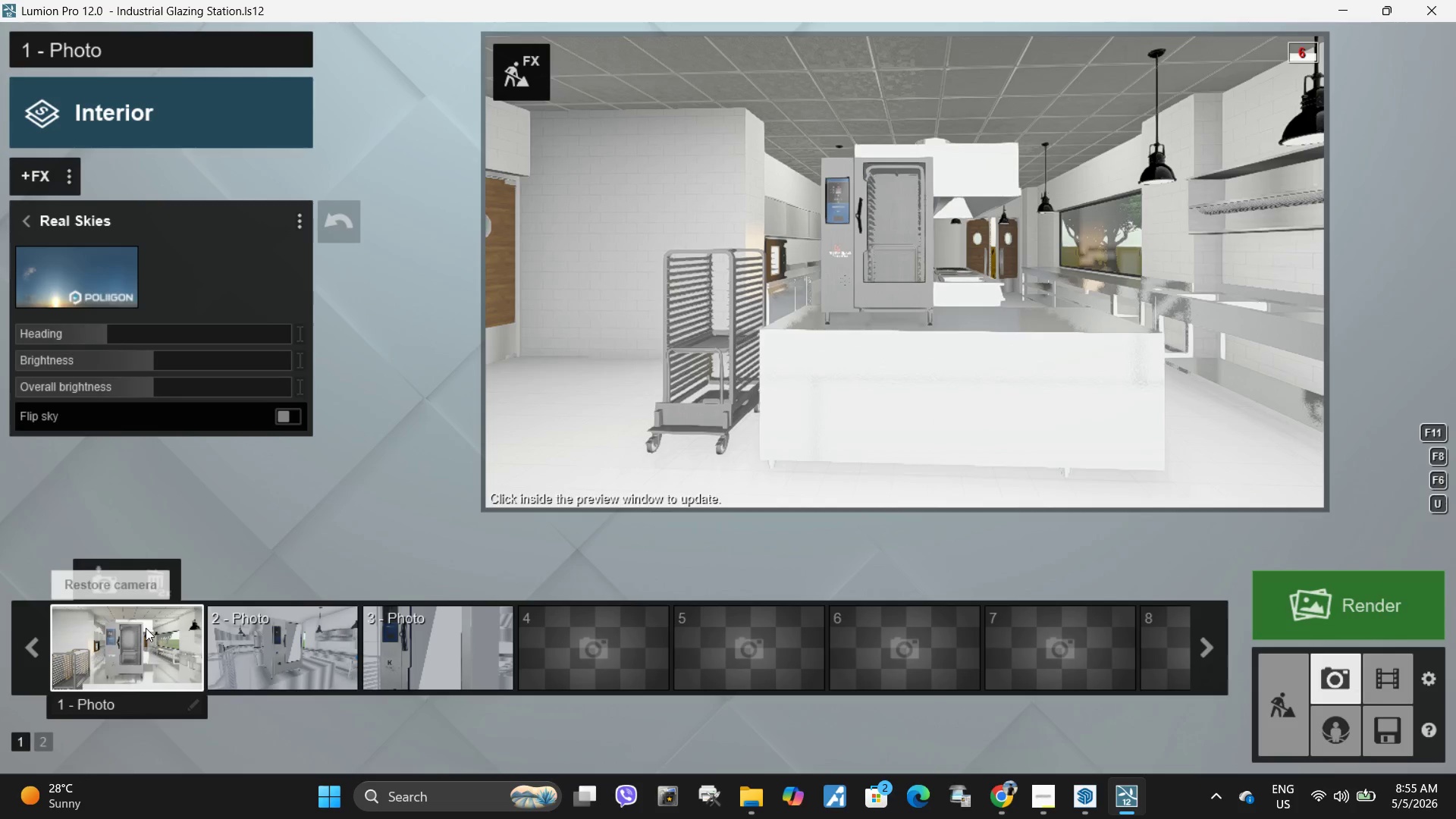 
double_click([851, 316])
 